 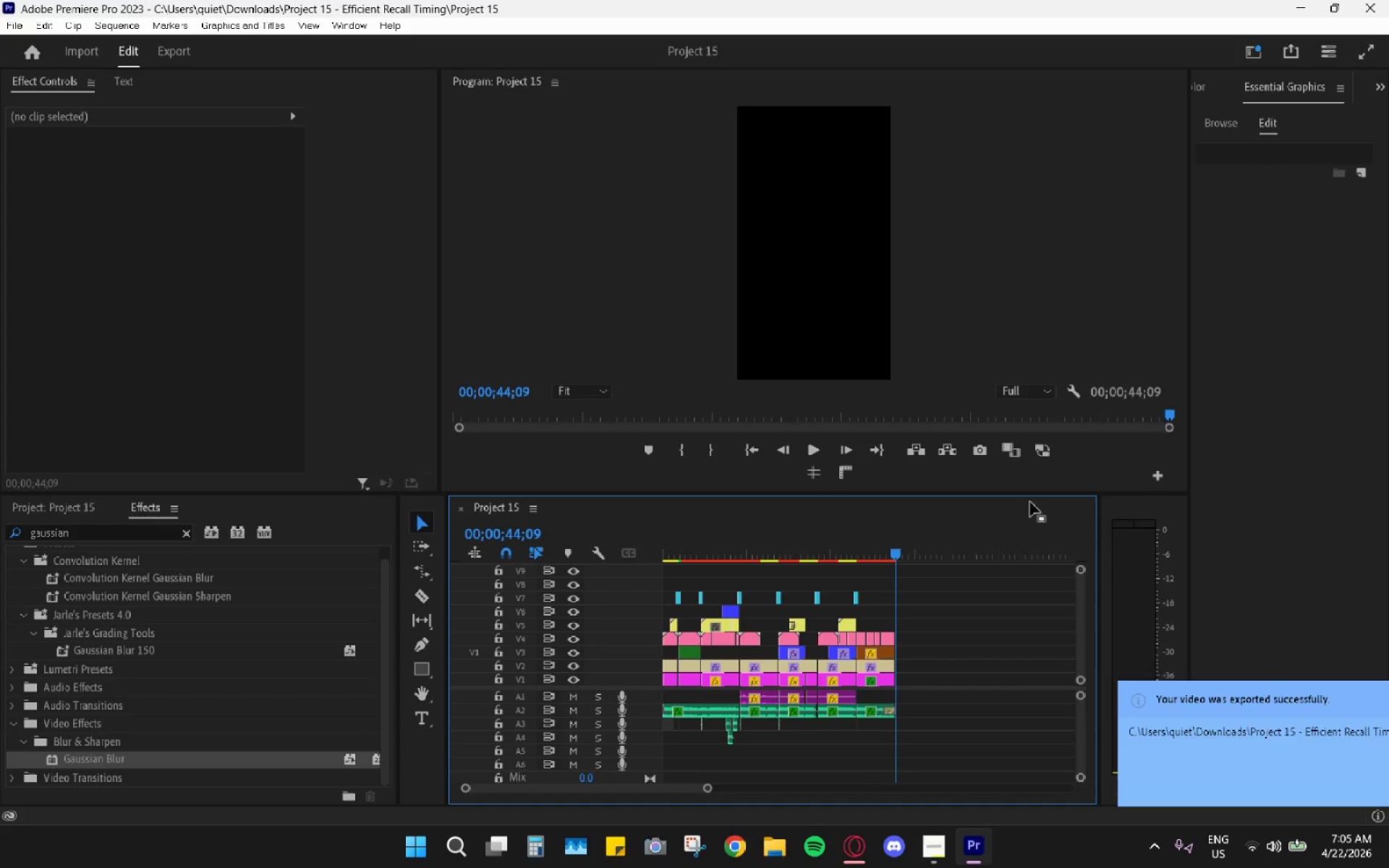 
triple_click([1030, 502])
 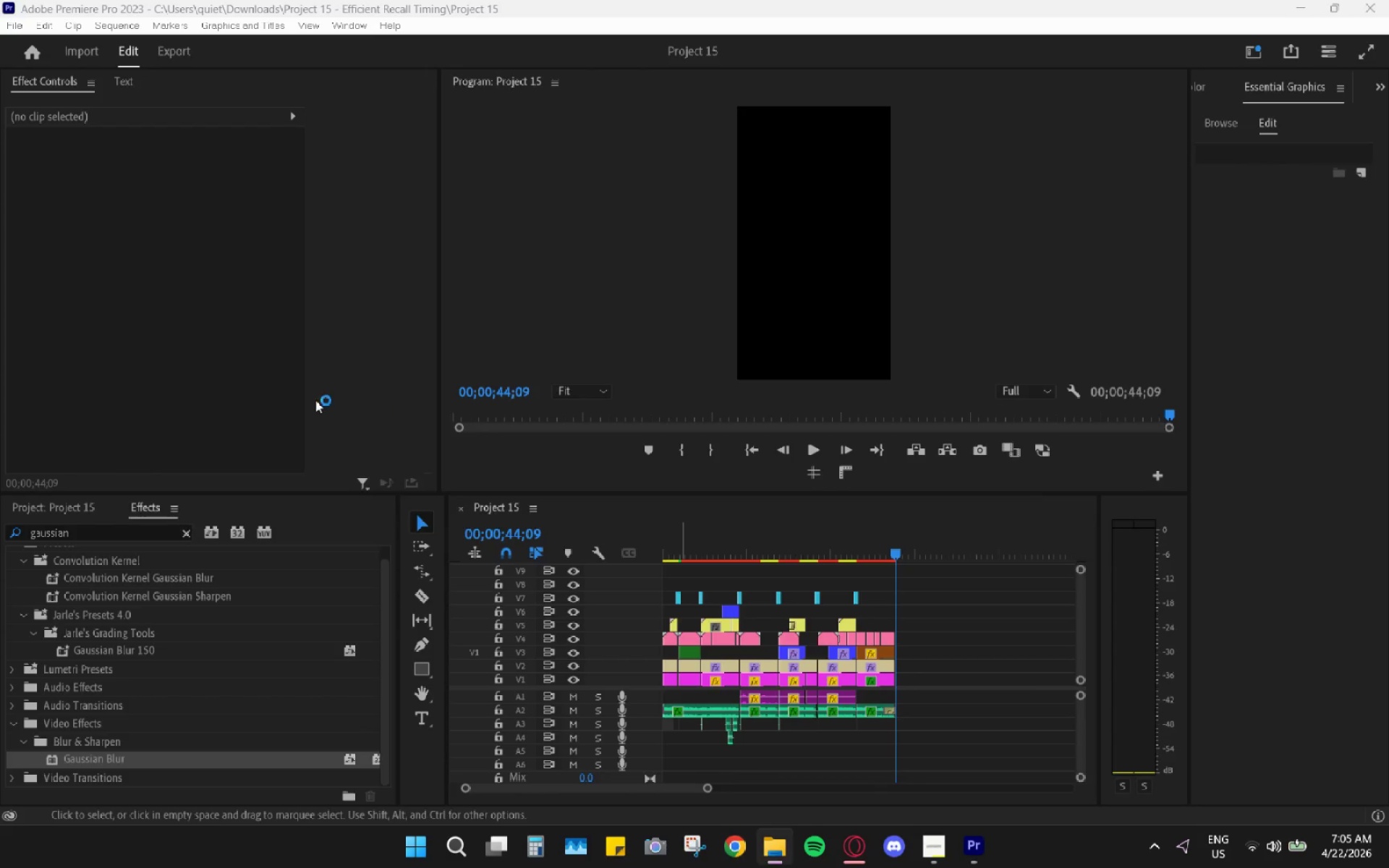 
left_click([110, 333])
 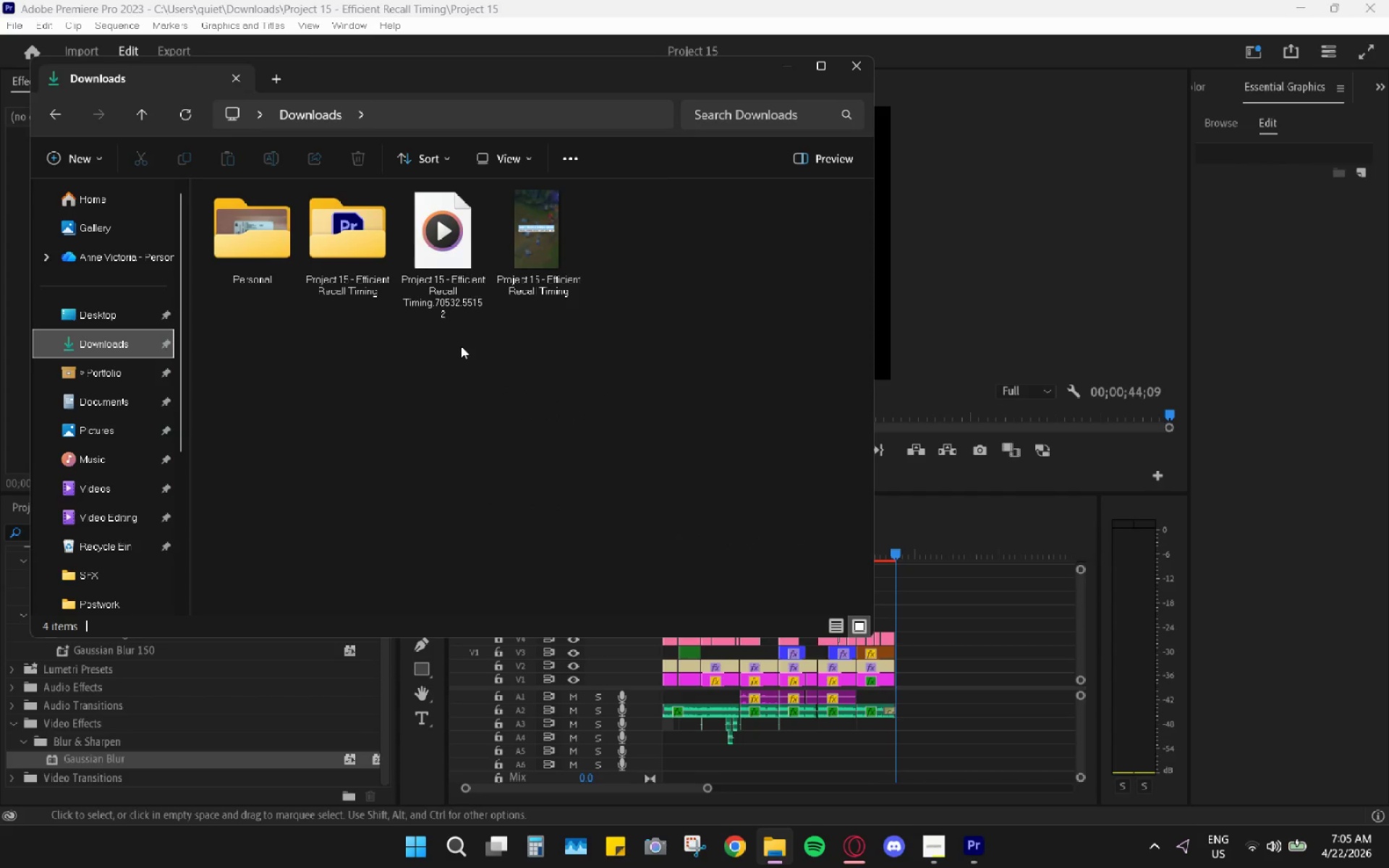 
left_click([441, 279])
 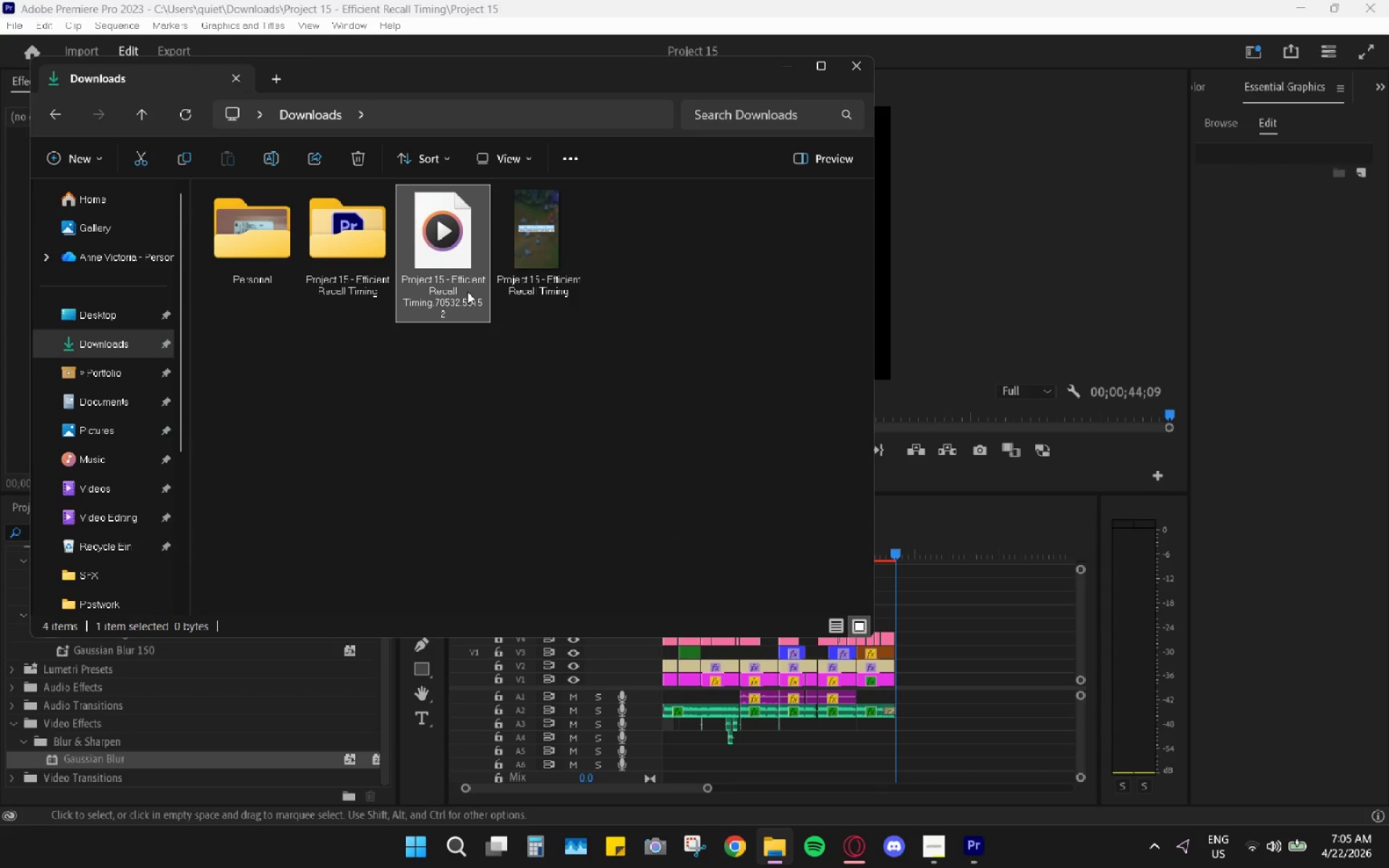 
left_click([560, 419])
 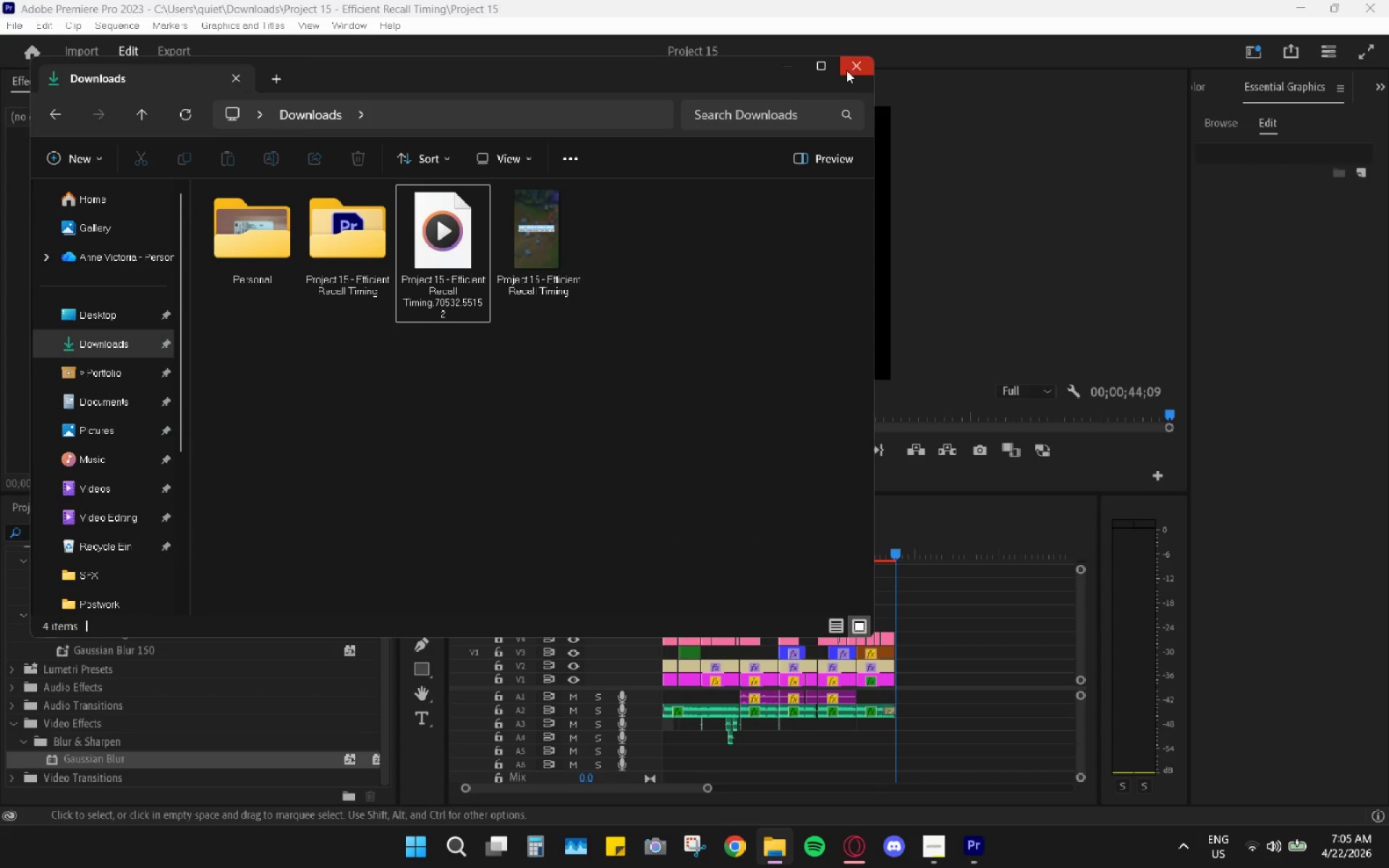 
left_click([847, 69])
 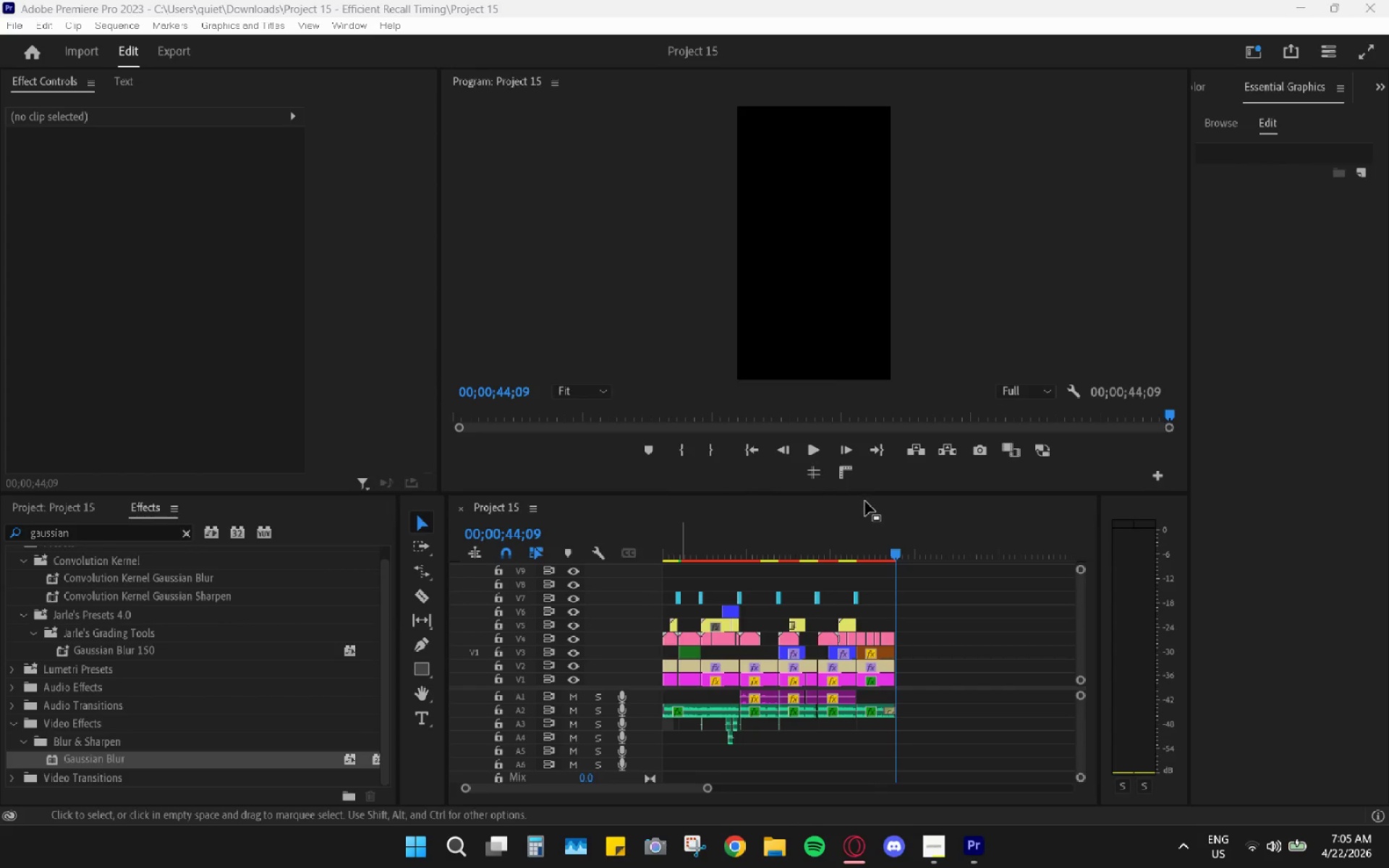 
double_click([865, 501])
 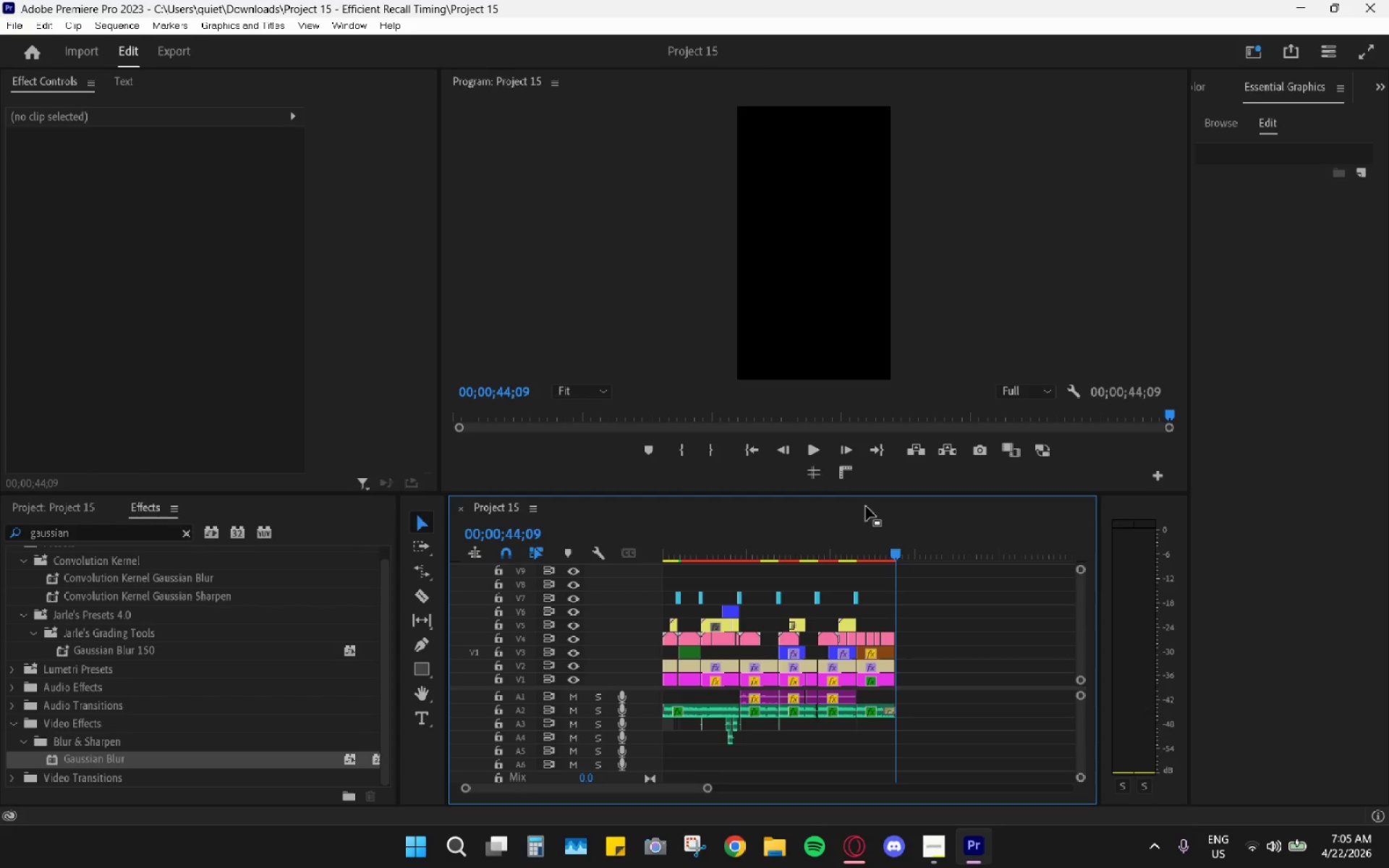 
left_click_drag(start_coordinate=[867, 548], to_coordinate=[829, 553])
 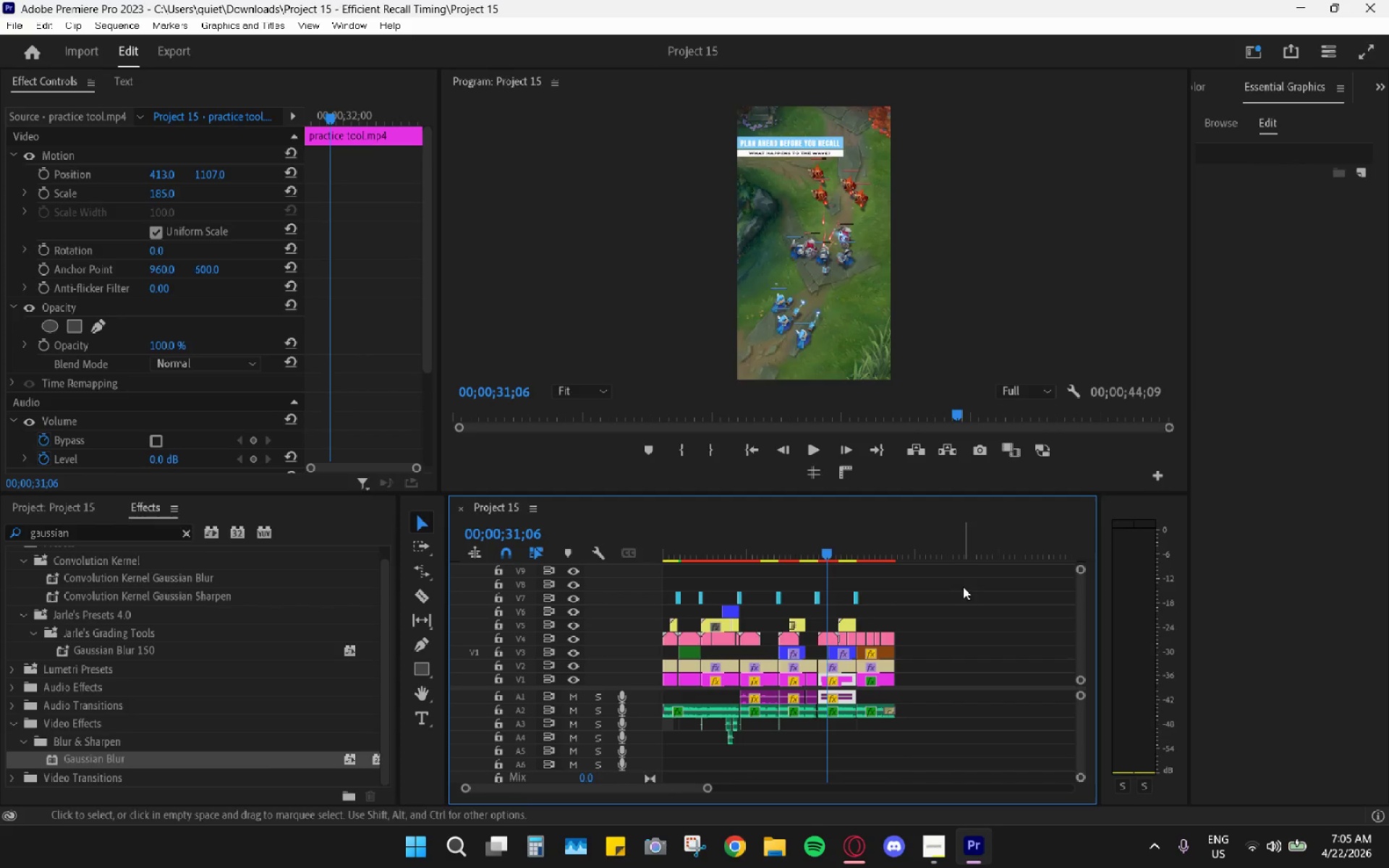 
double_click([948, 506])
 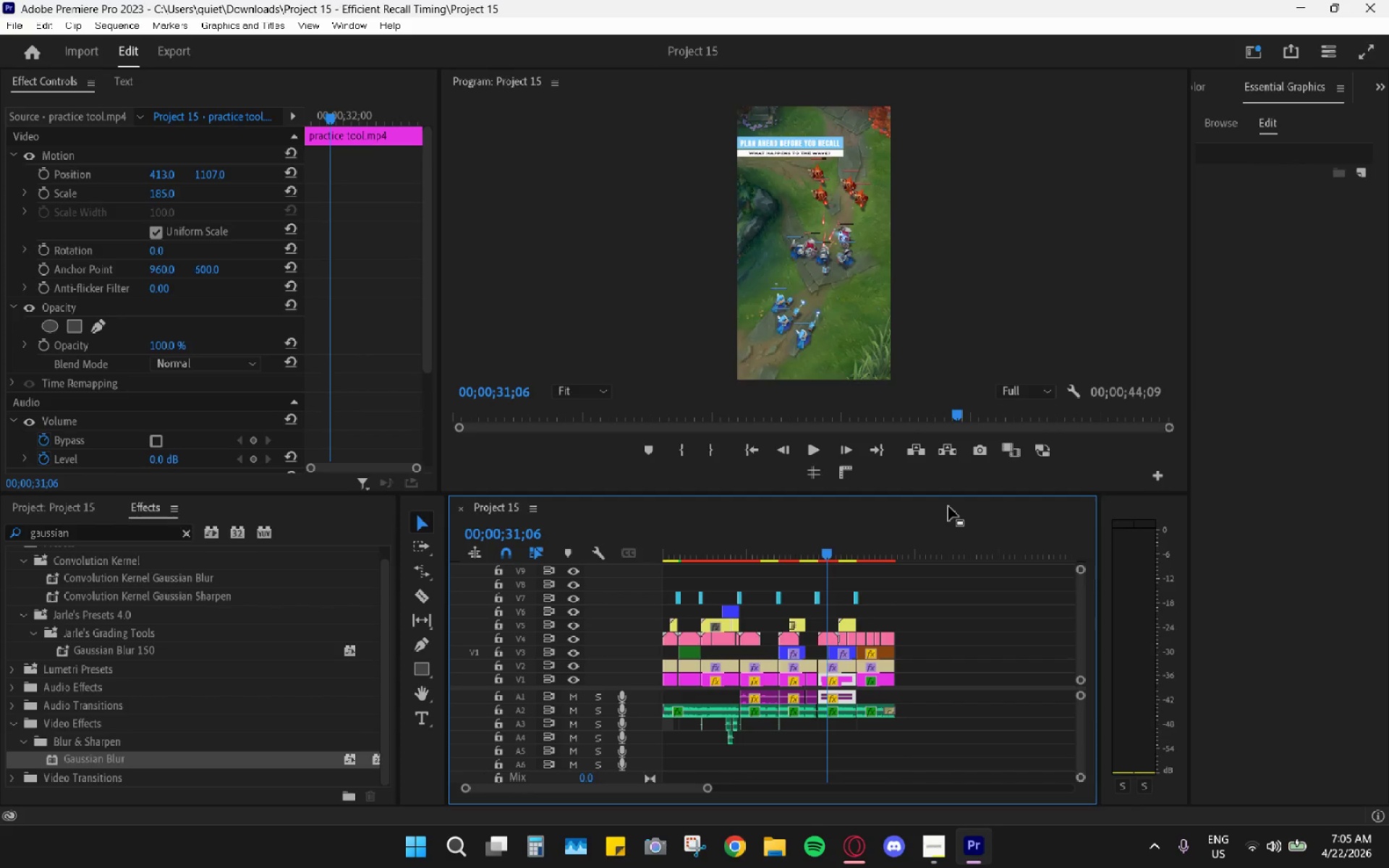 
triple_click([948, 506])
 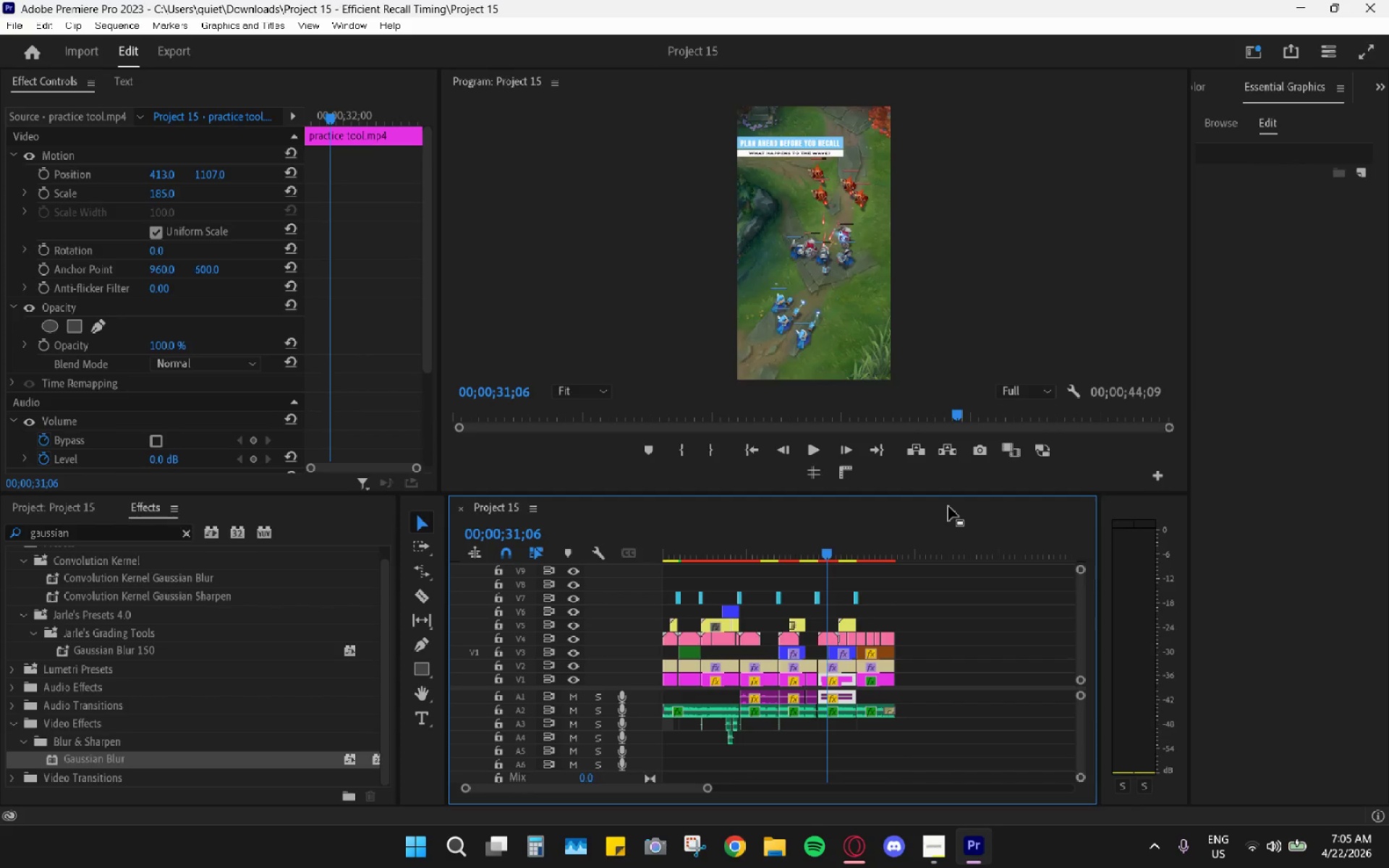 
triple_click([948, 506])
 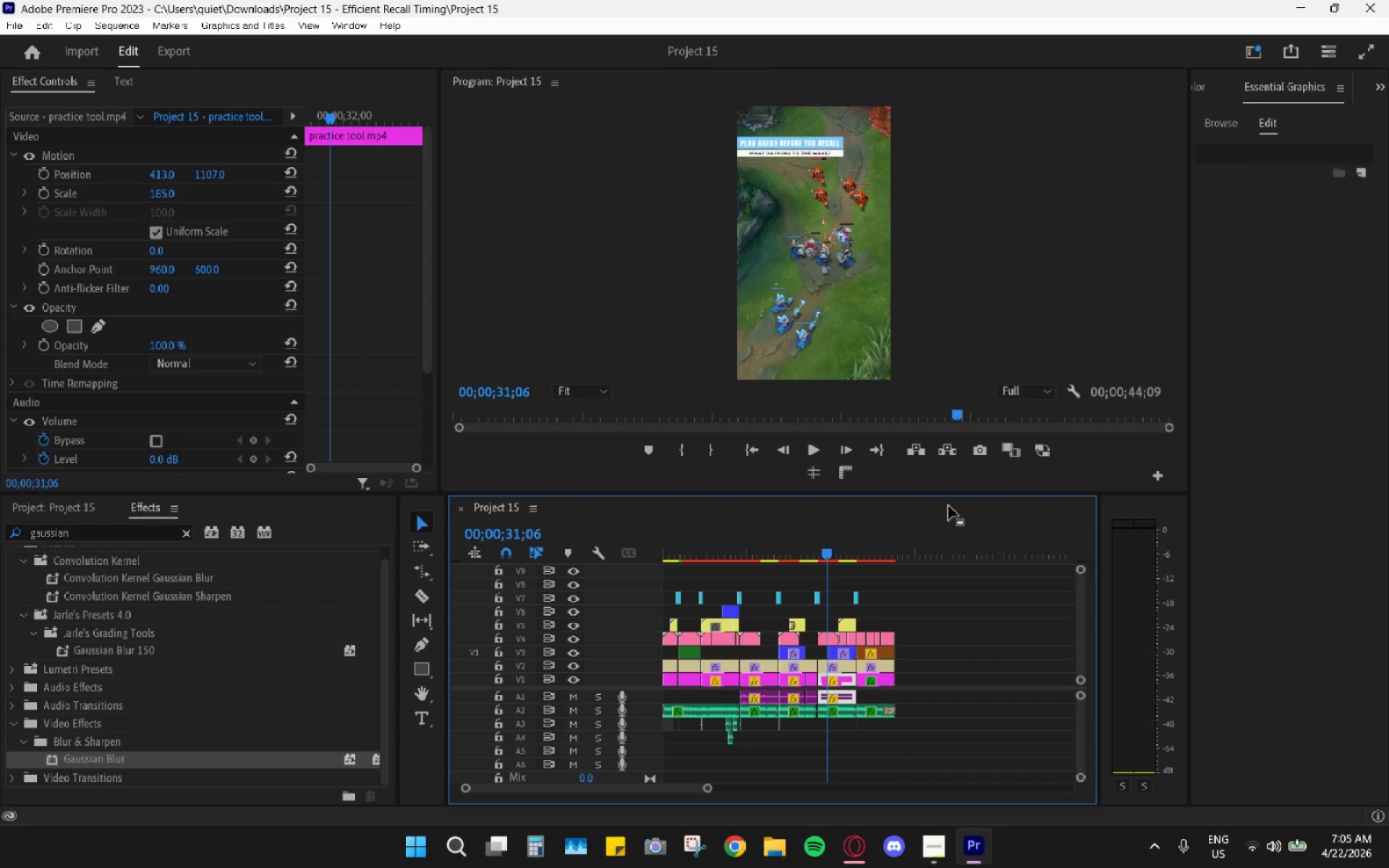 
triple_click([948, 506])
 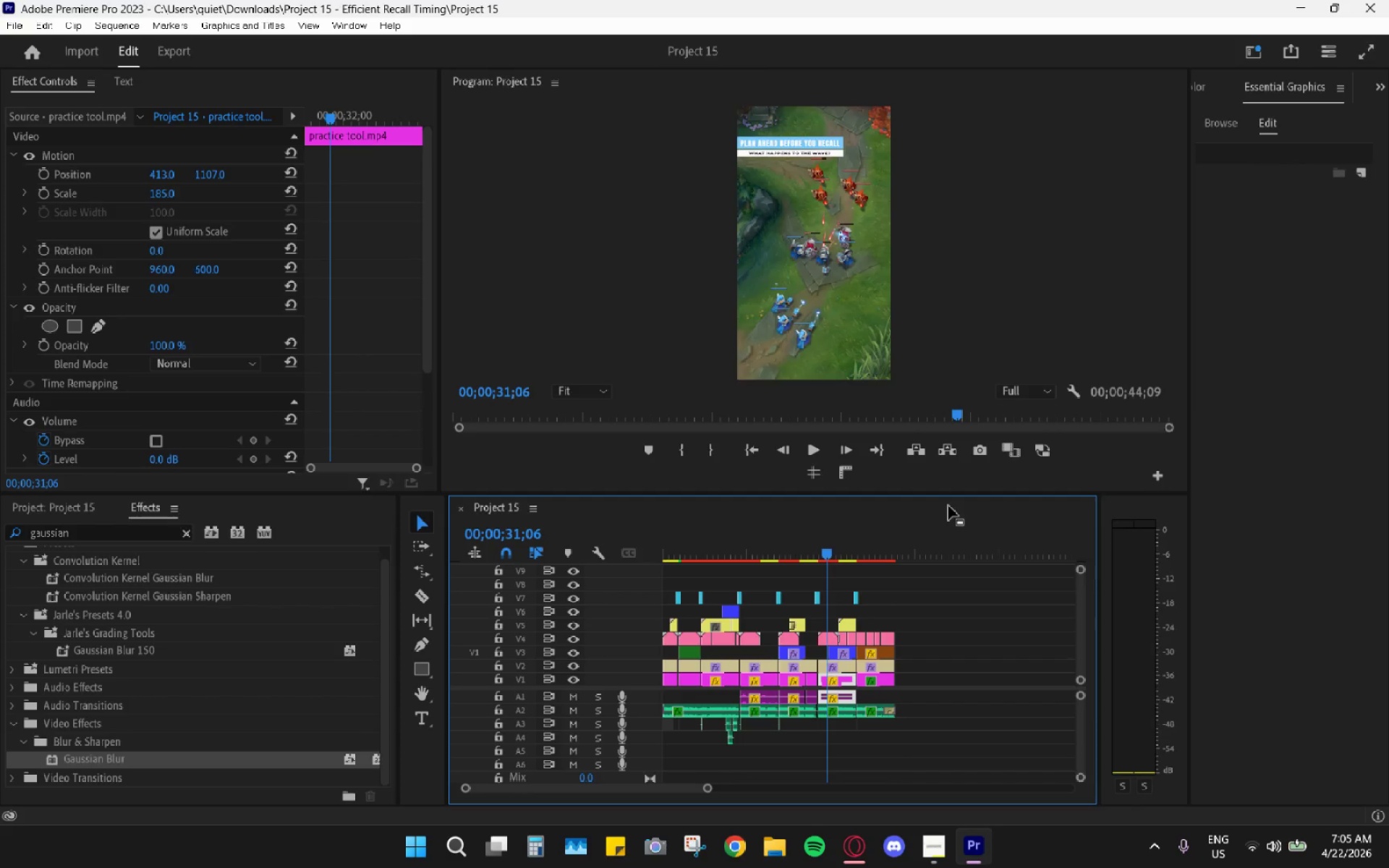 
triple_click([948, 506])
 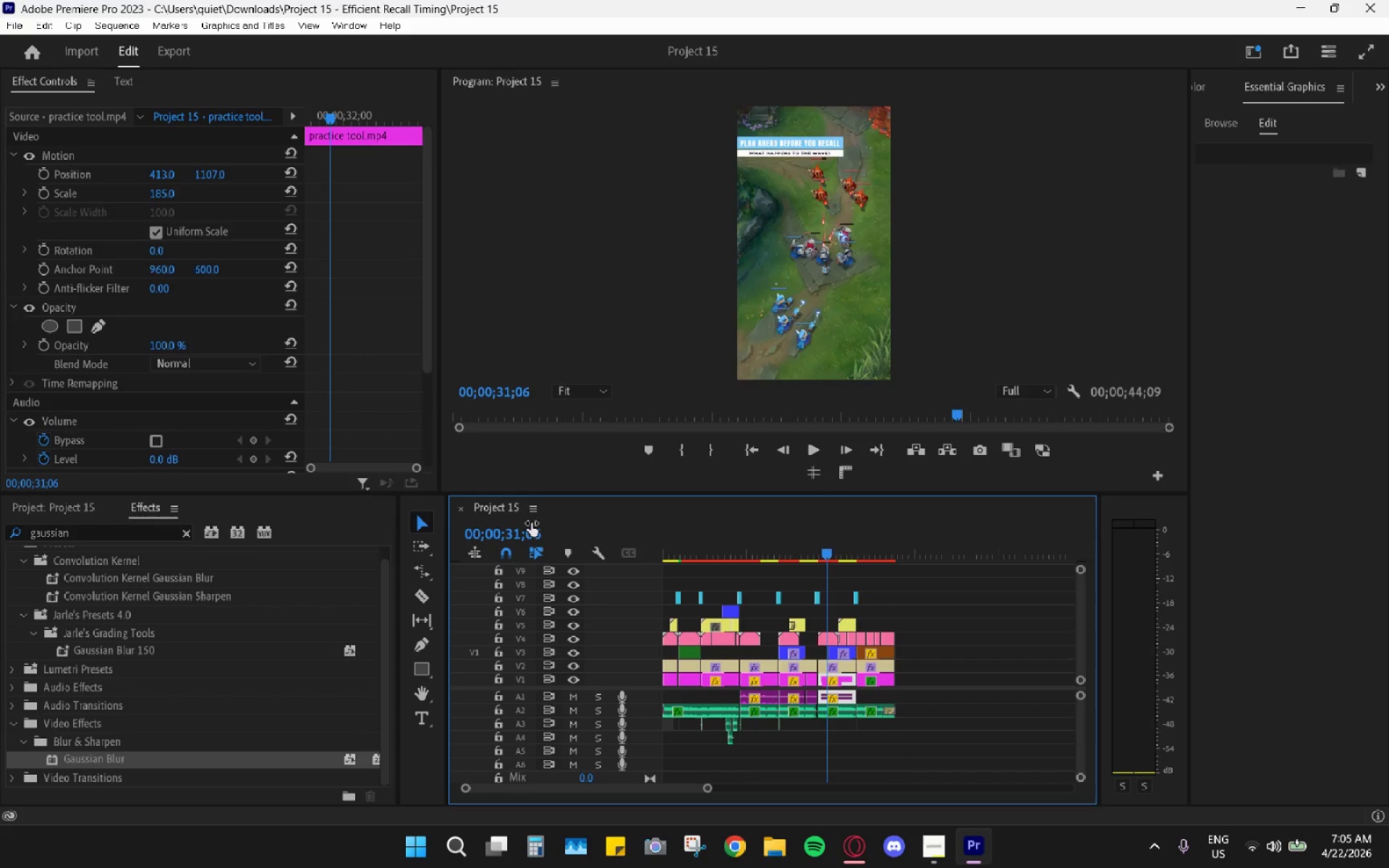 
left_click([529, 515])
 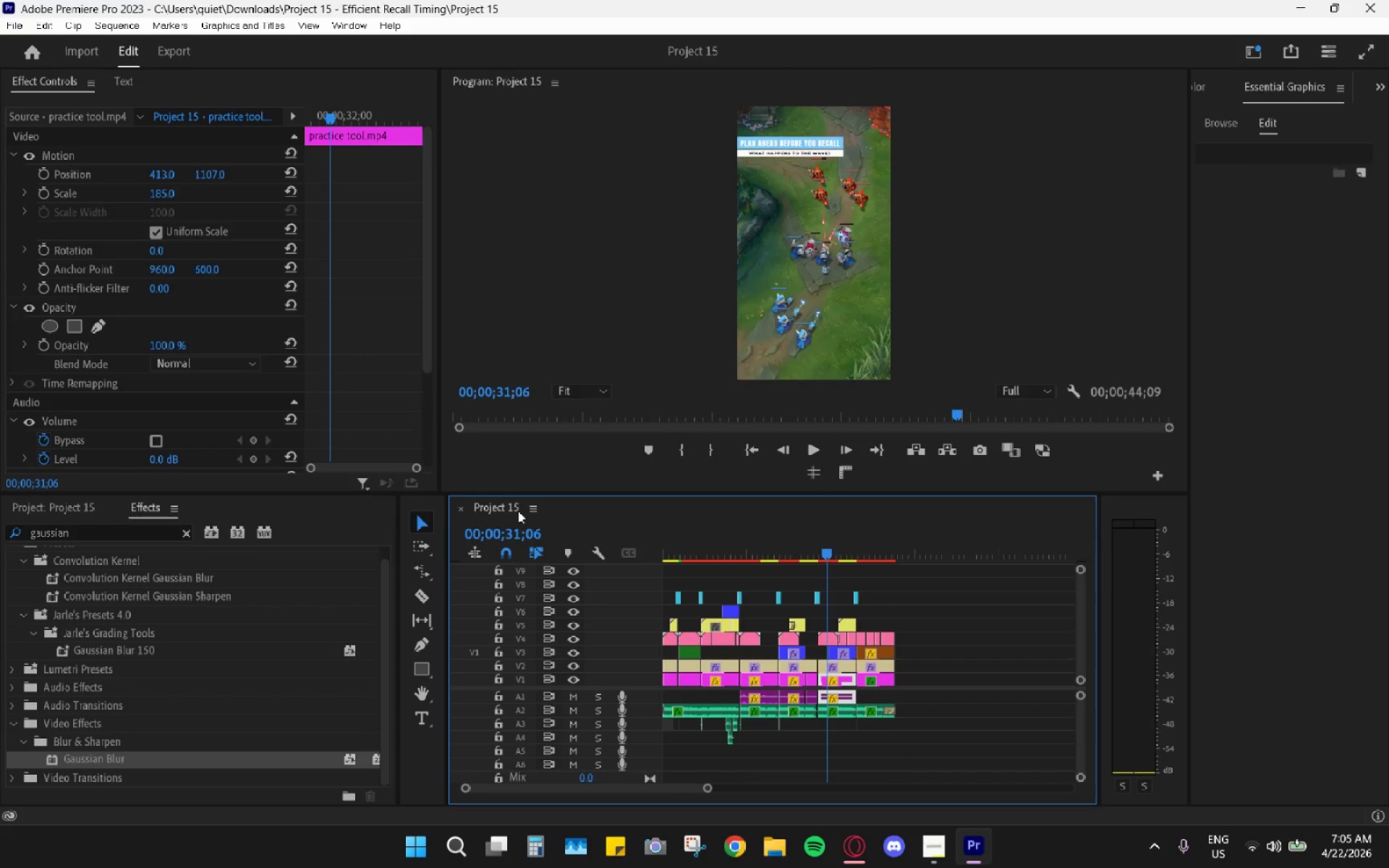 
double_click([518, 510])
 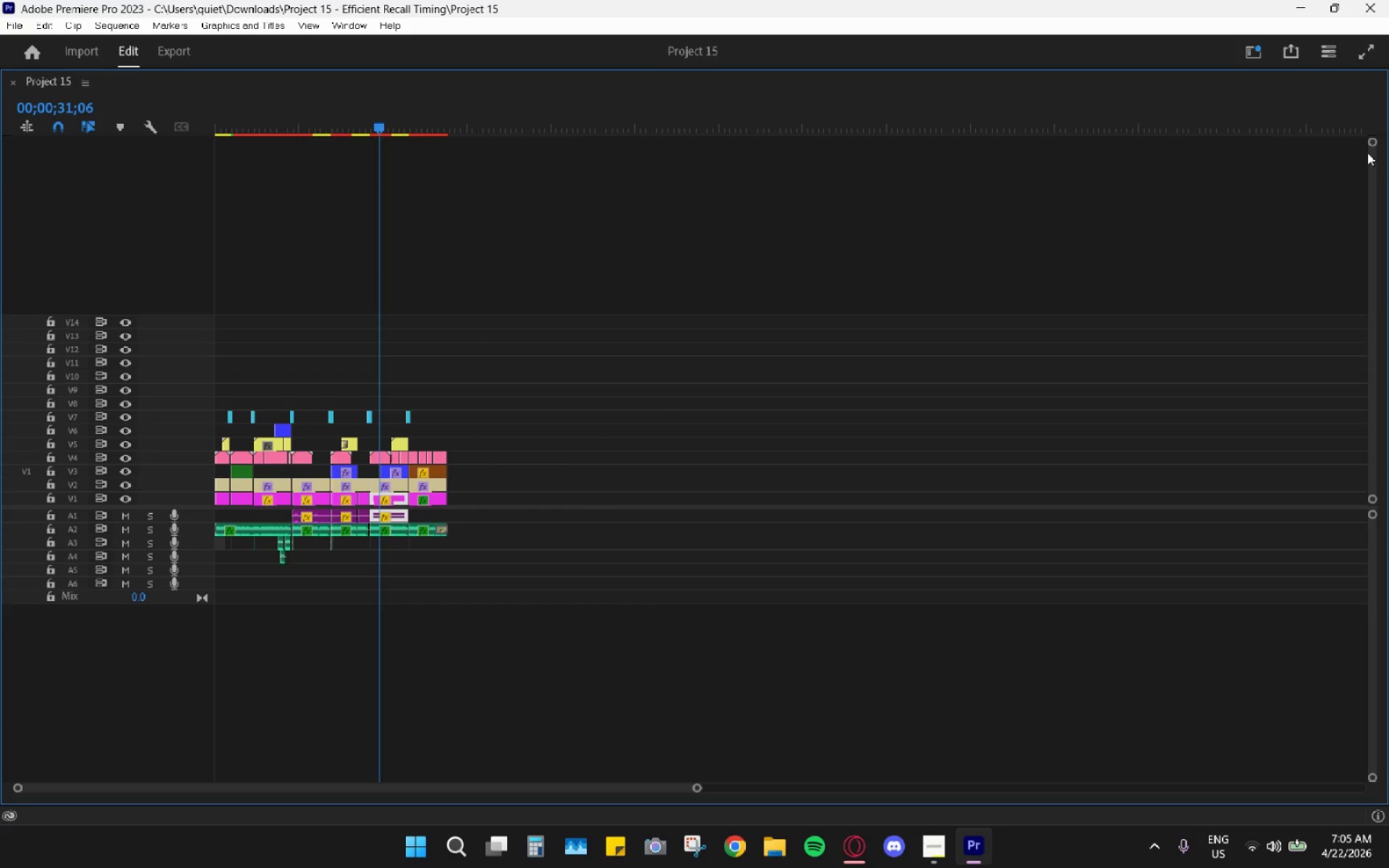 
left_click_drag(start_coordinate=[1370, 142], to_coordinate=[1372, 171])
 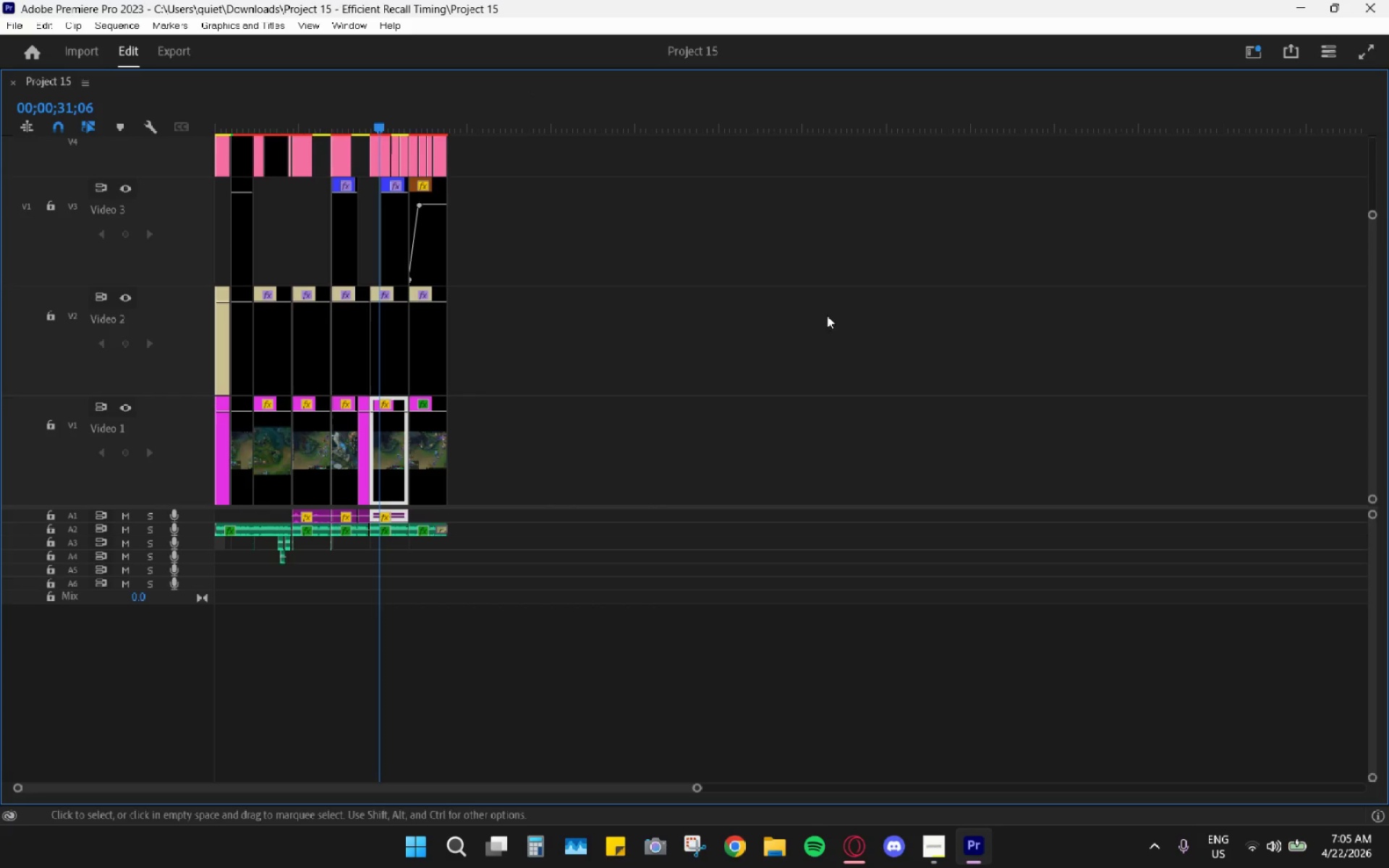 
hold_key(key=AltLeft, duration=0.61)
hold_key(key=AltLeft, duration=0.53)
scroll: coordinate [559, 399], scroll_direction: up, amount: 23.0
 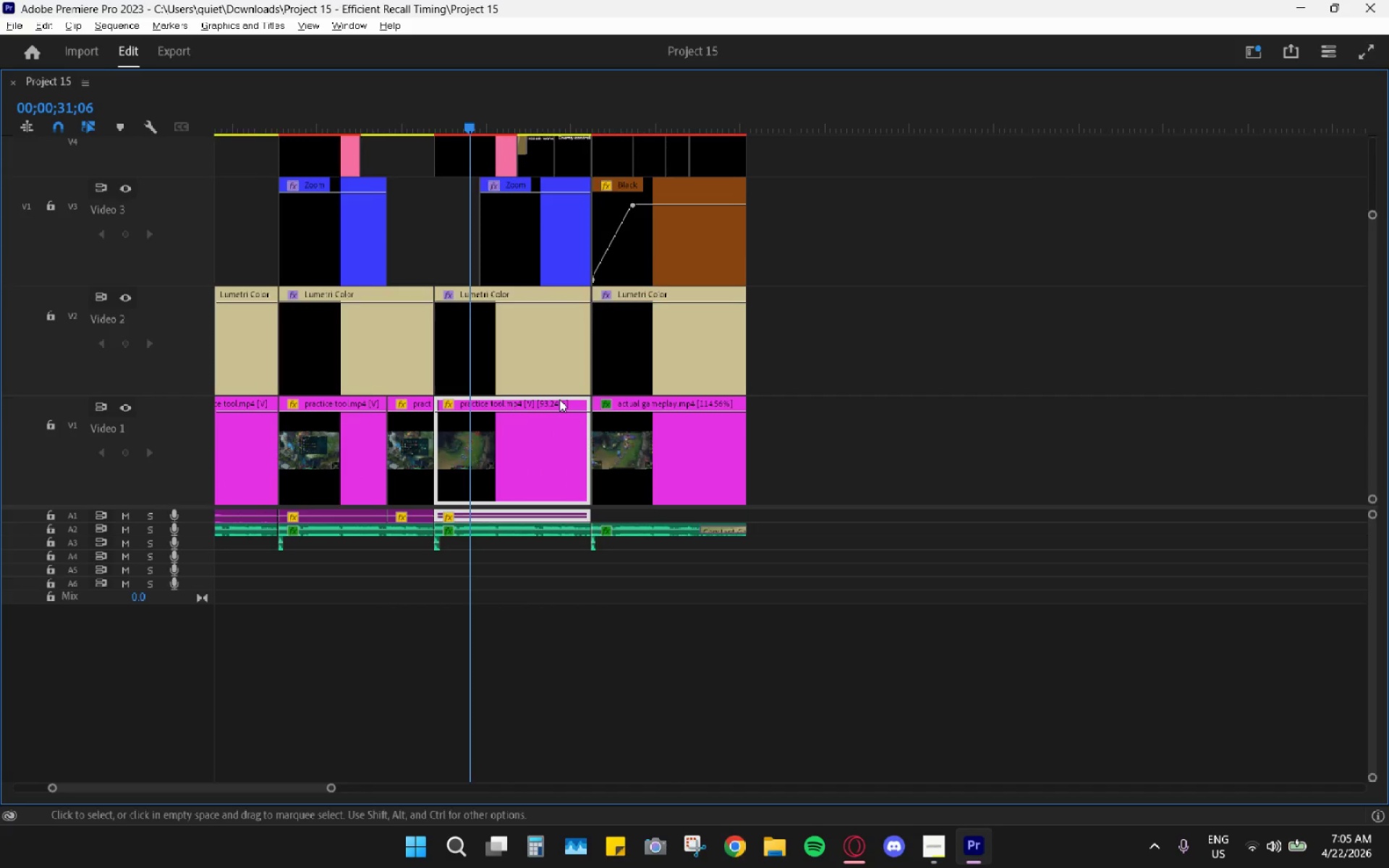 
hold_key(key=AltLeft, duration=0.42)
scroll: coordinate [636, 395], scroll_direction: up, amount: 26.0
 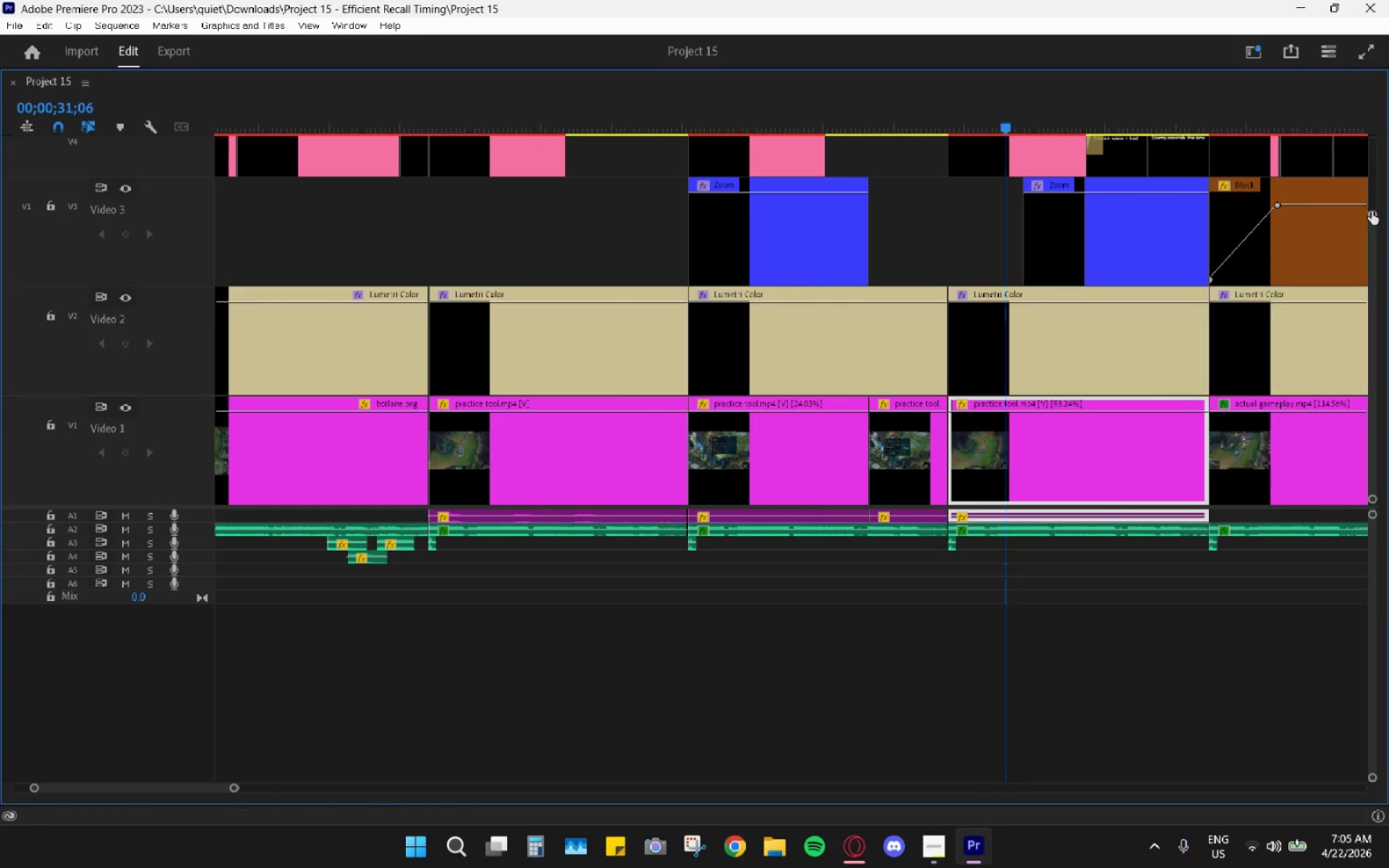 
left_click_drag(start_coordinate=[1372, 211], to_coordinate=[1388, 163])
 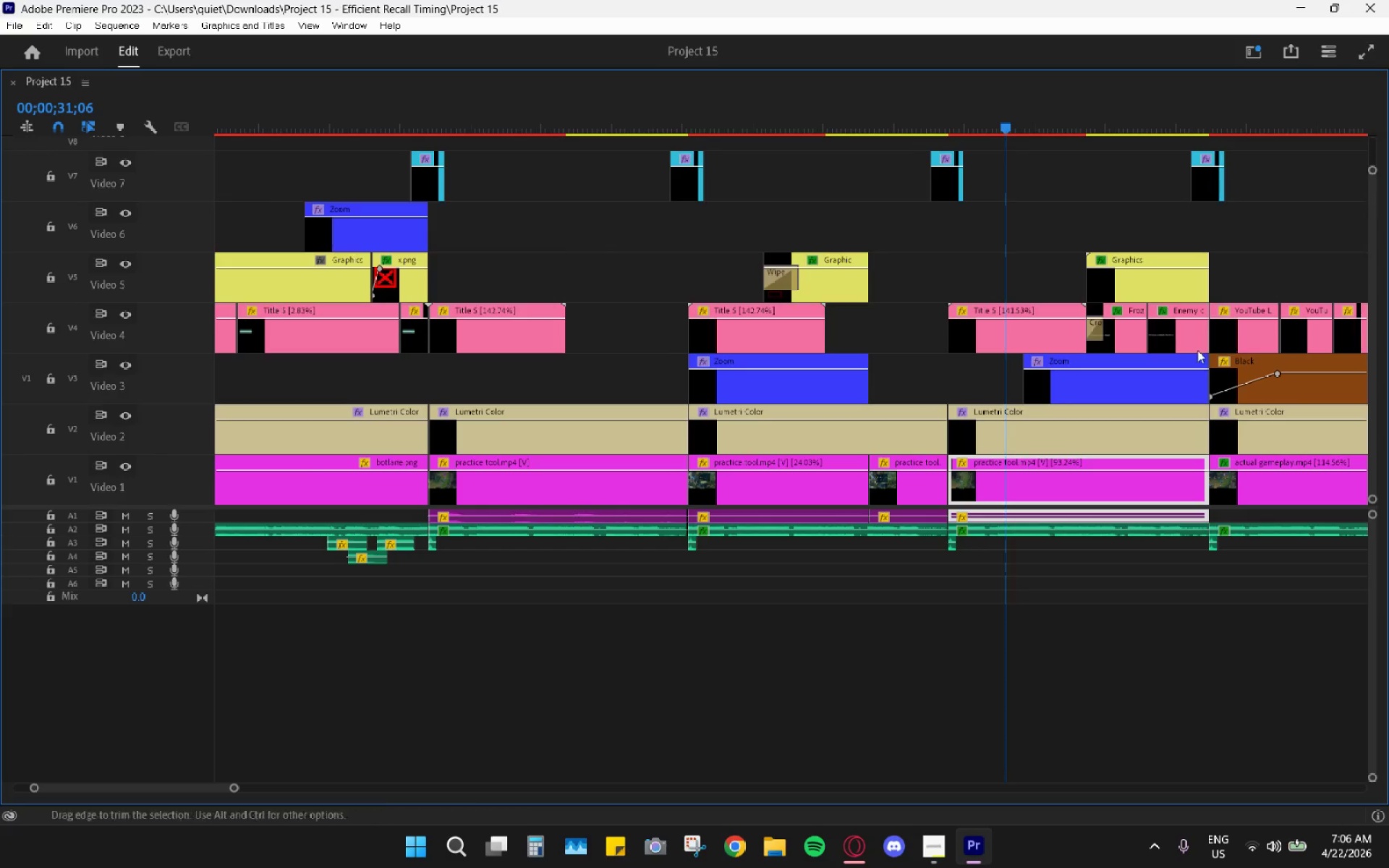 
hold_key(key=AltLeft, duration=1.5)
scroll: coordinate [1152, 364], scroll_direction: down, amount: 4.0
 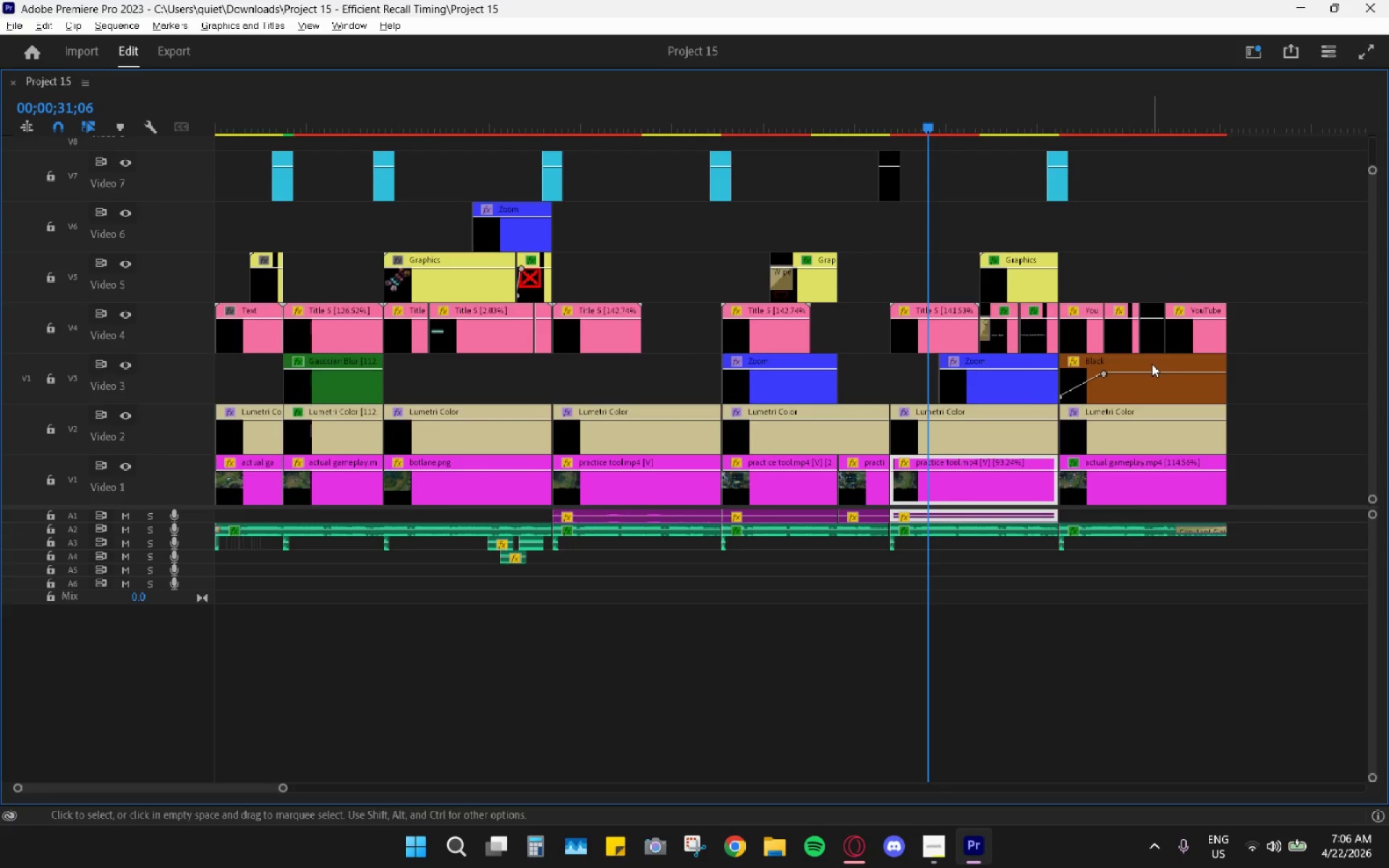 
scroll: coordinate [1152, 364], scroll_direction: up, amount: 1.0
 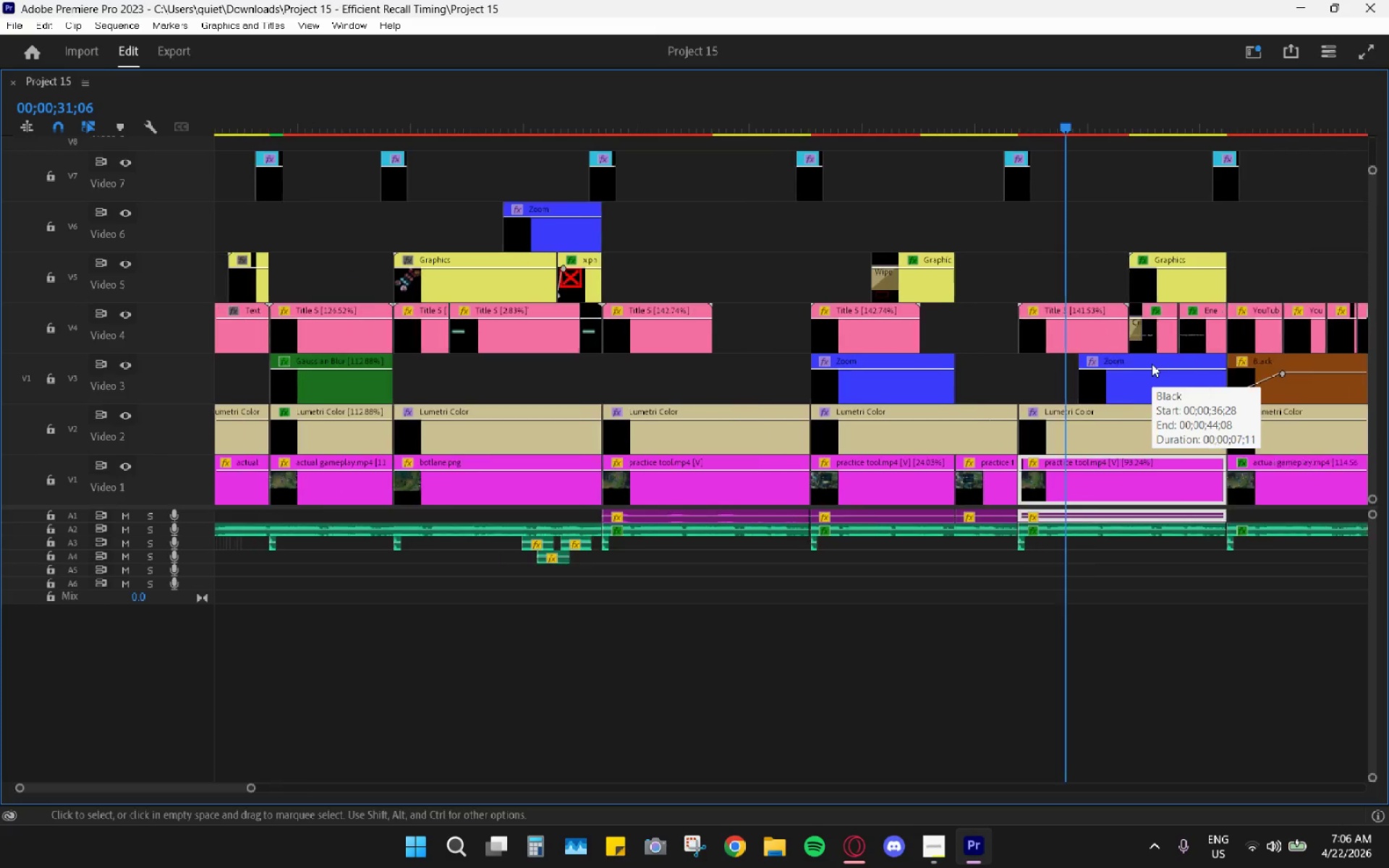 
hold_key(key=AltLeft, duration=1.31)
scroll: coordinate [1152, 364], scroll_direction: down, amount: 1.0
 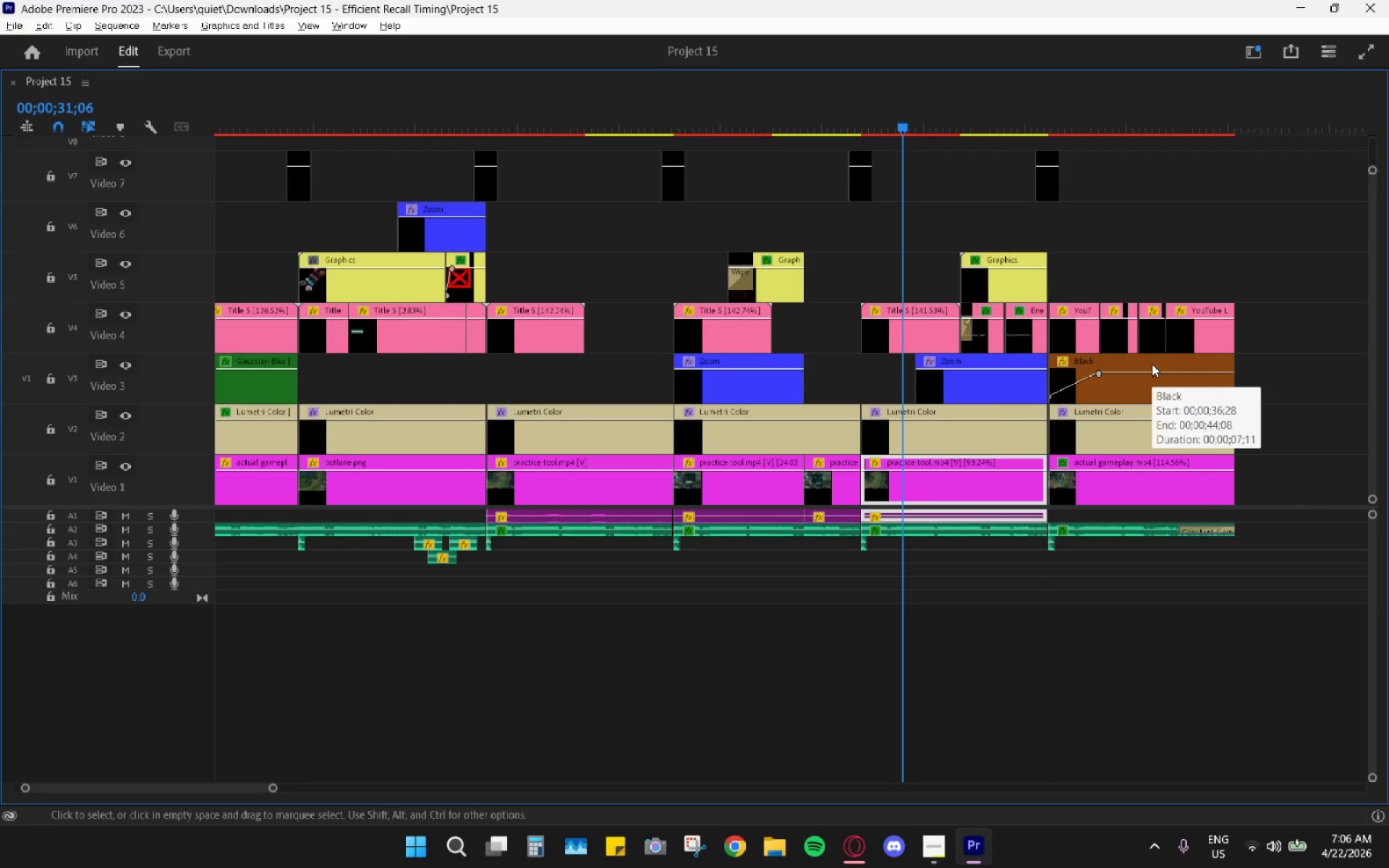 
scroll: coordinate [495, 420], scroll_direction: up, amount: 11.0
 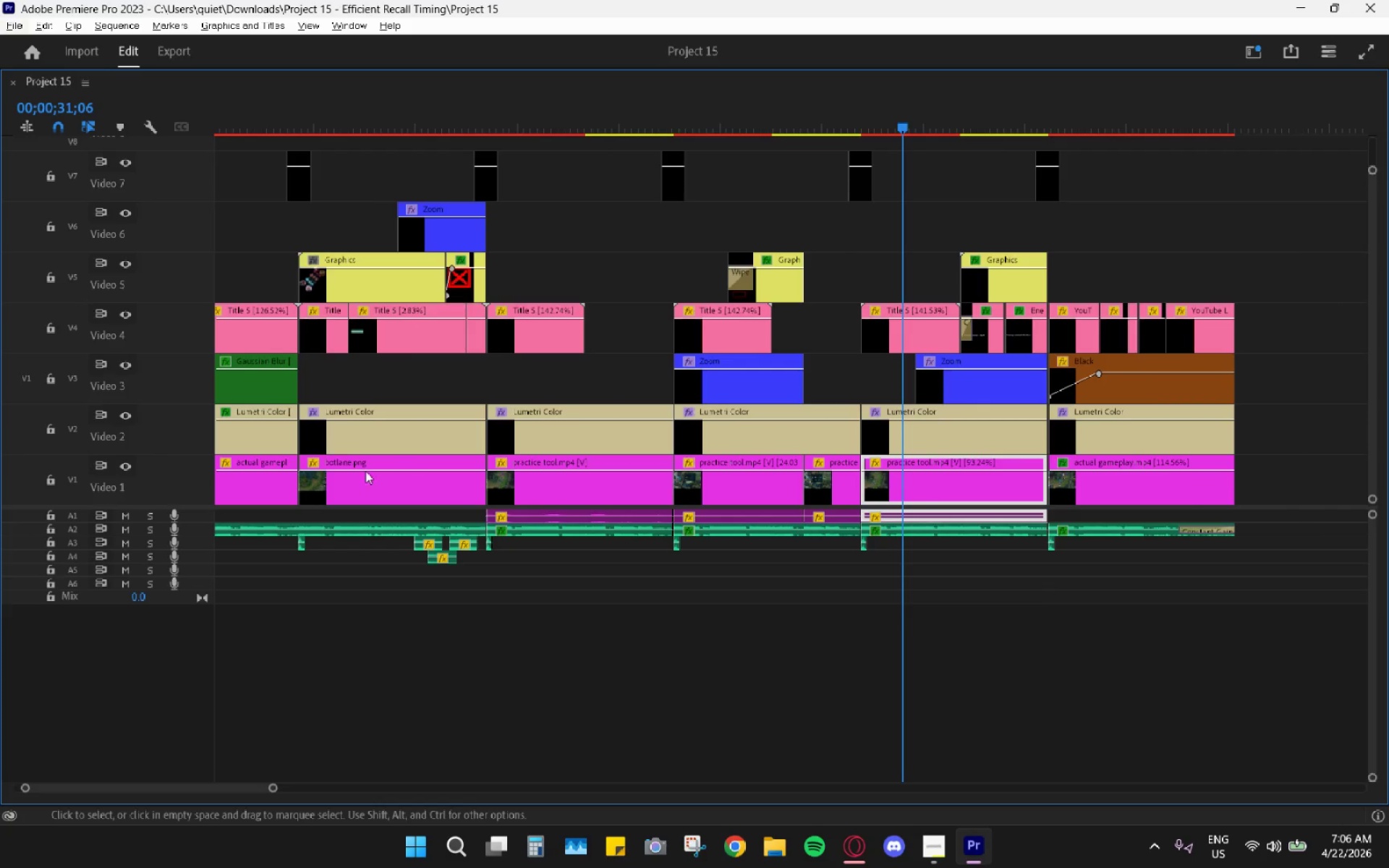 
mouse_move([109, 488])
 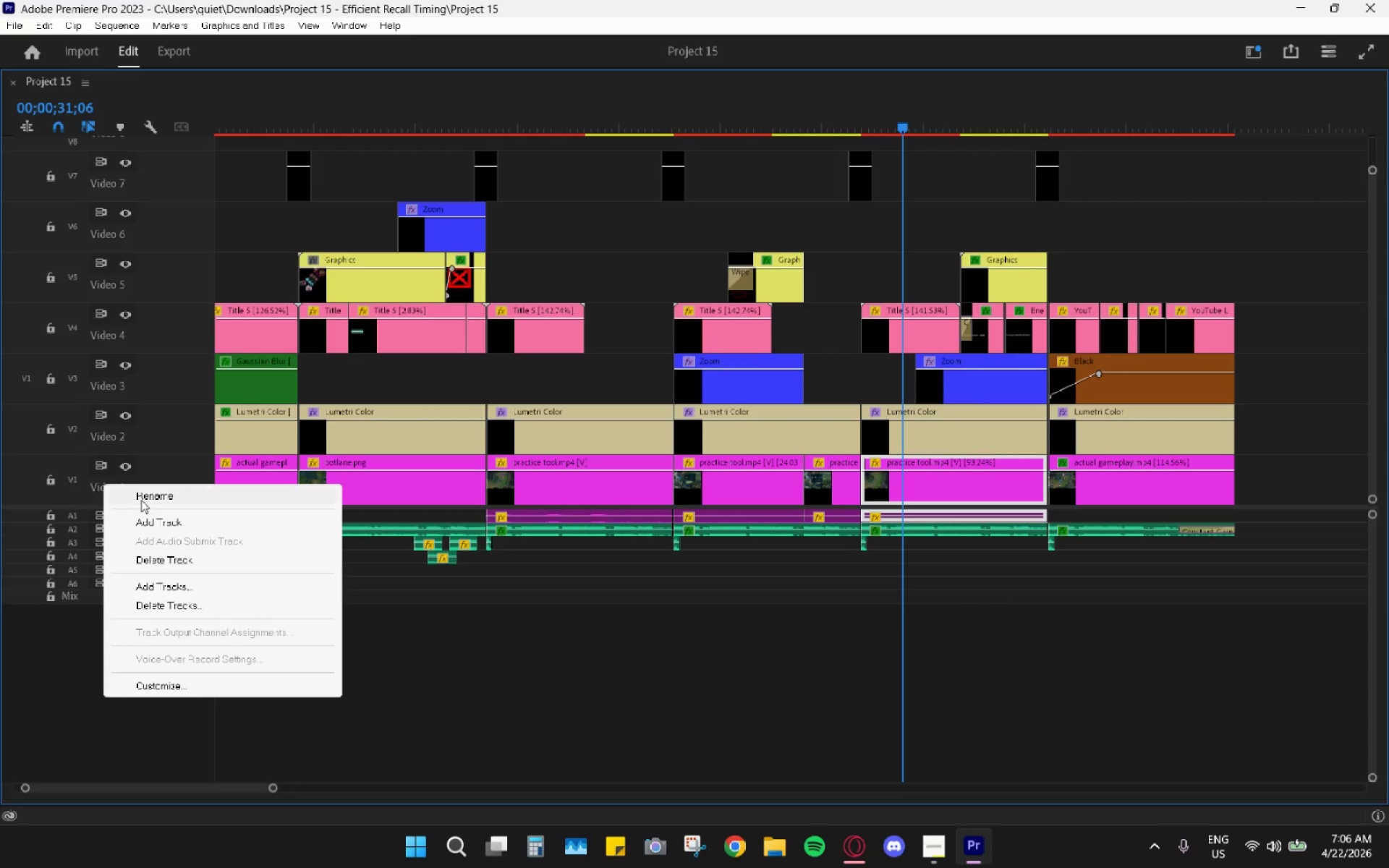 
left_click([141, 499])
 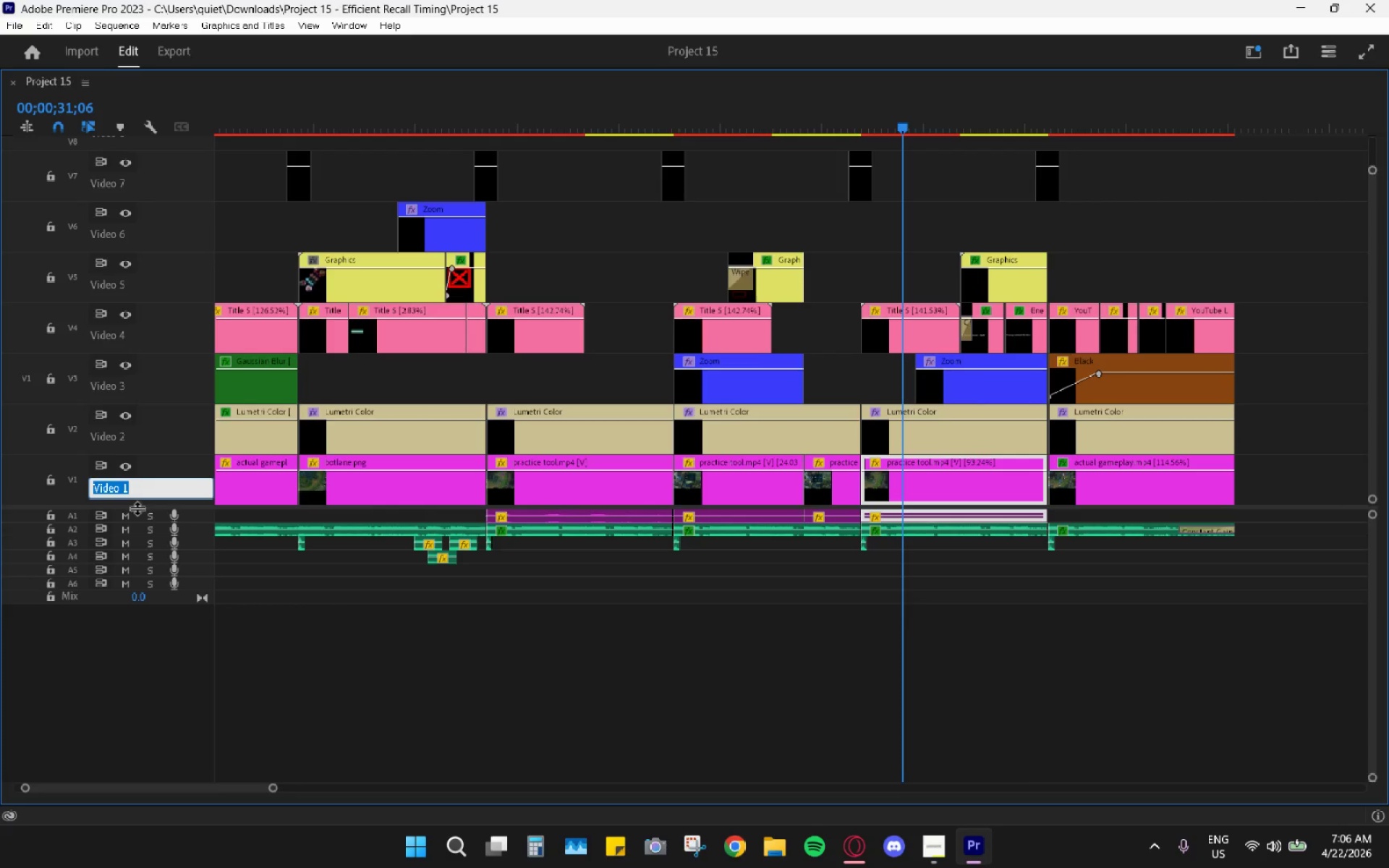 
type(A-Roll)
 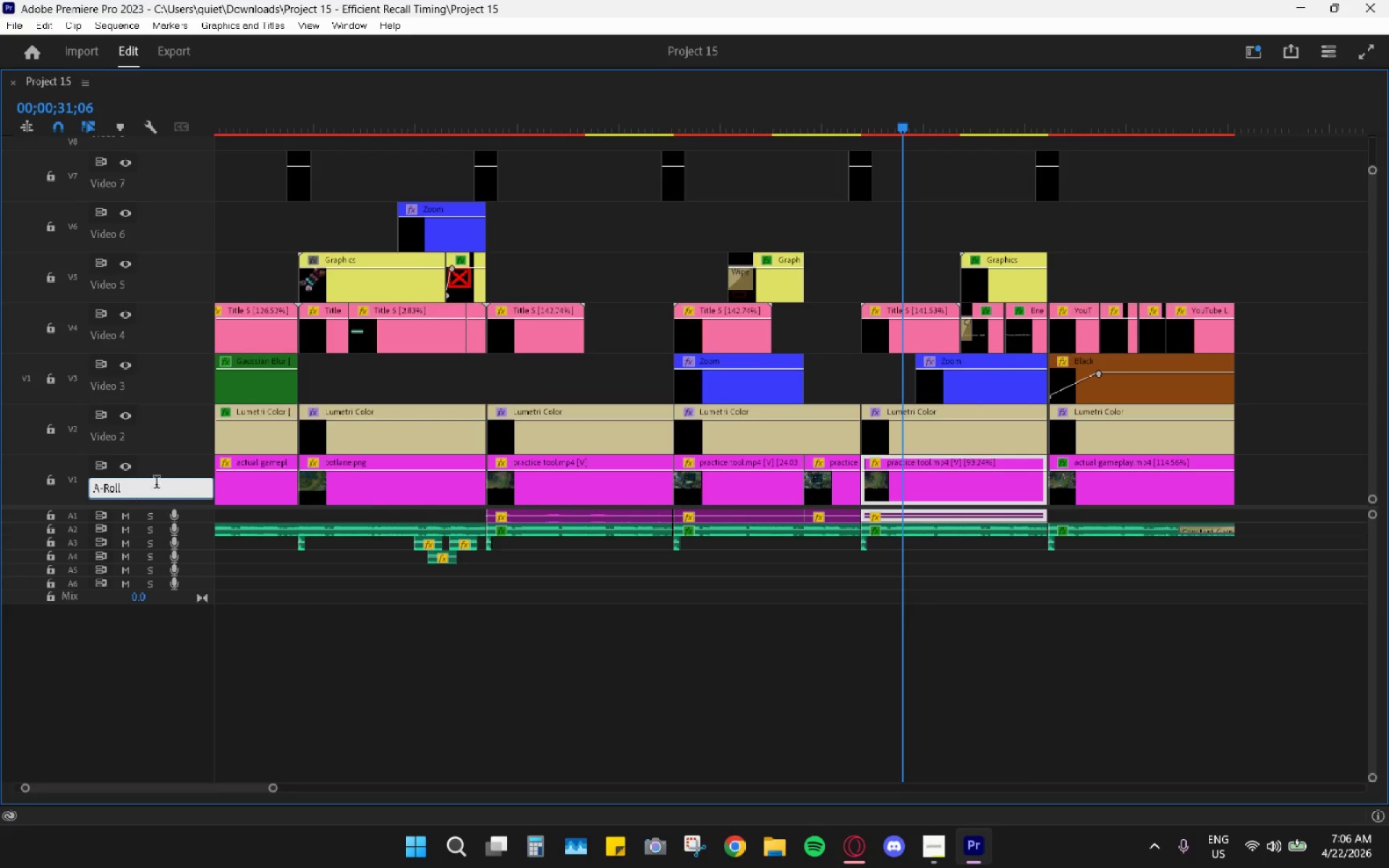 
left_click([139, 427])
 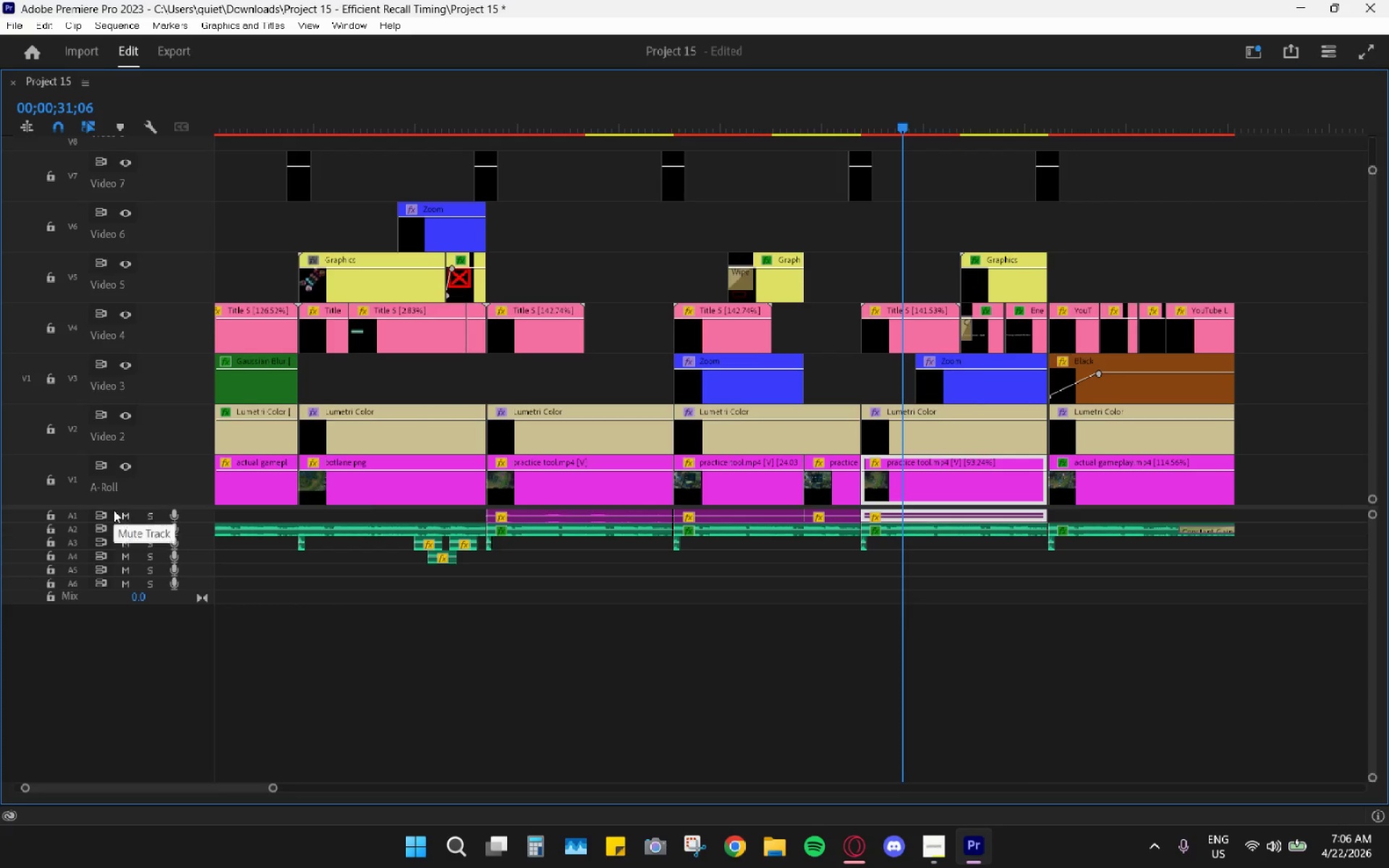 
left_click_drag(start_coordinate=[117, 505], to_coordinate=[81, 625])
 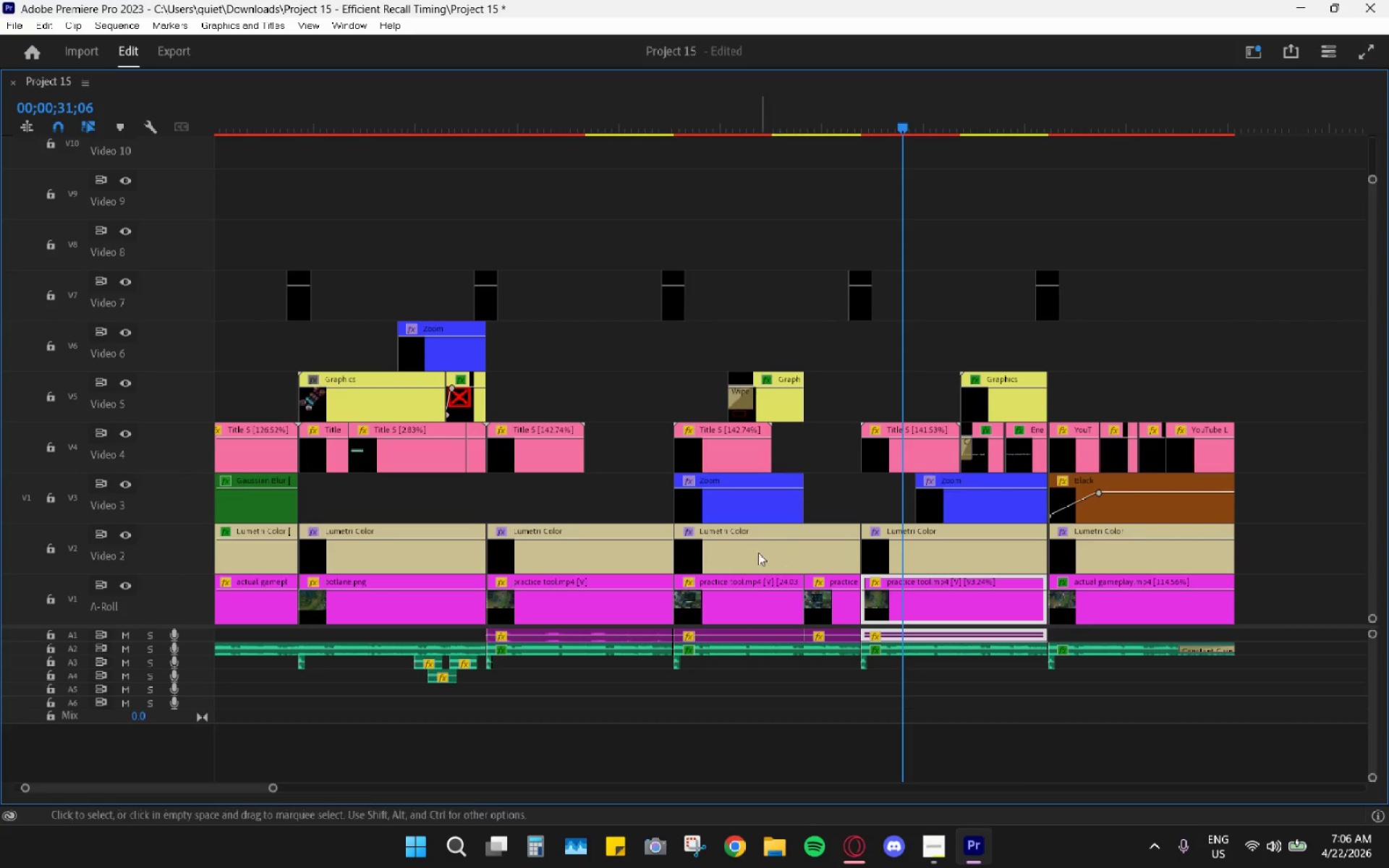 
hold_key(key=AltLeft, duration=0.61)
scroll: coordinate [718, 594], scroll_direction: up, amount: 2.0
 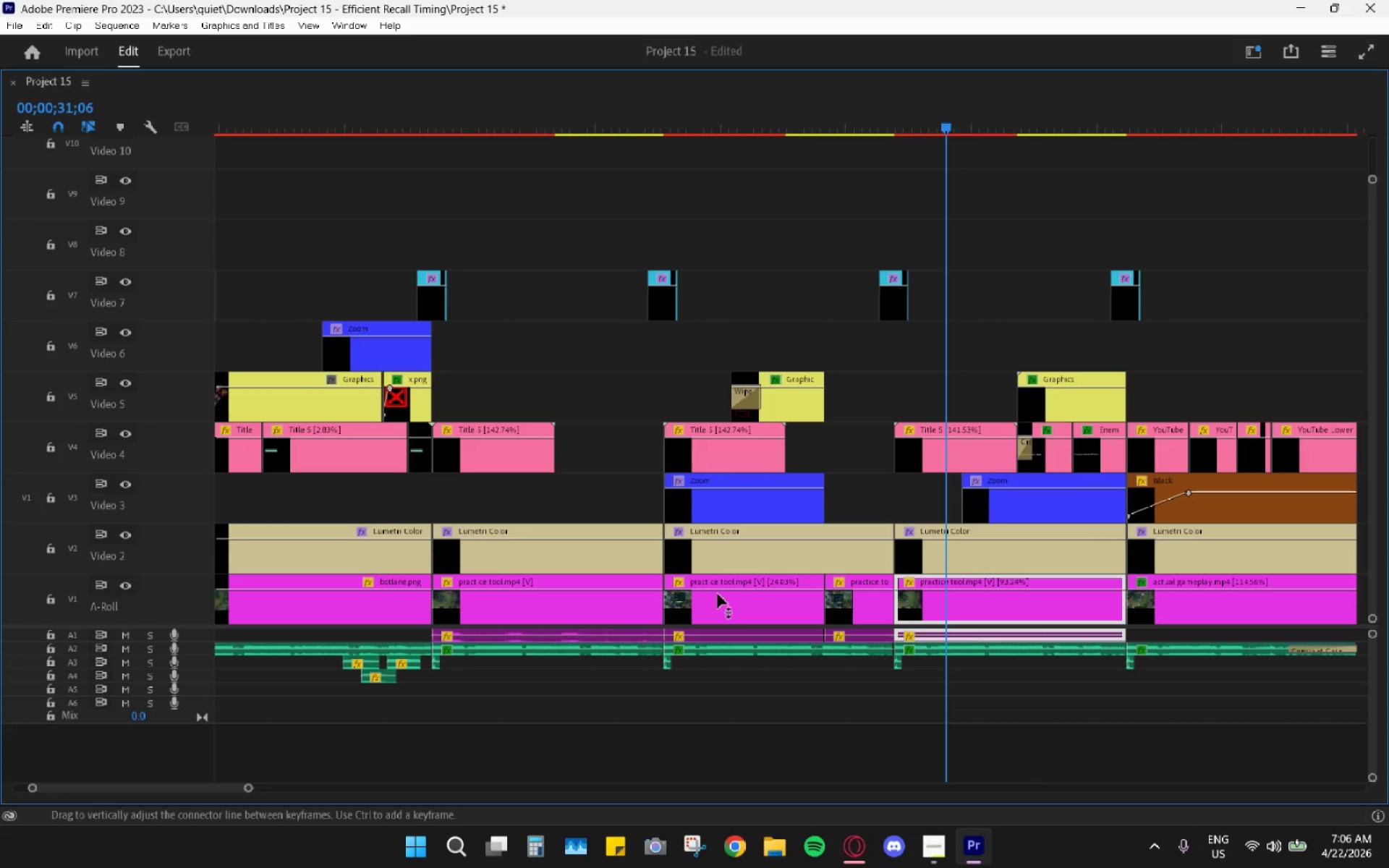 
hold_key(key=AltLeft, duration=0.53)
scroll: coordinate [747, 591], scroll_direction: up, amount: 6.0
 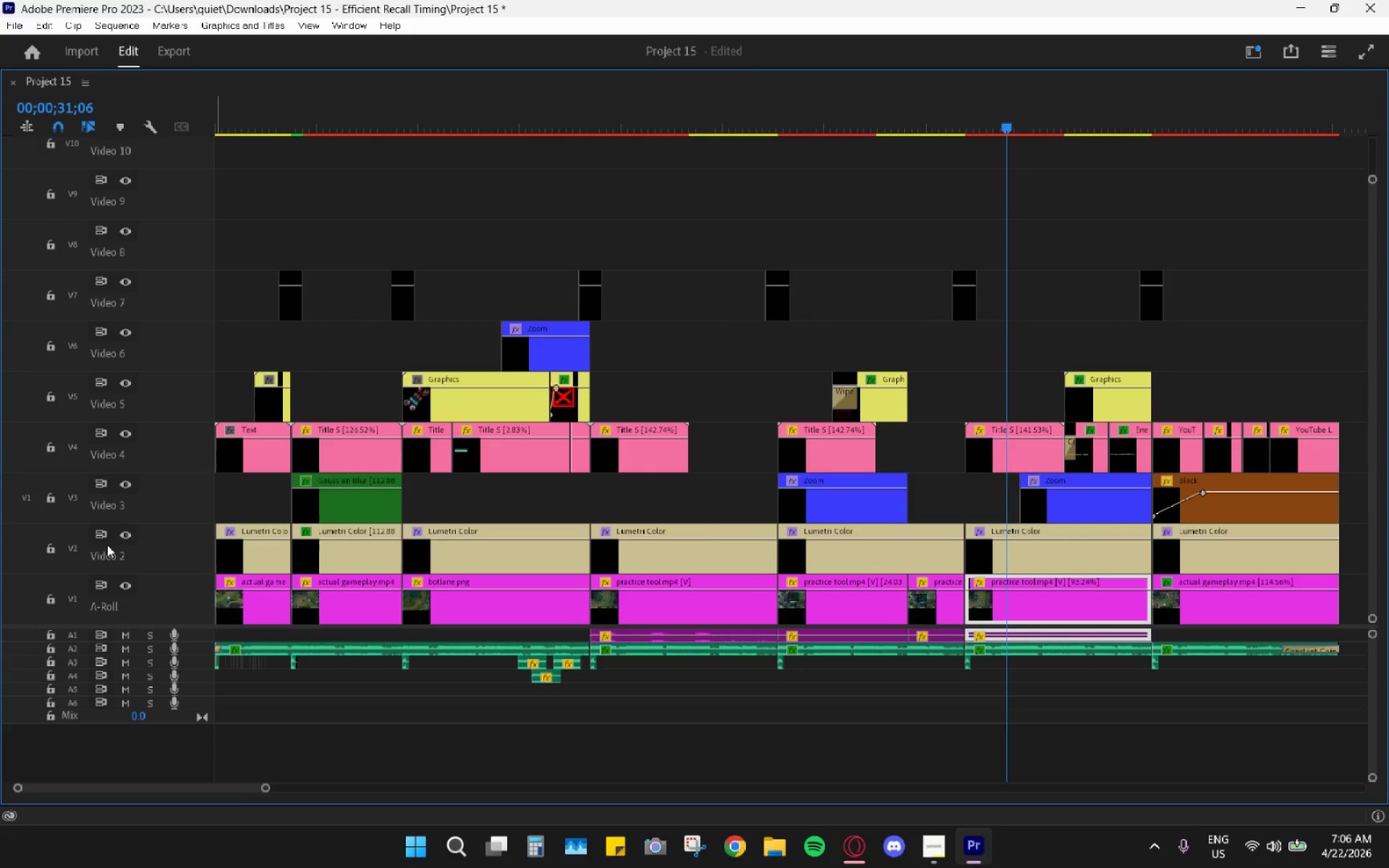 
right_click([107, 556])
 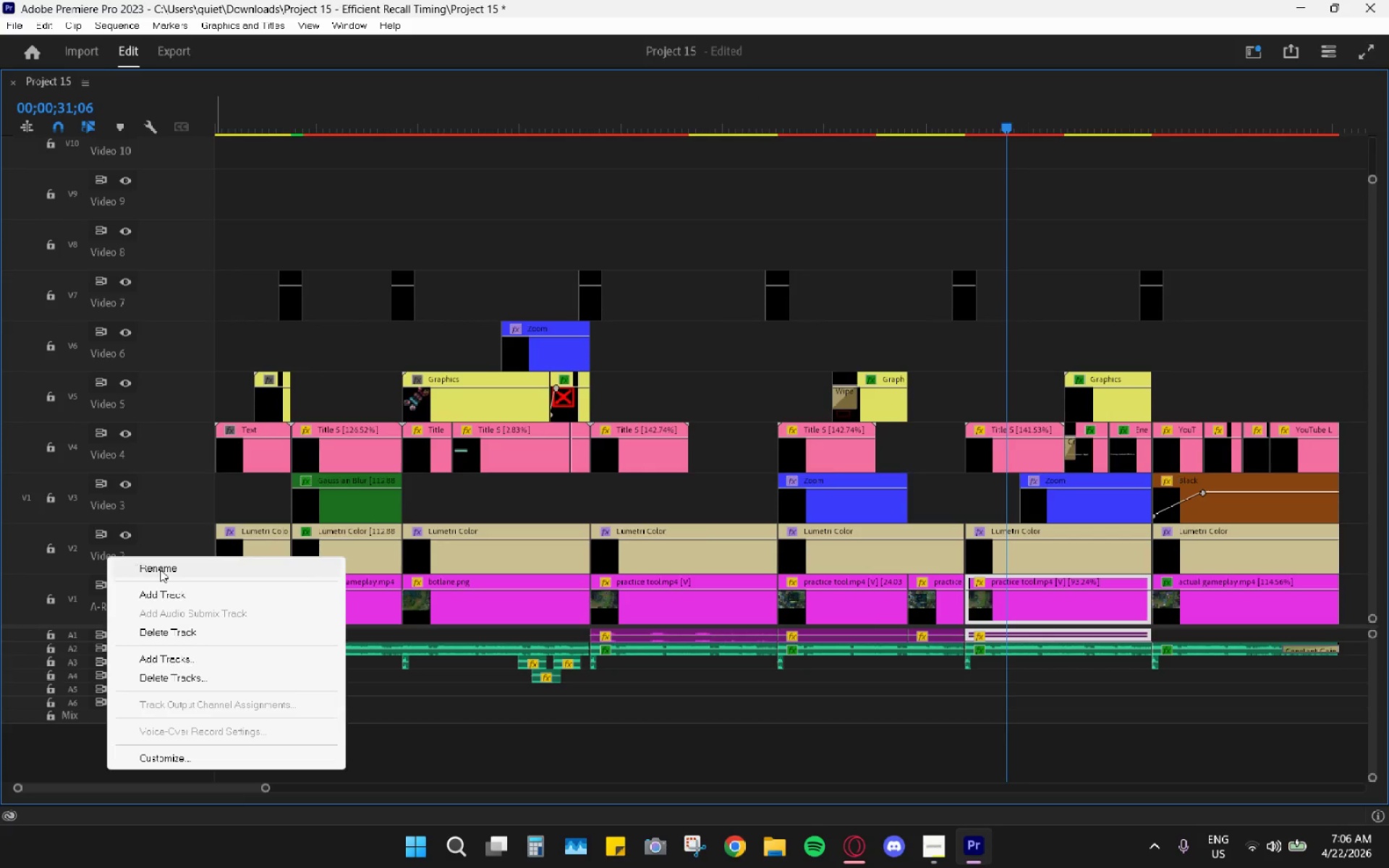 
left_click([162, 568])
 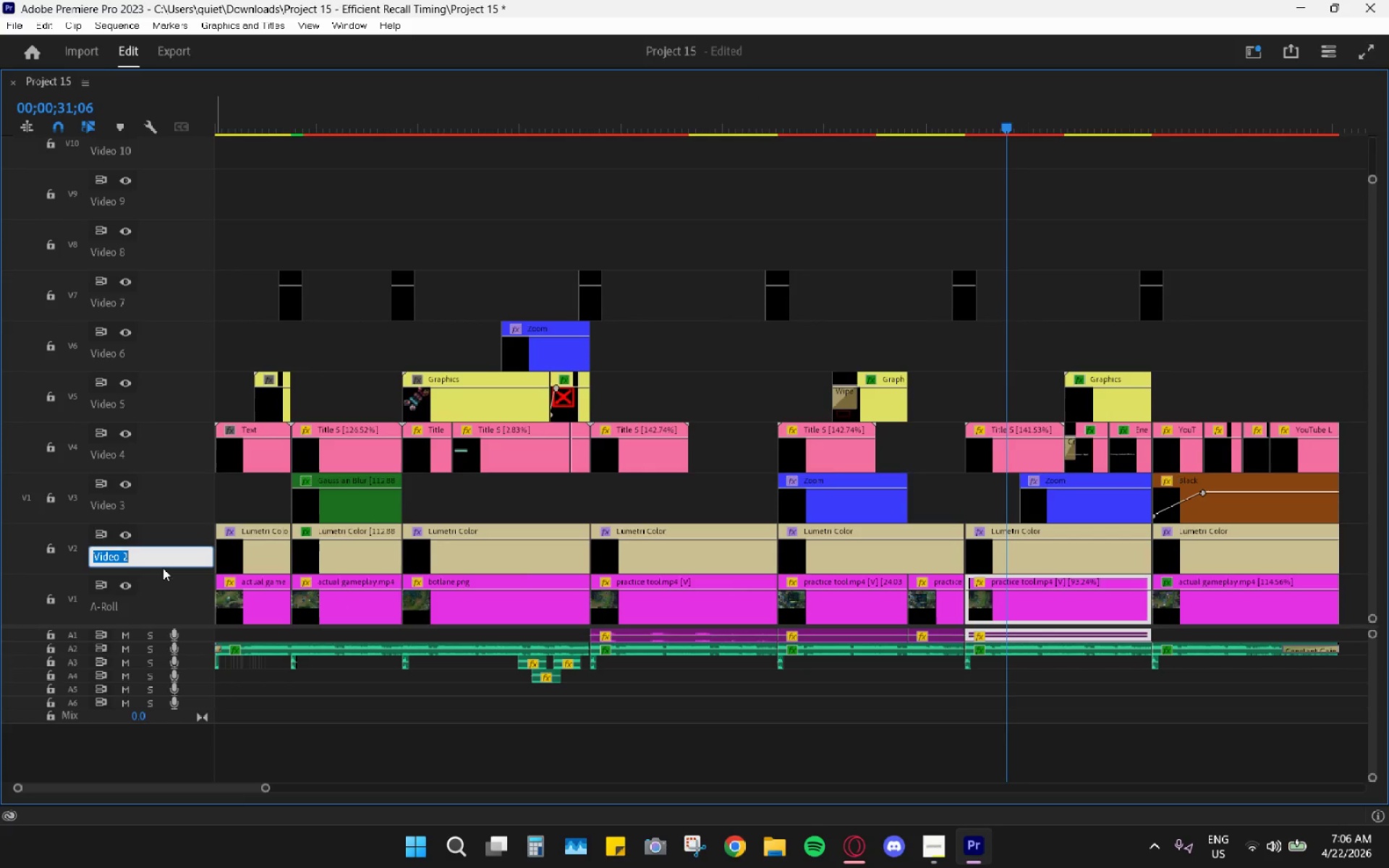 
type(Color Grade)
 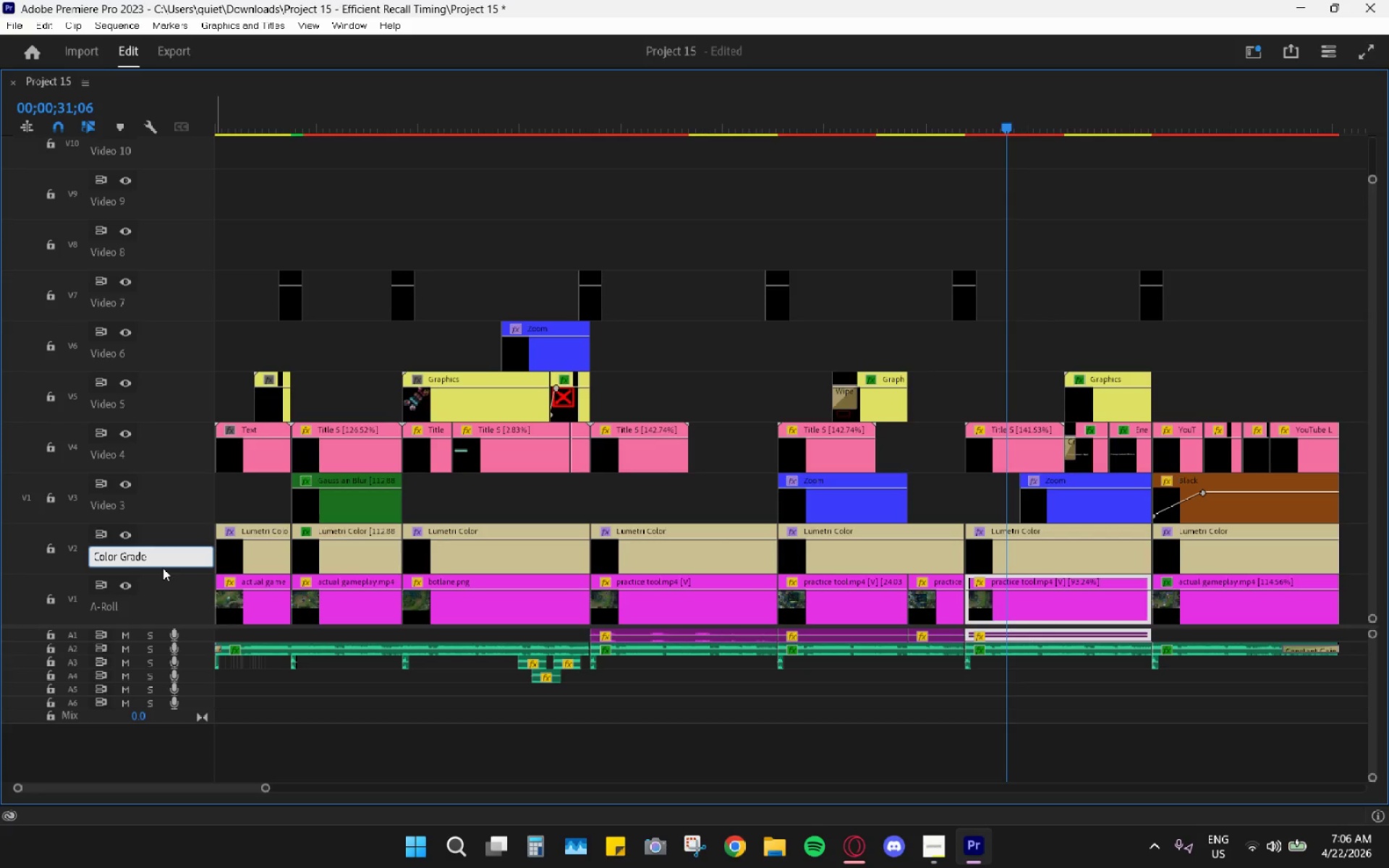 
key(Enter)
 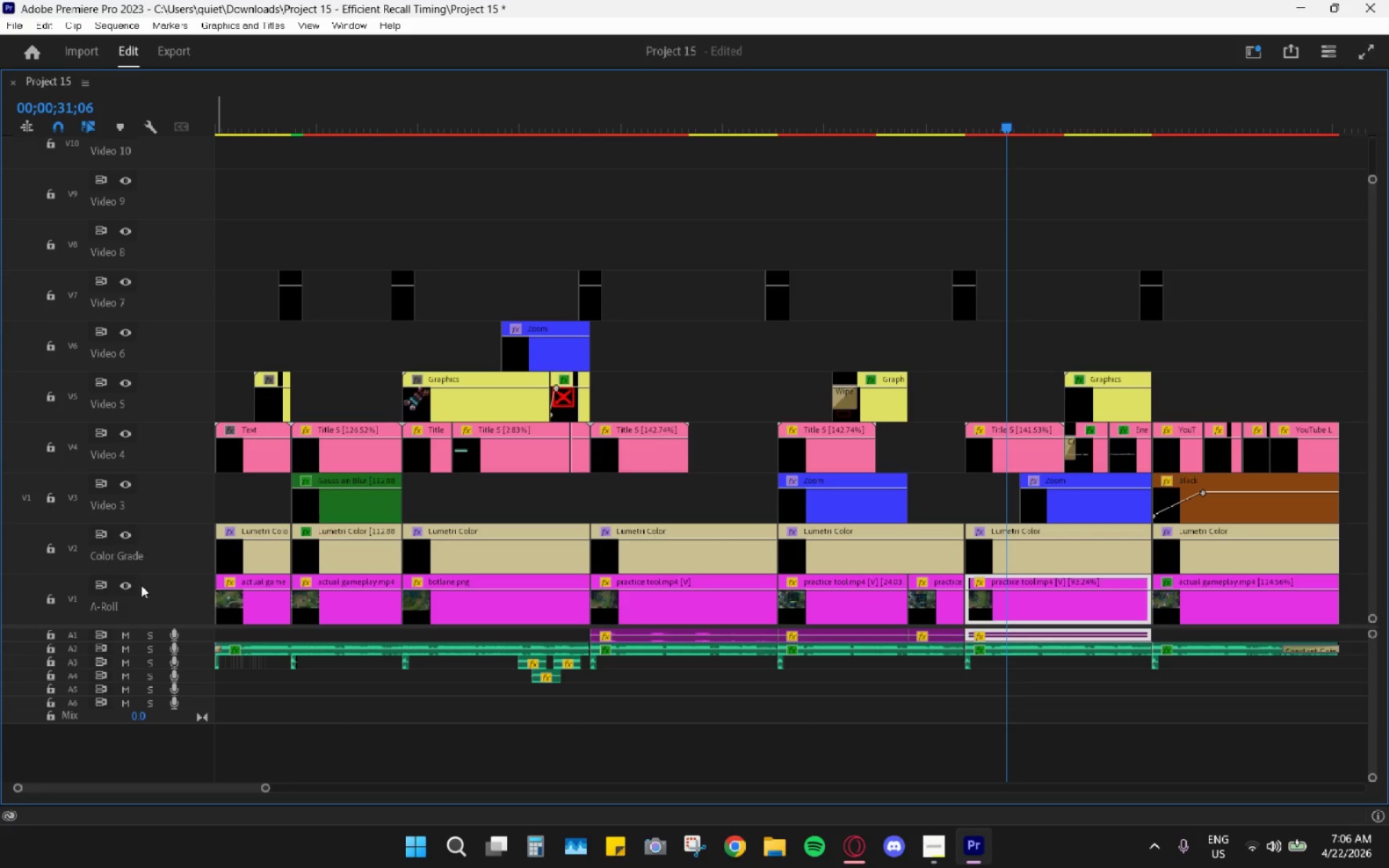 
right_click([131, 555])
 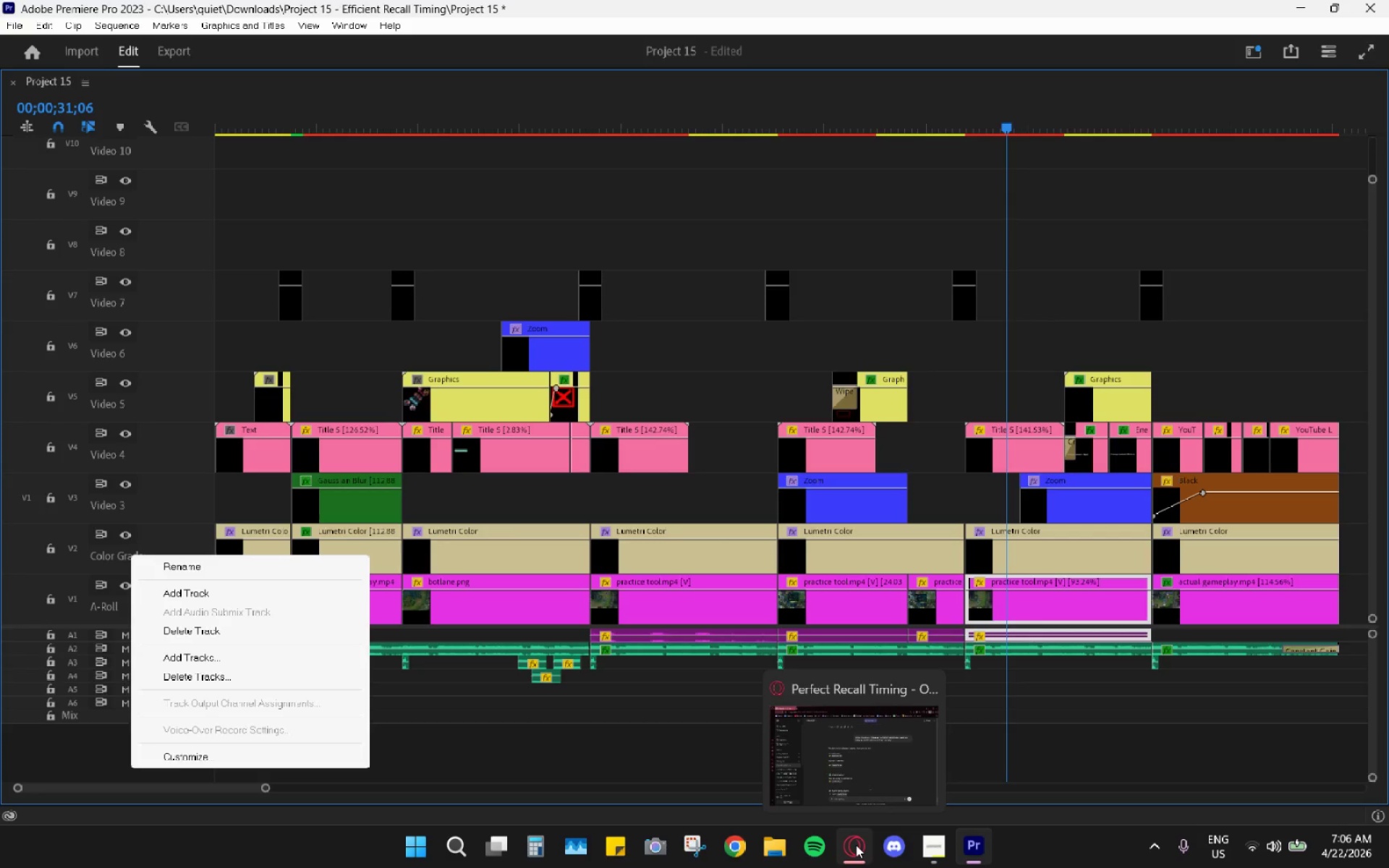 
left_click([182, 562])
 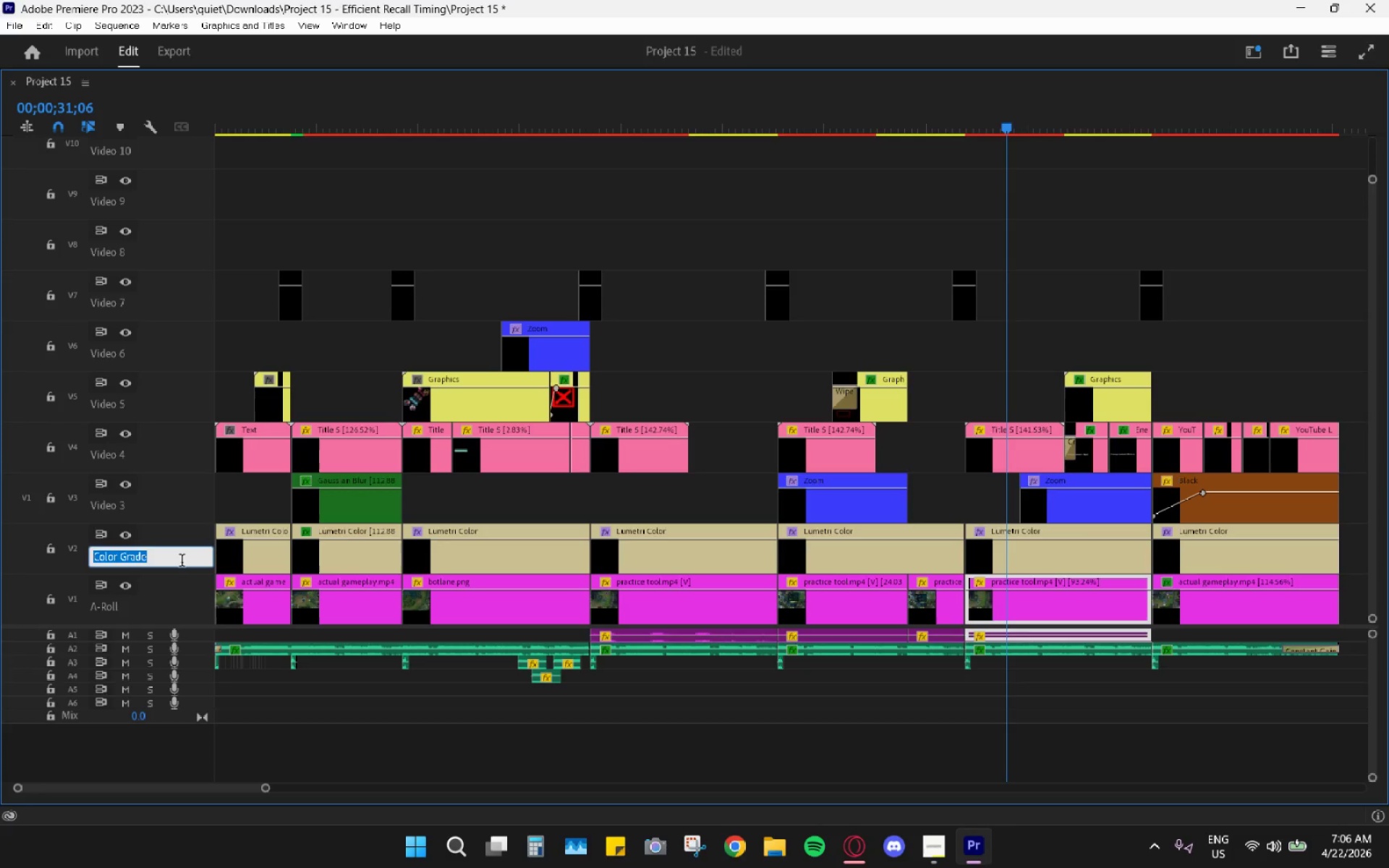 
key(ArrowRight)
 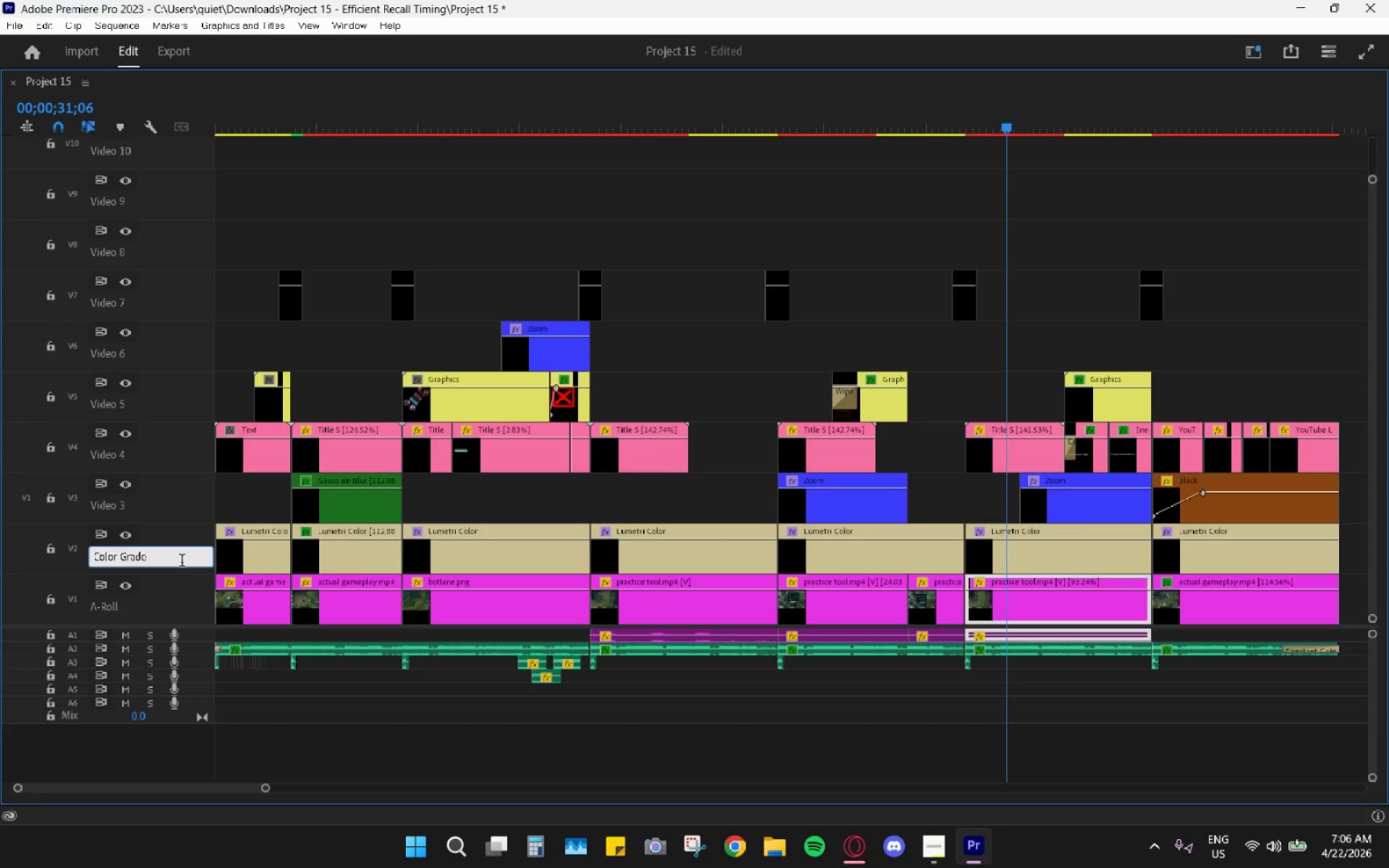 
key(Backspace)
type(ing)
 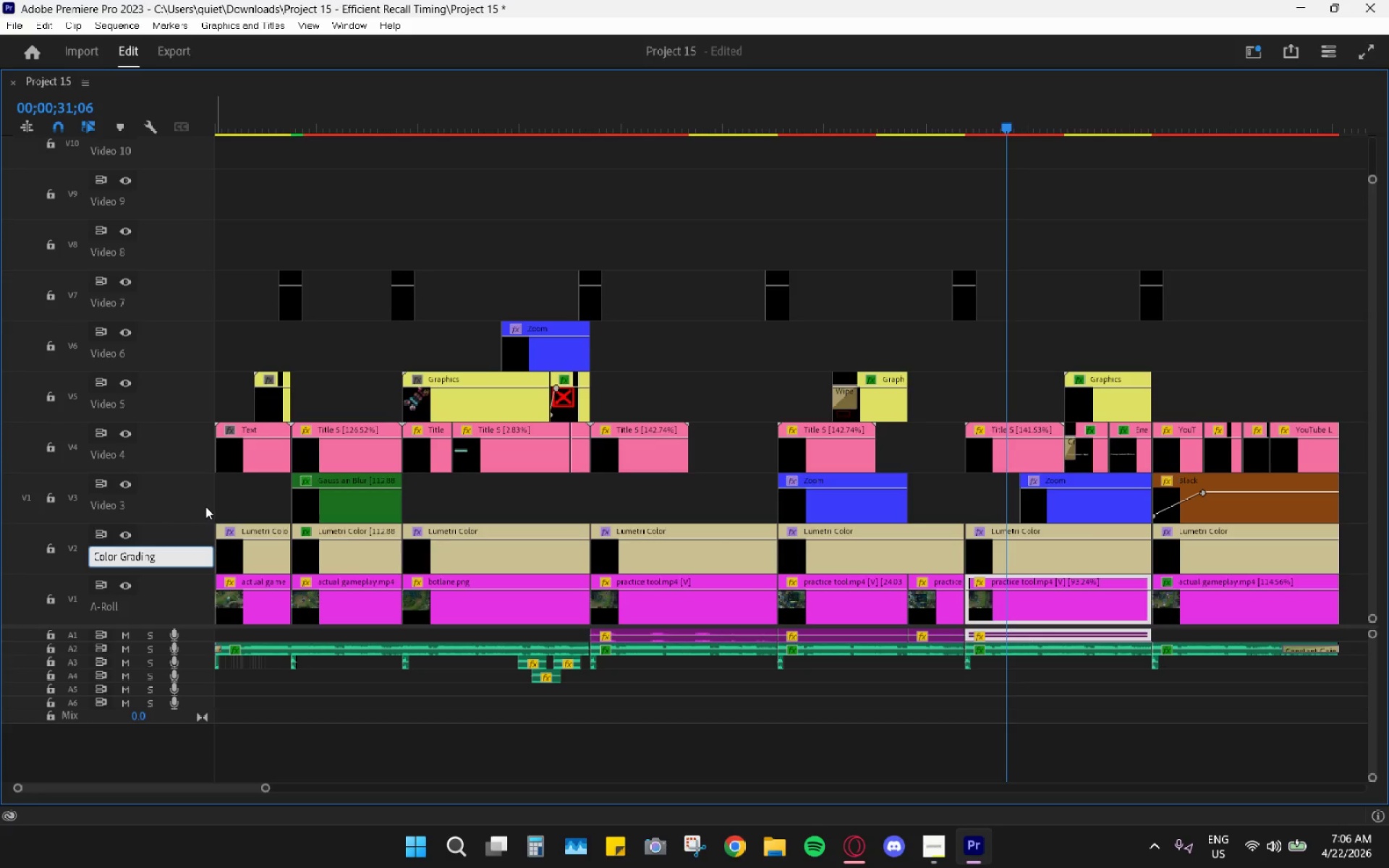 
key(Enter)
 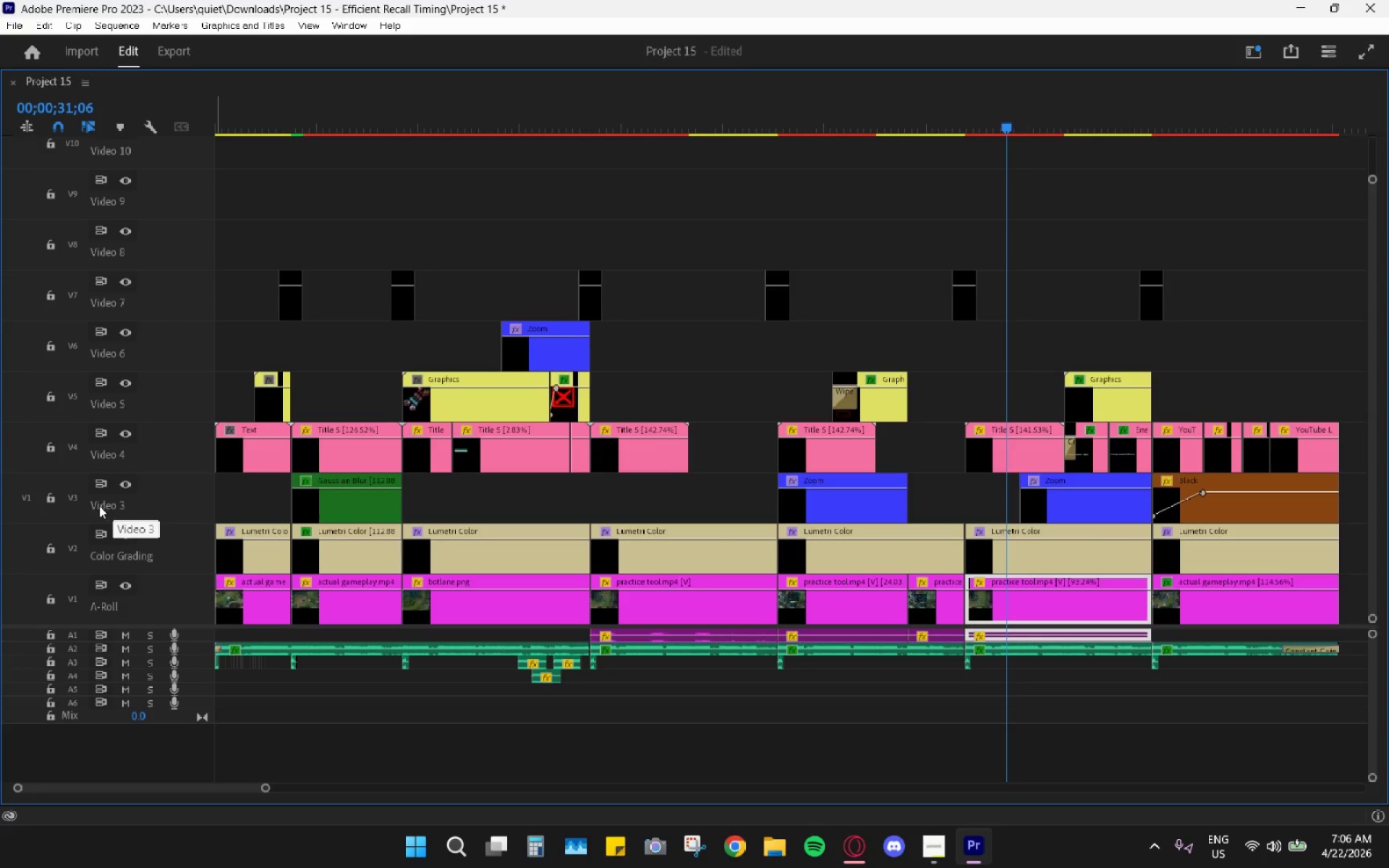 
right_click([99, 506])
 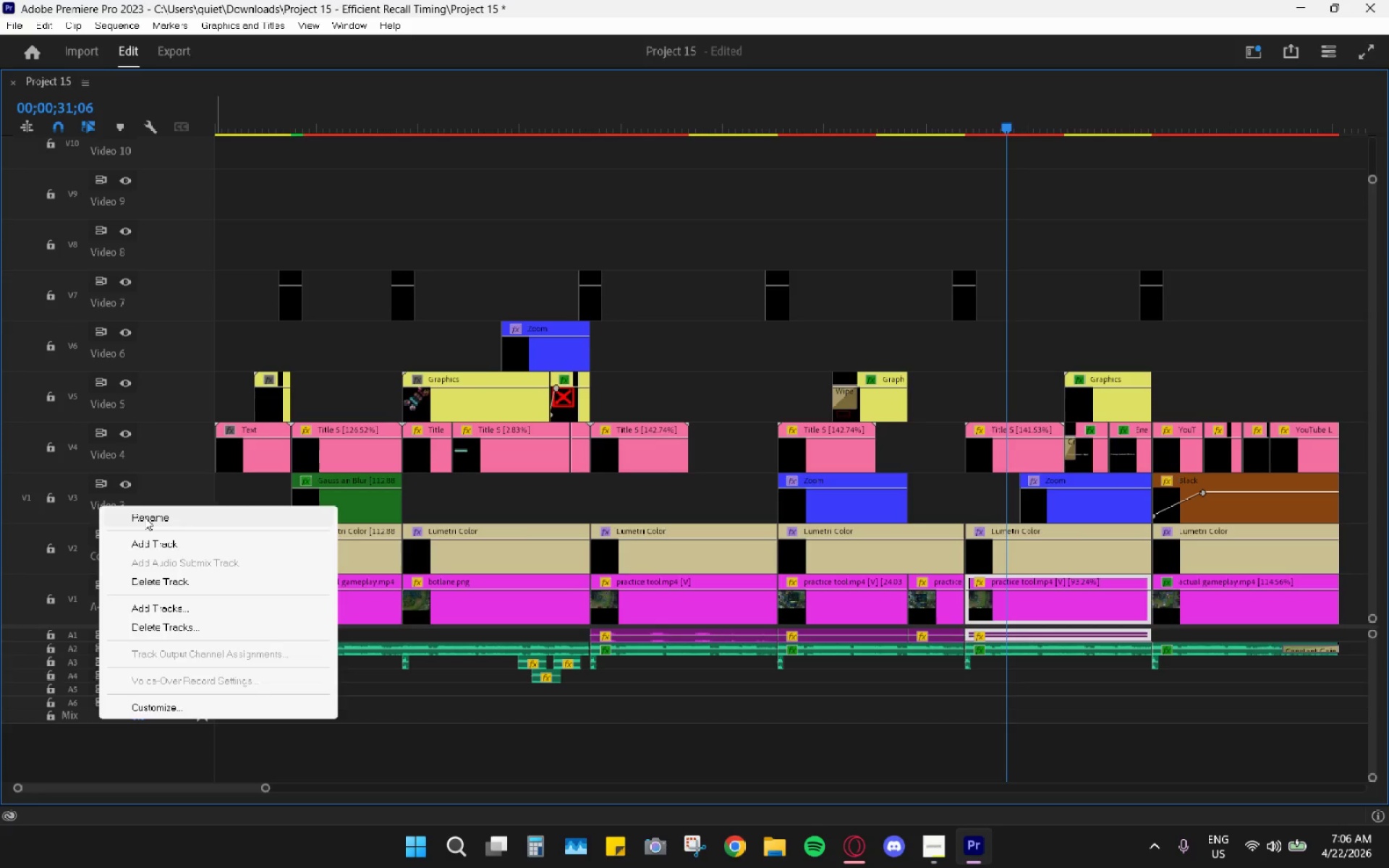 
left_click([145, 517])
 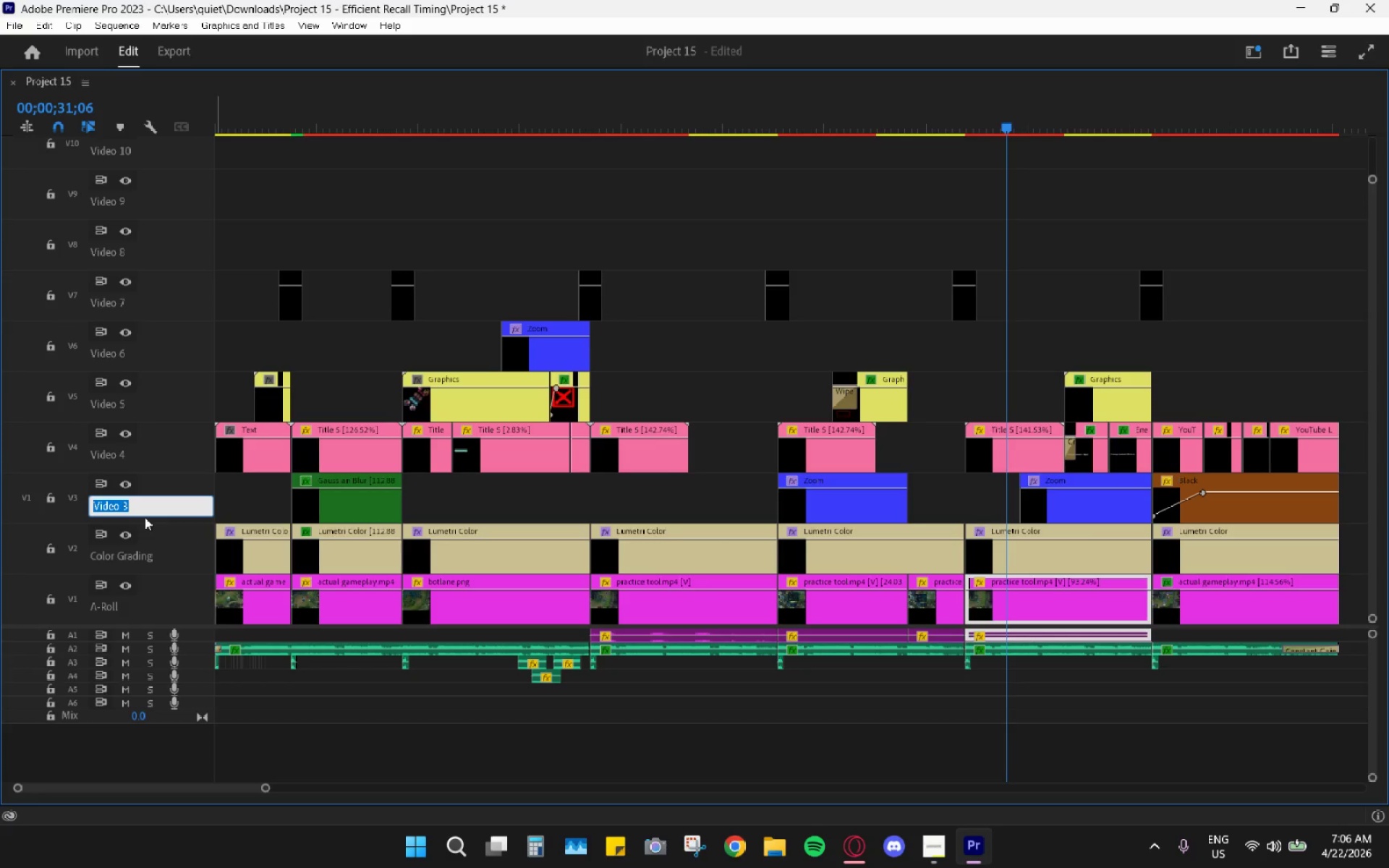 
type(Adjustment LAy)
key(Backspace)
key(Backspace)
type(ayers)
 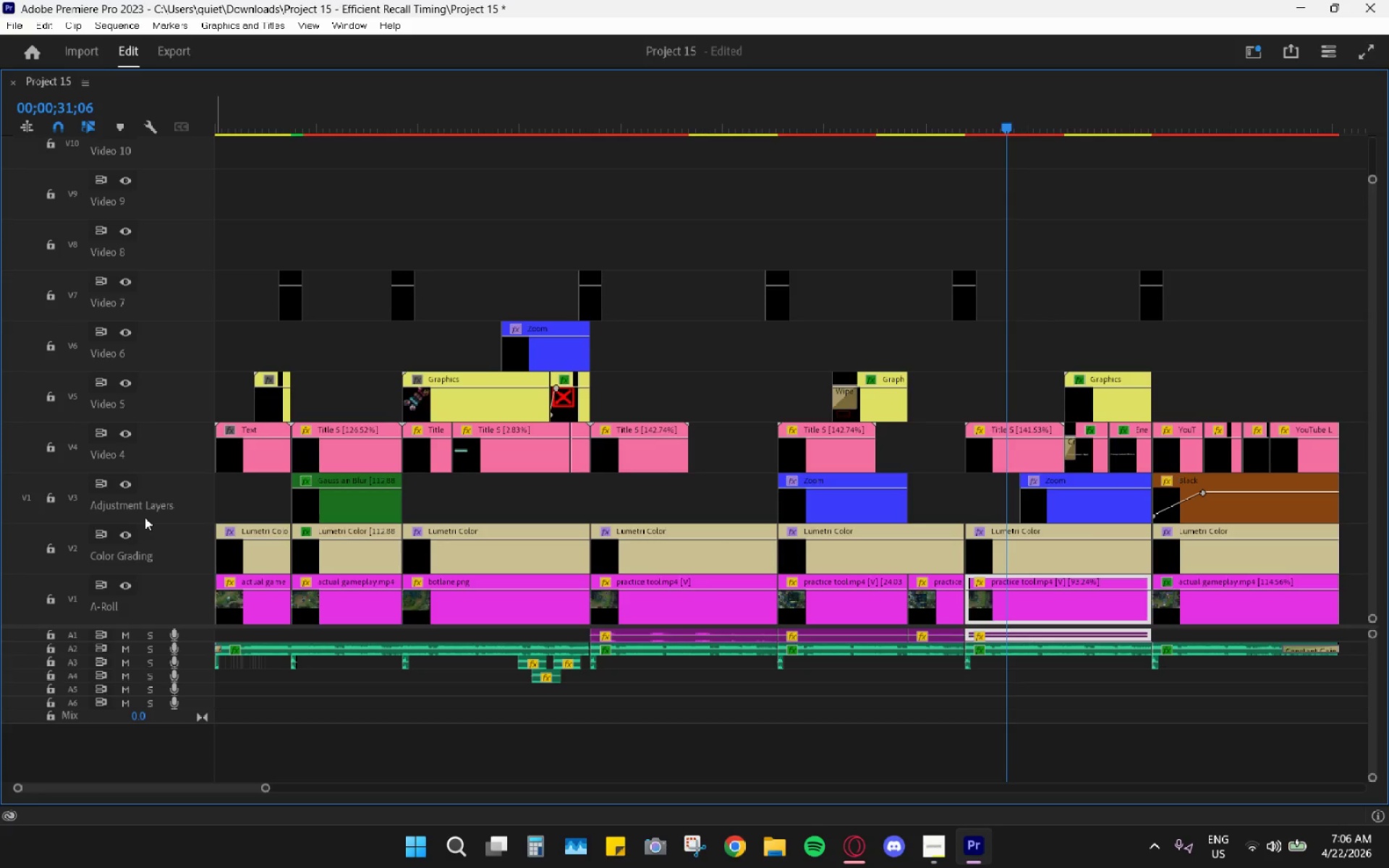 
 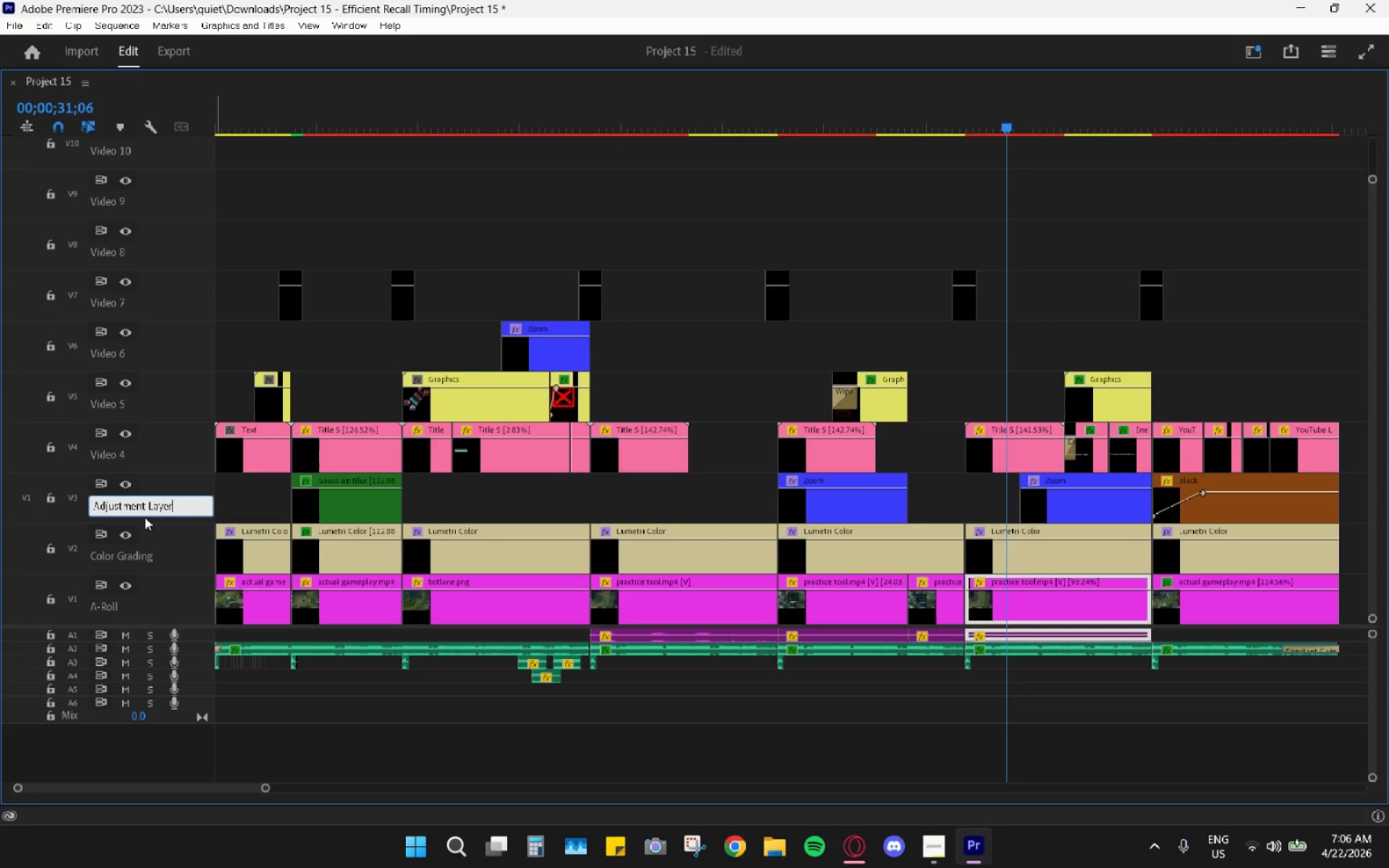 
key(Enter)
 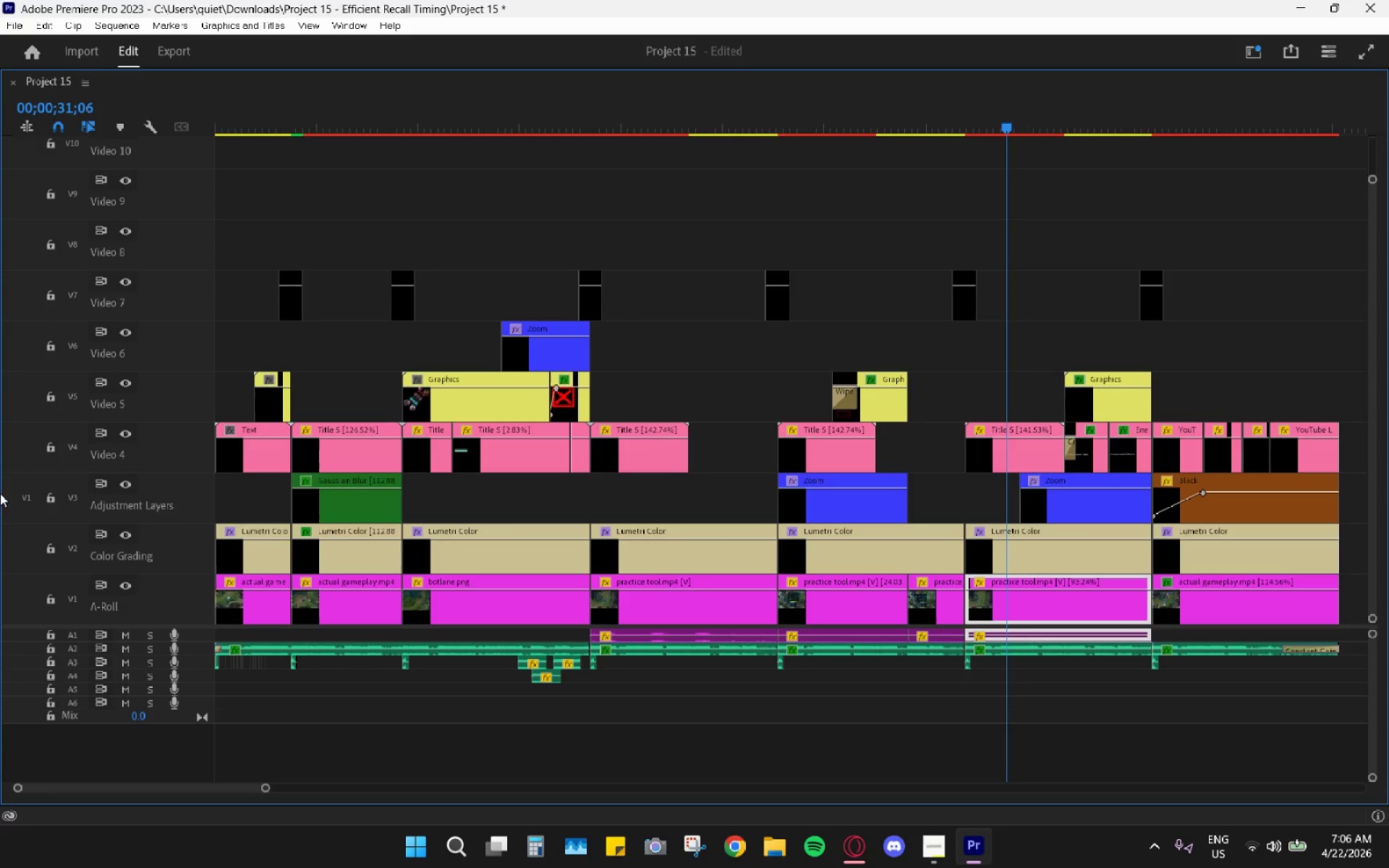 
right_click([107, 448])
 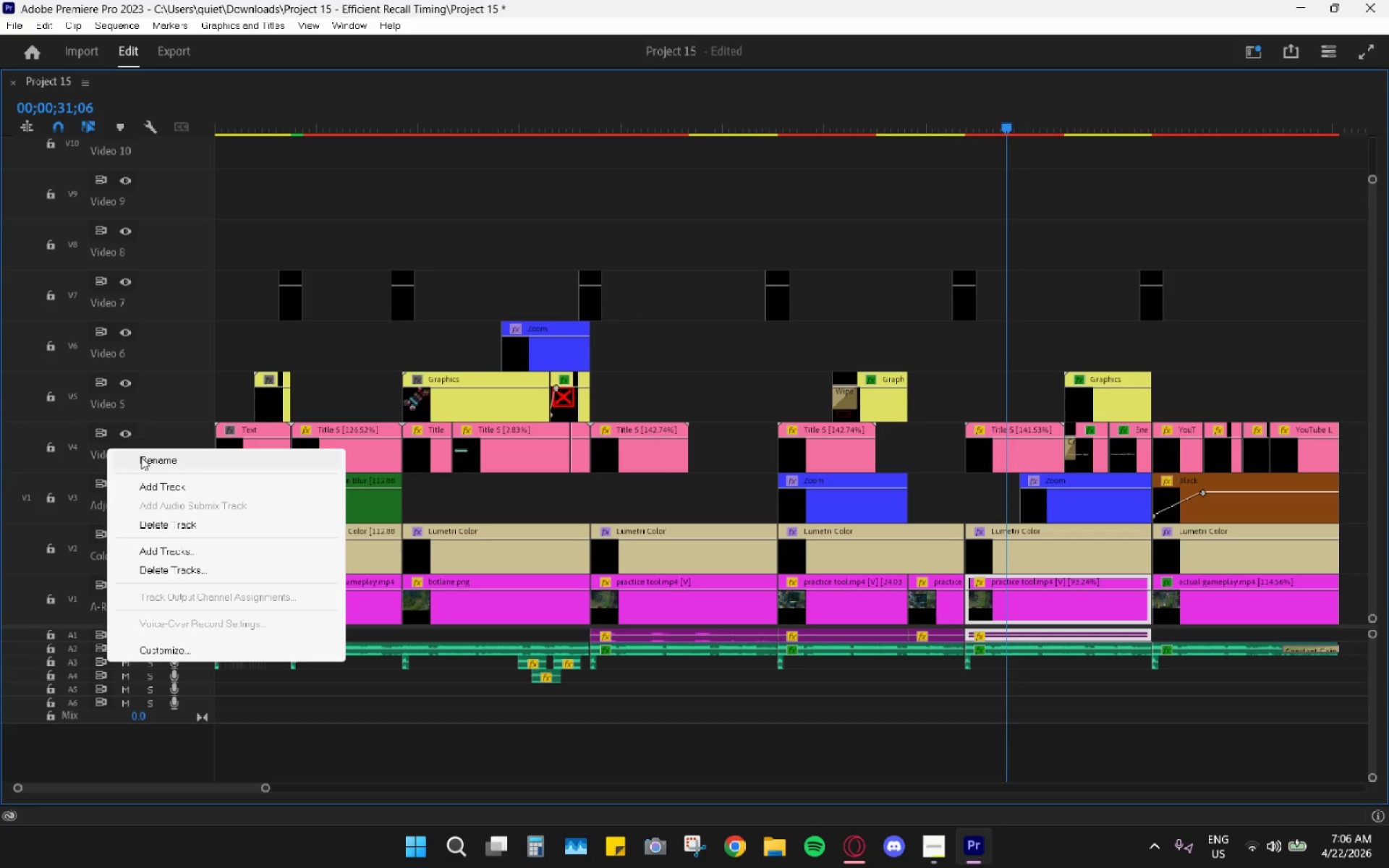 
left_click([143, 458])
 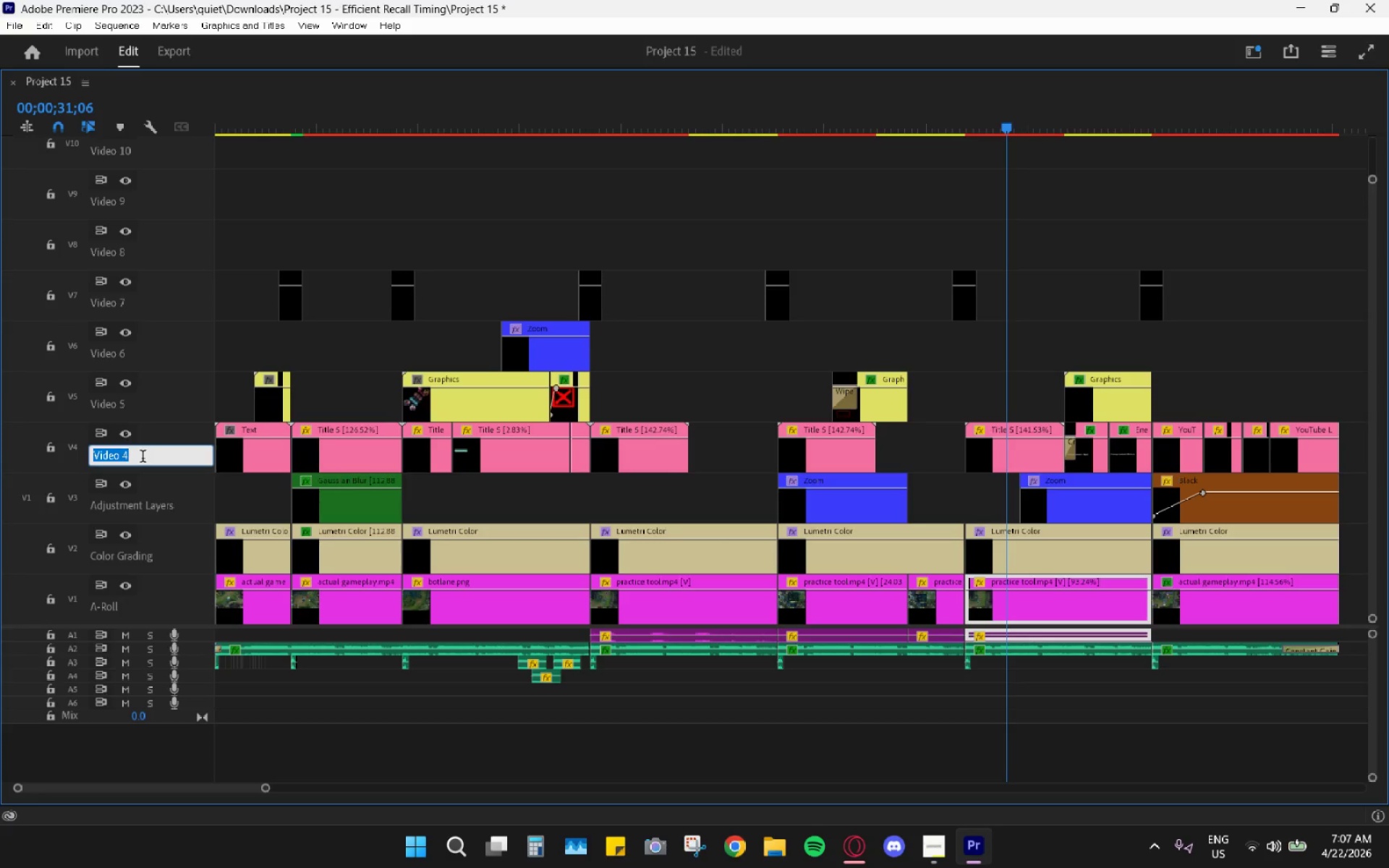 
type(Text)
 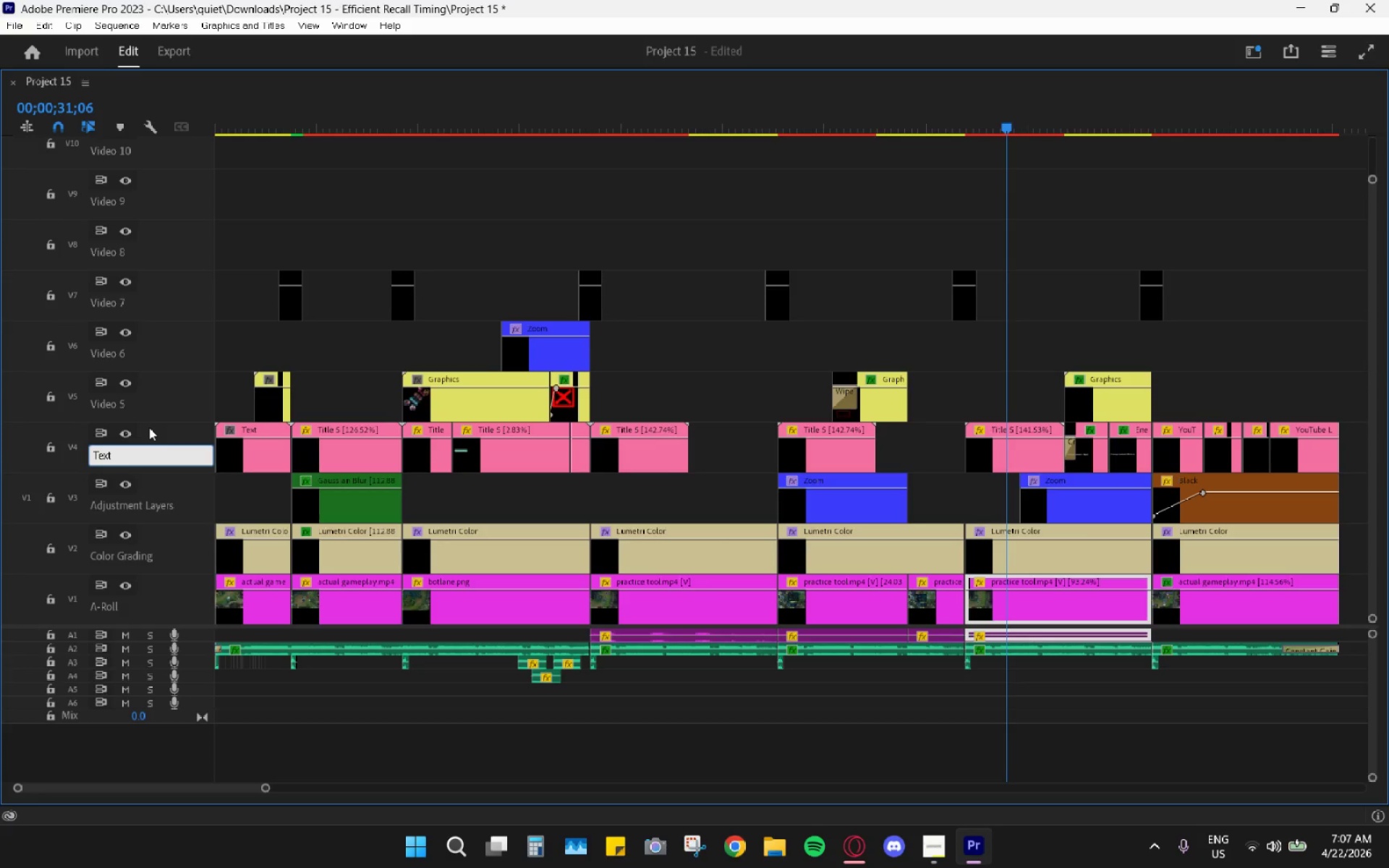 
key(Enter)
 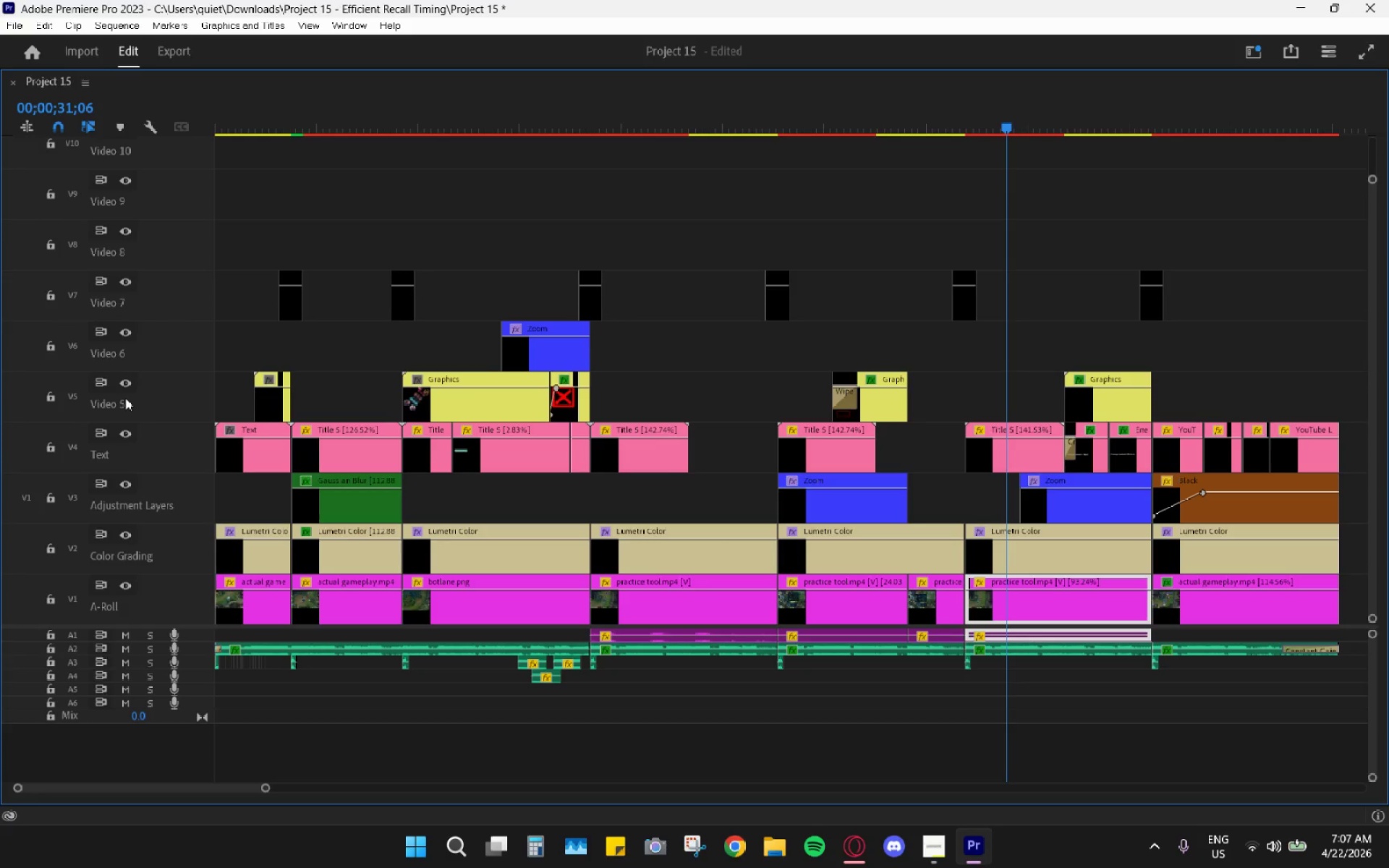 
right_click([117, 404])
 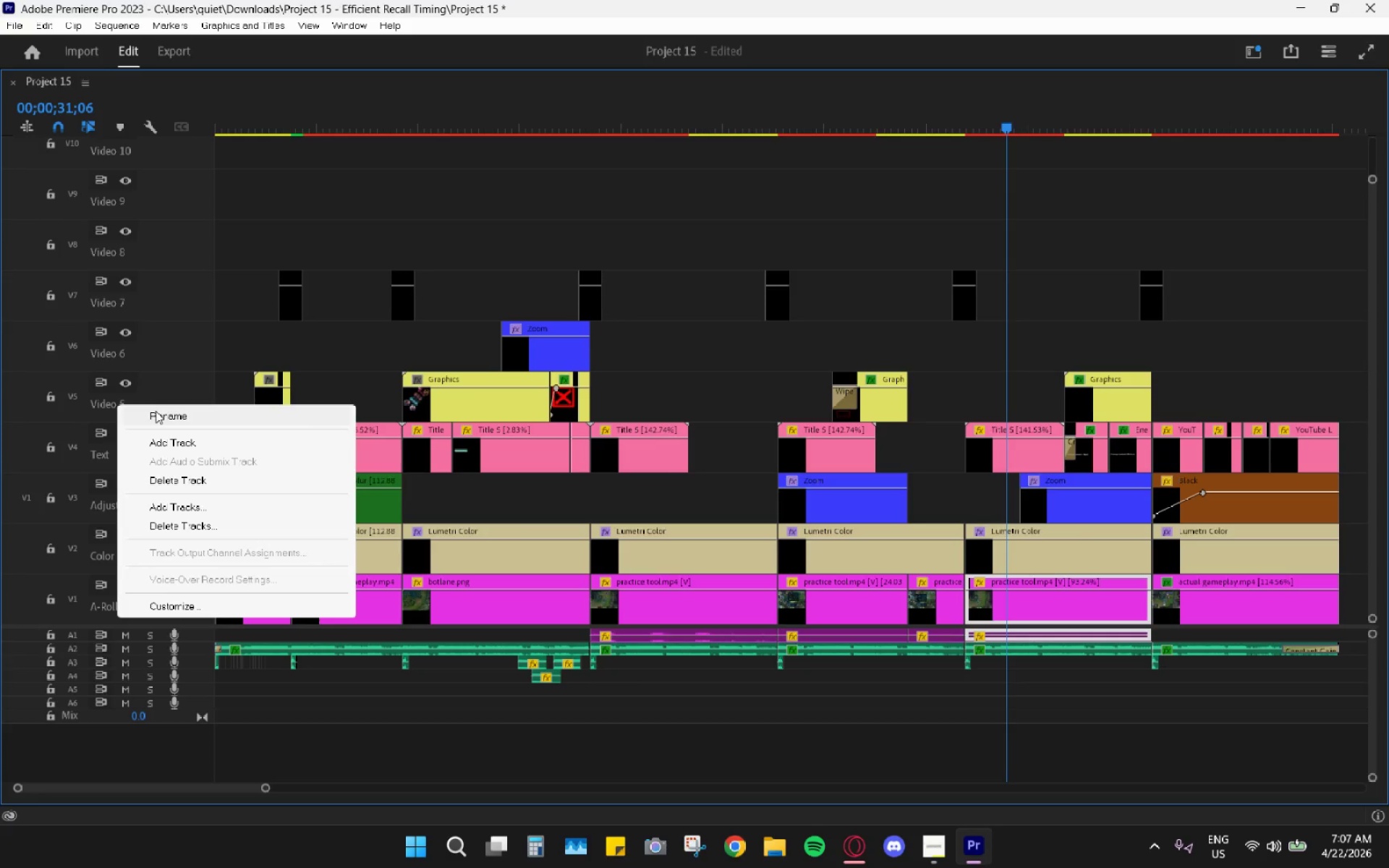 
left_click([156, 411])
 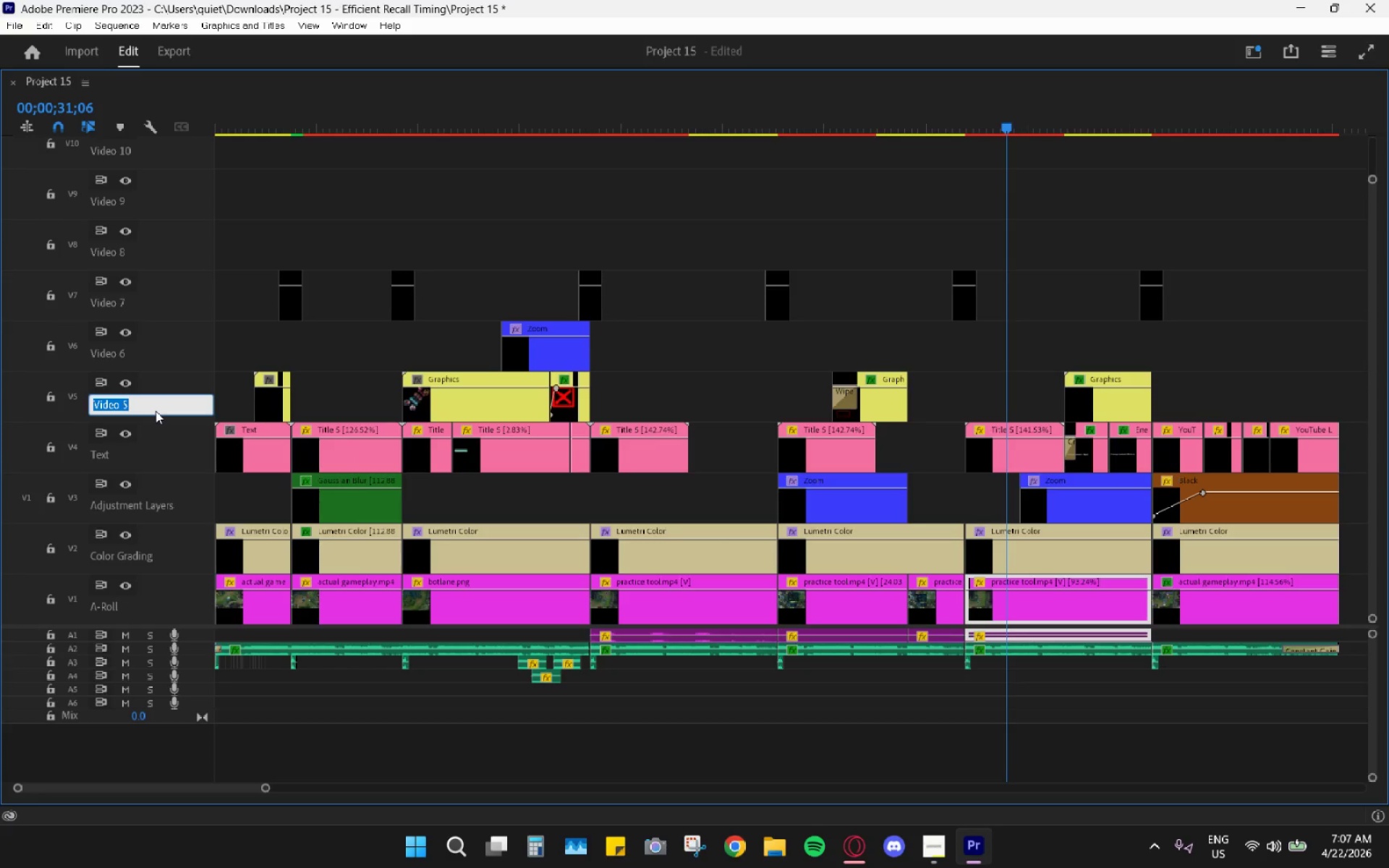 
type(Gra[)
key(Backspace)
type(phics)
 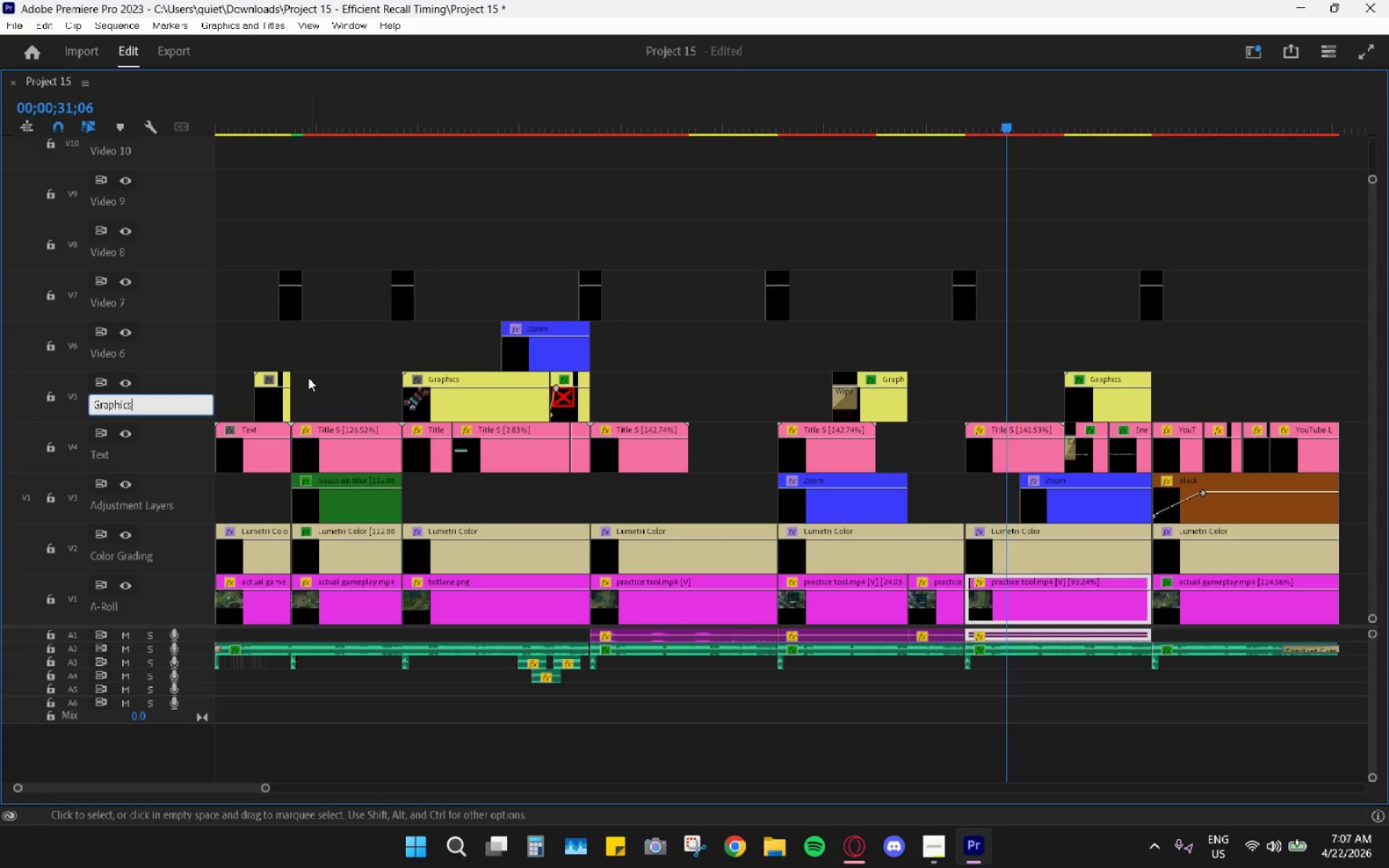 
key(Enter)
 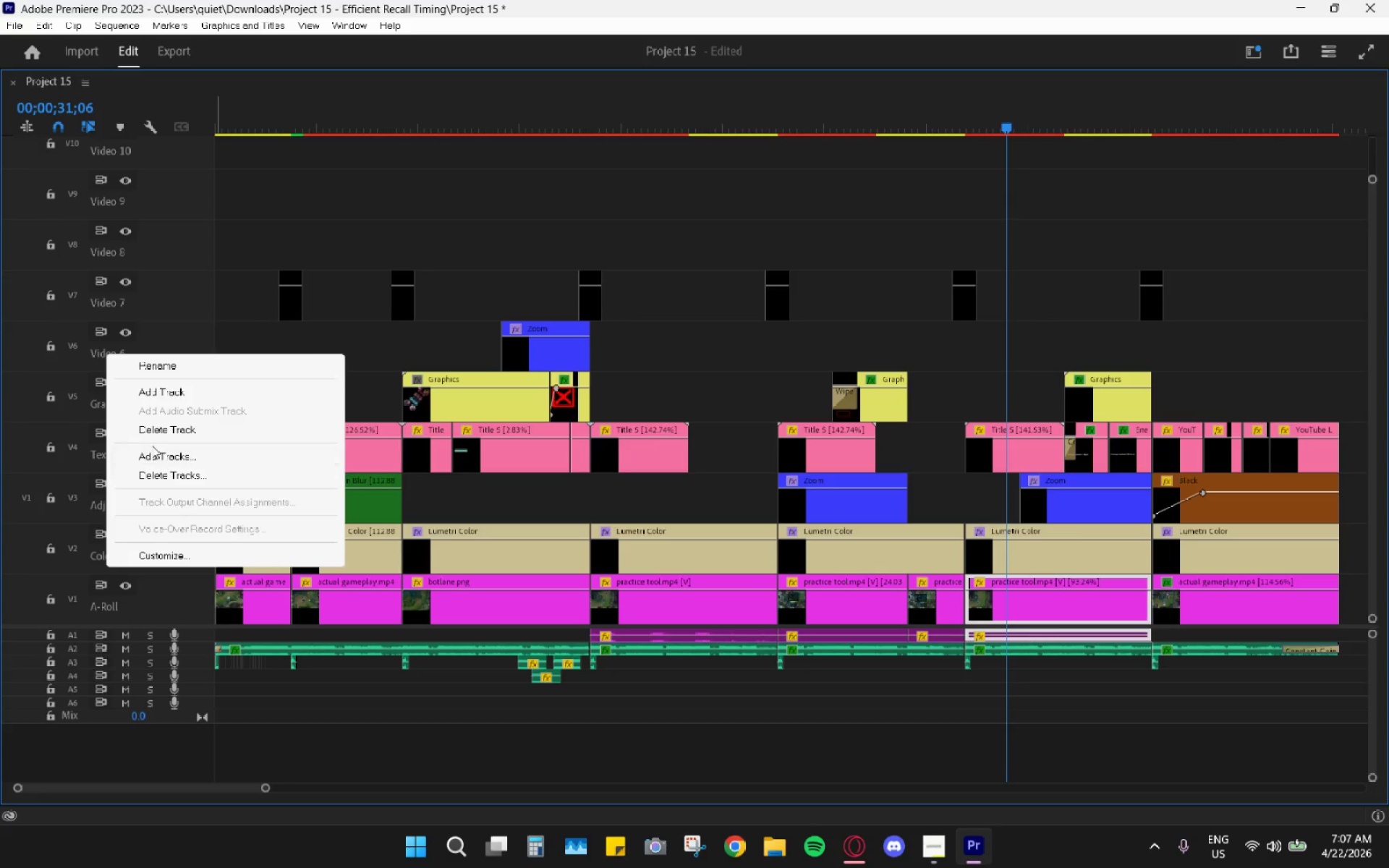 
right_click([101, 355])
 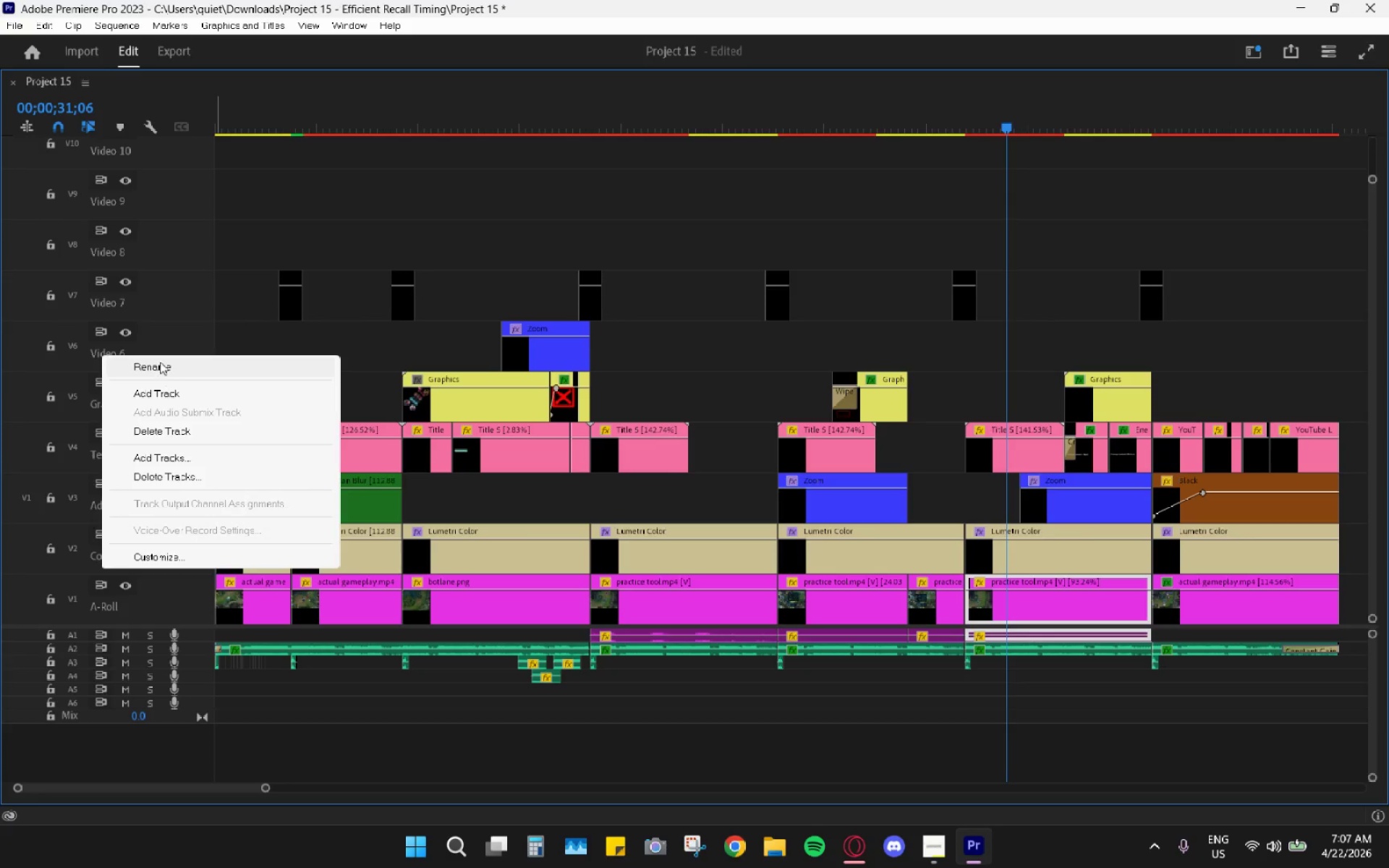 
left_click([158, 367])
 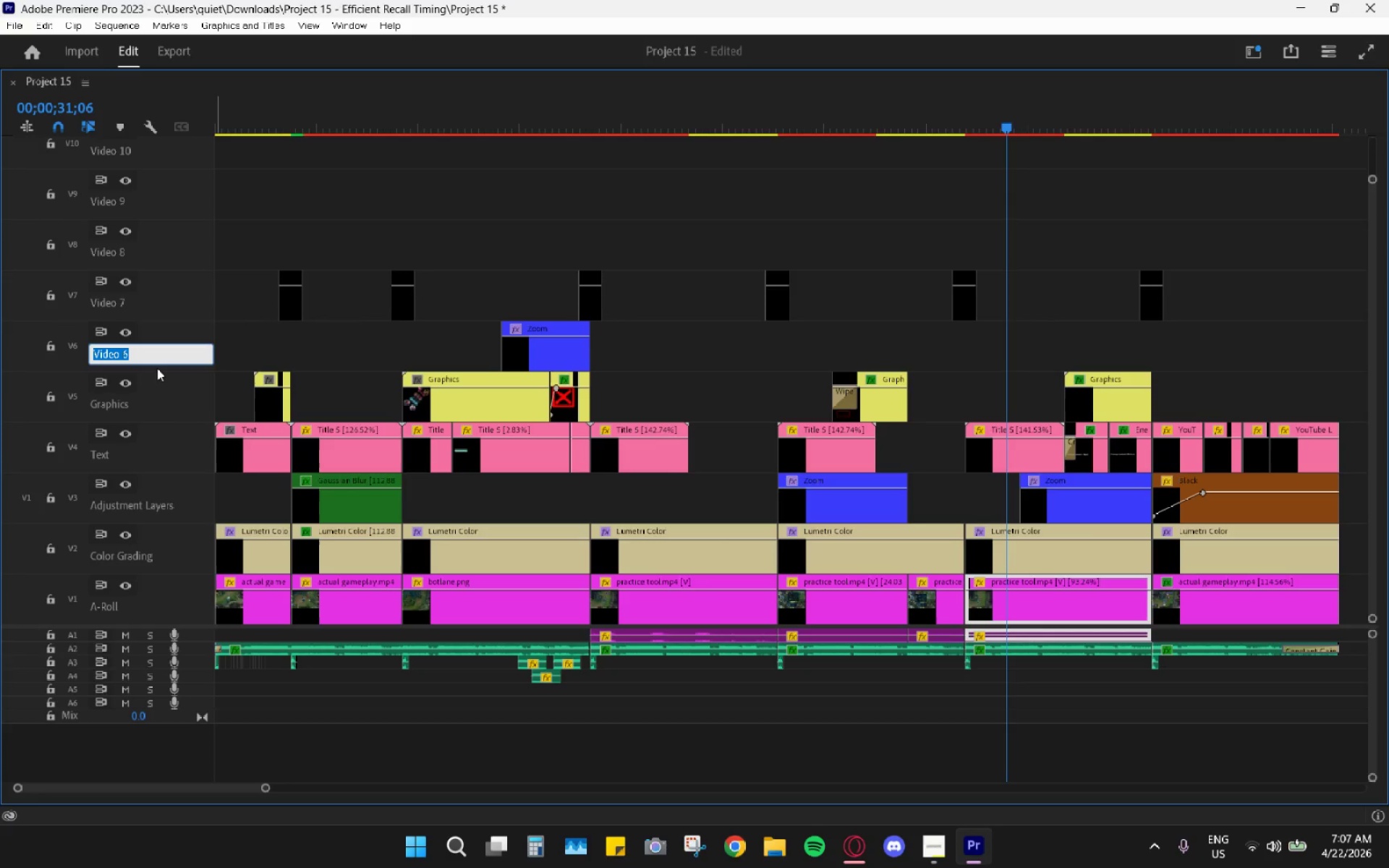 
type(Adjustment Layers)
 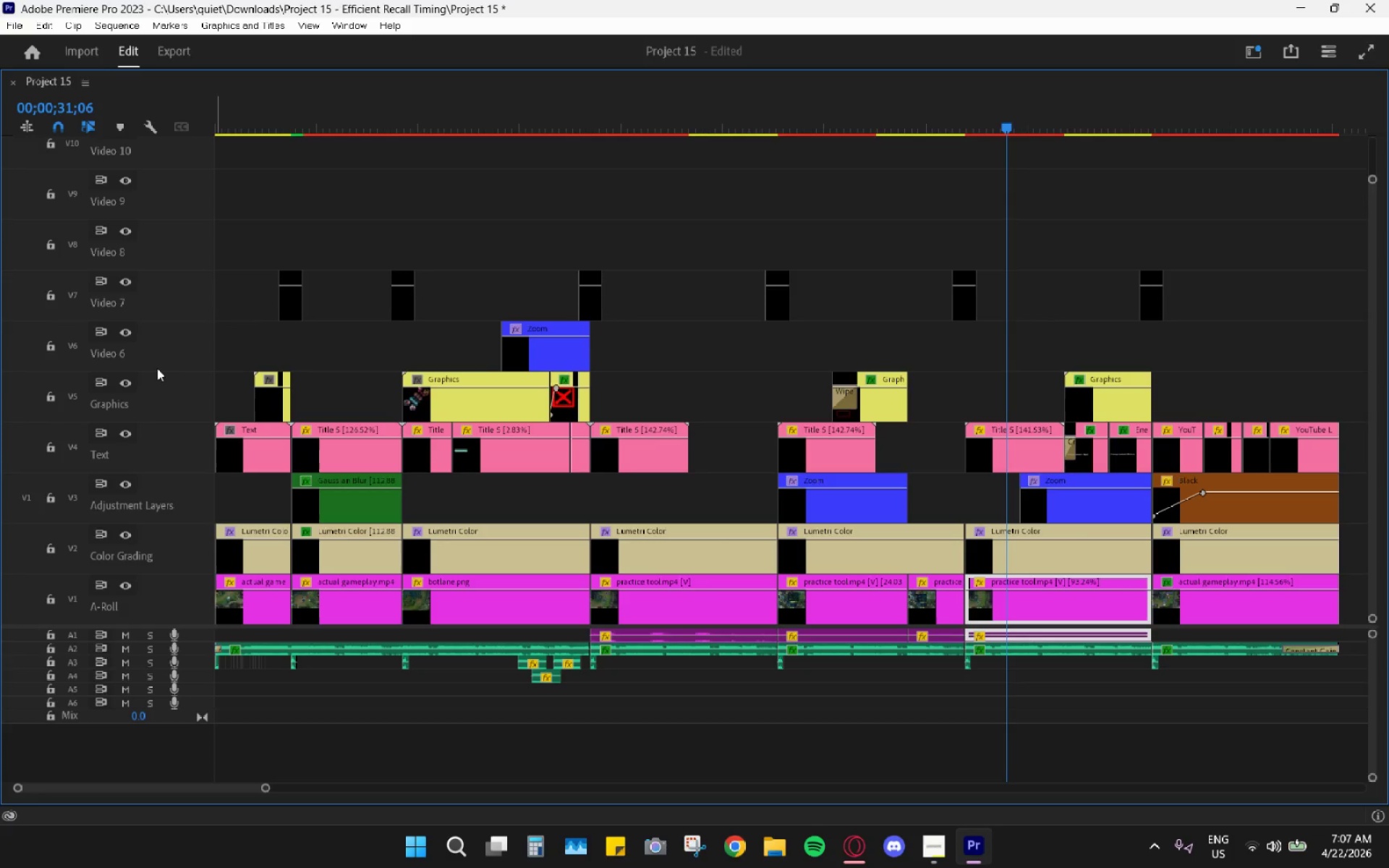 
 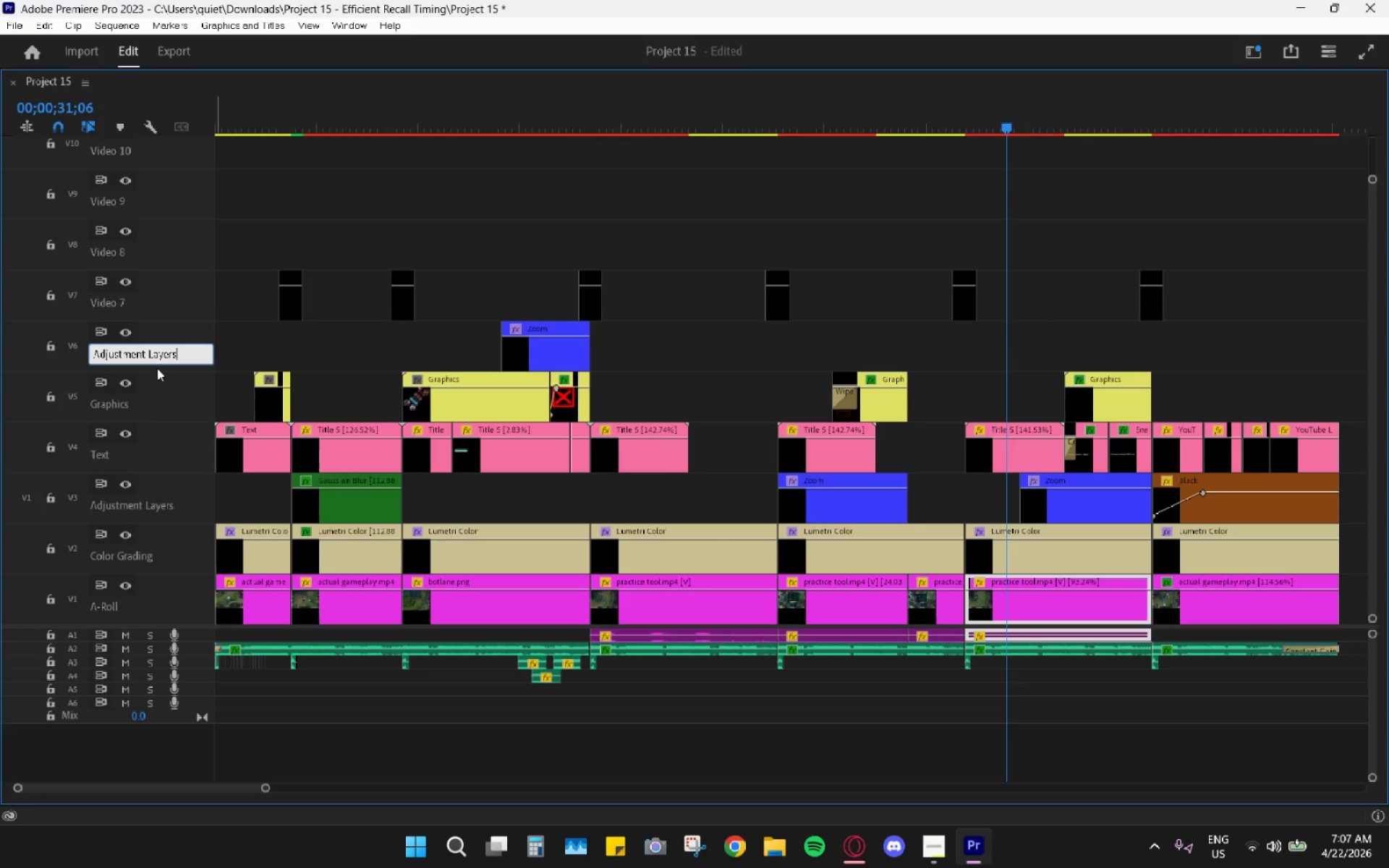 
key(Enter)
 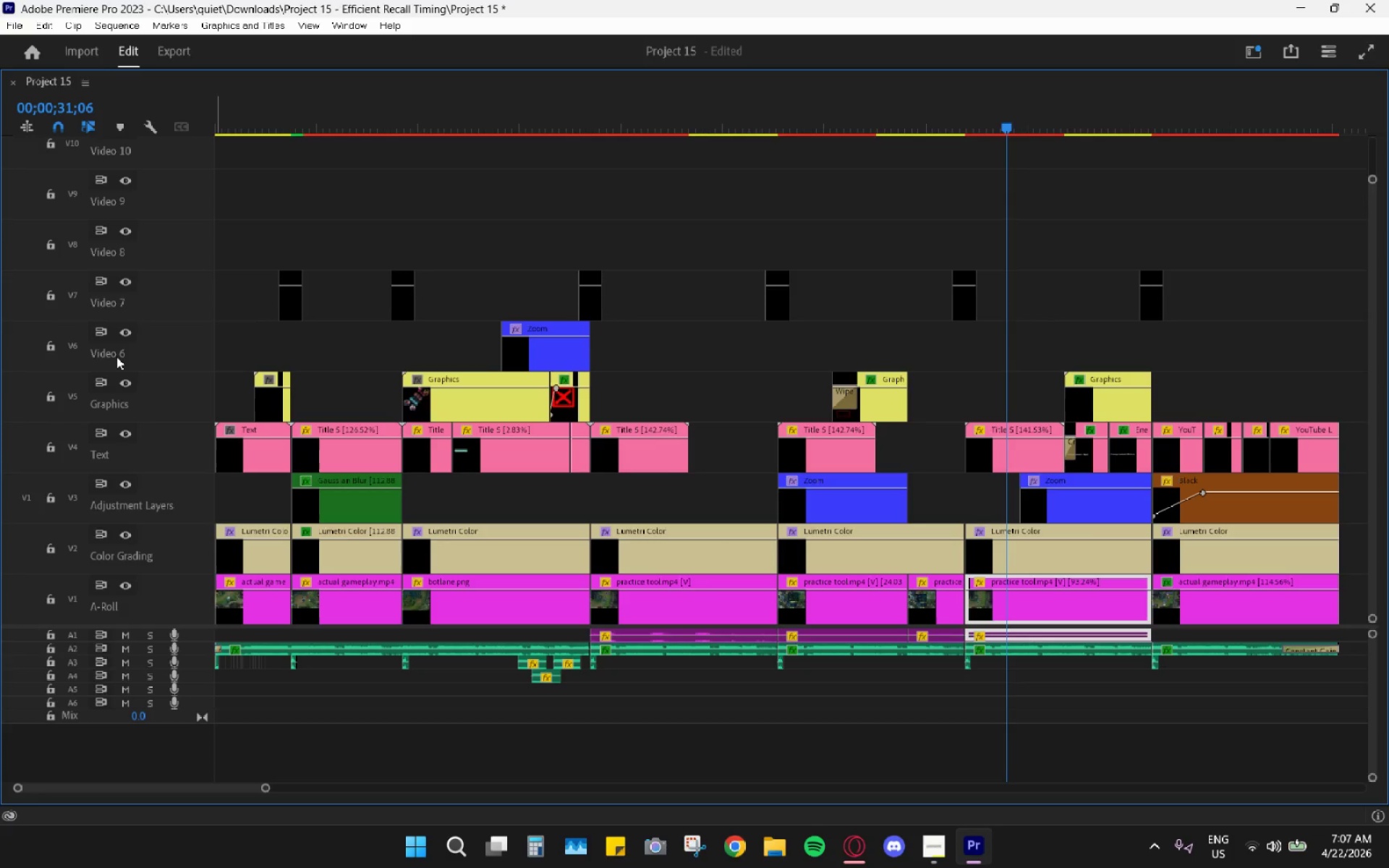 
right_click([116, 356])
 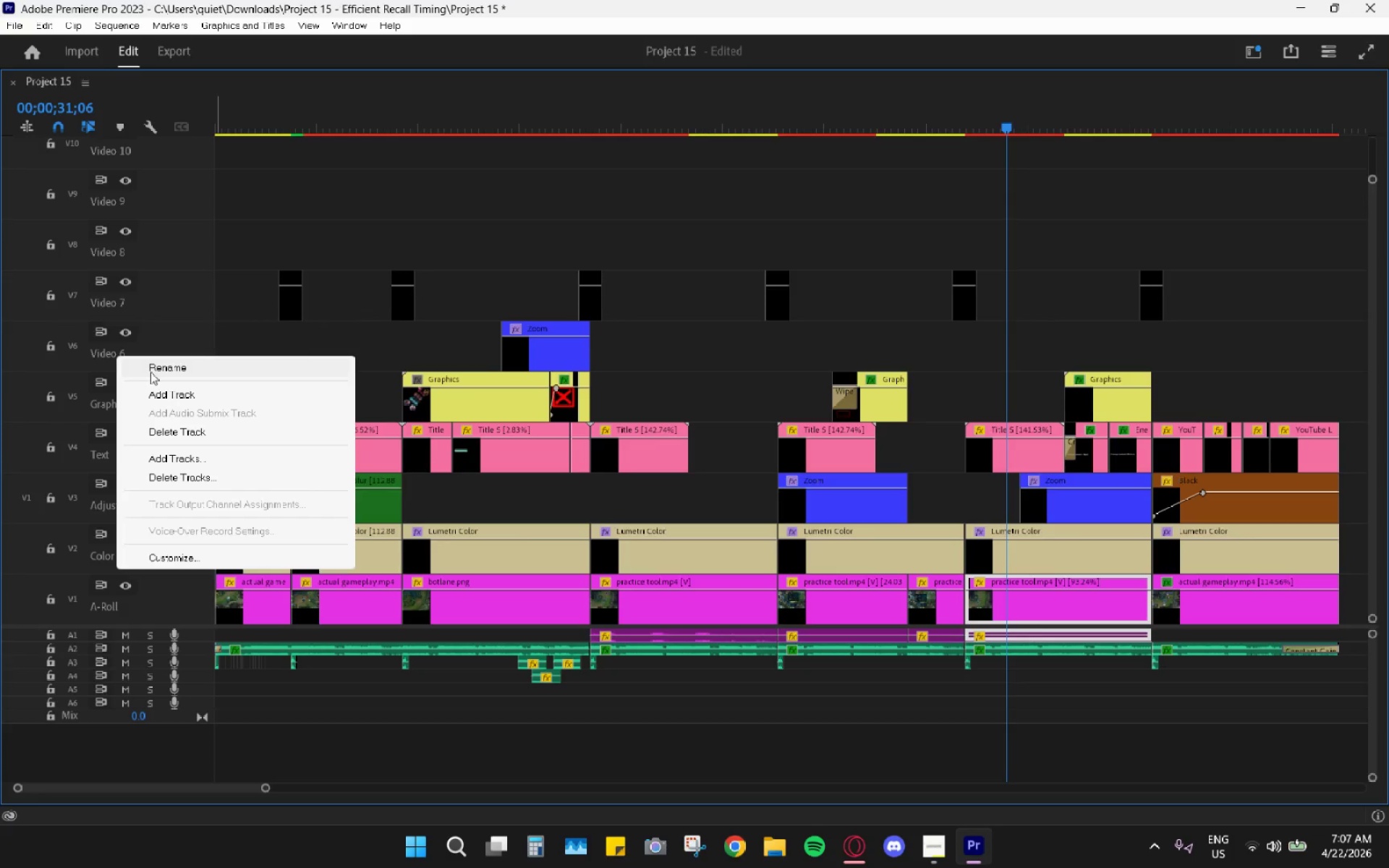 
left_click([157, 370])
 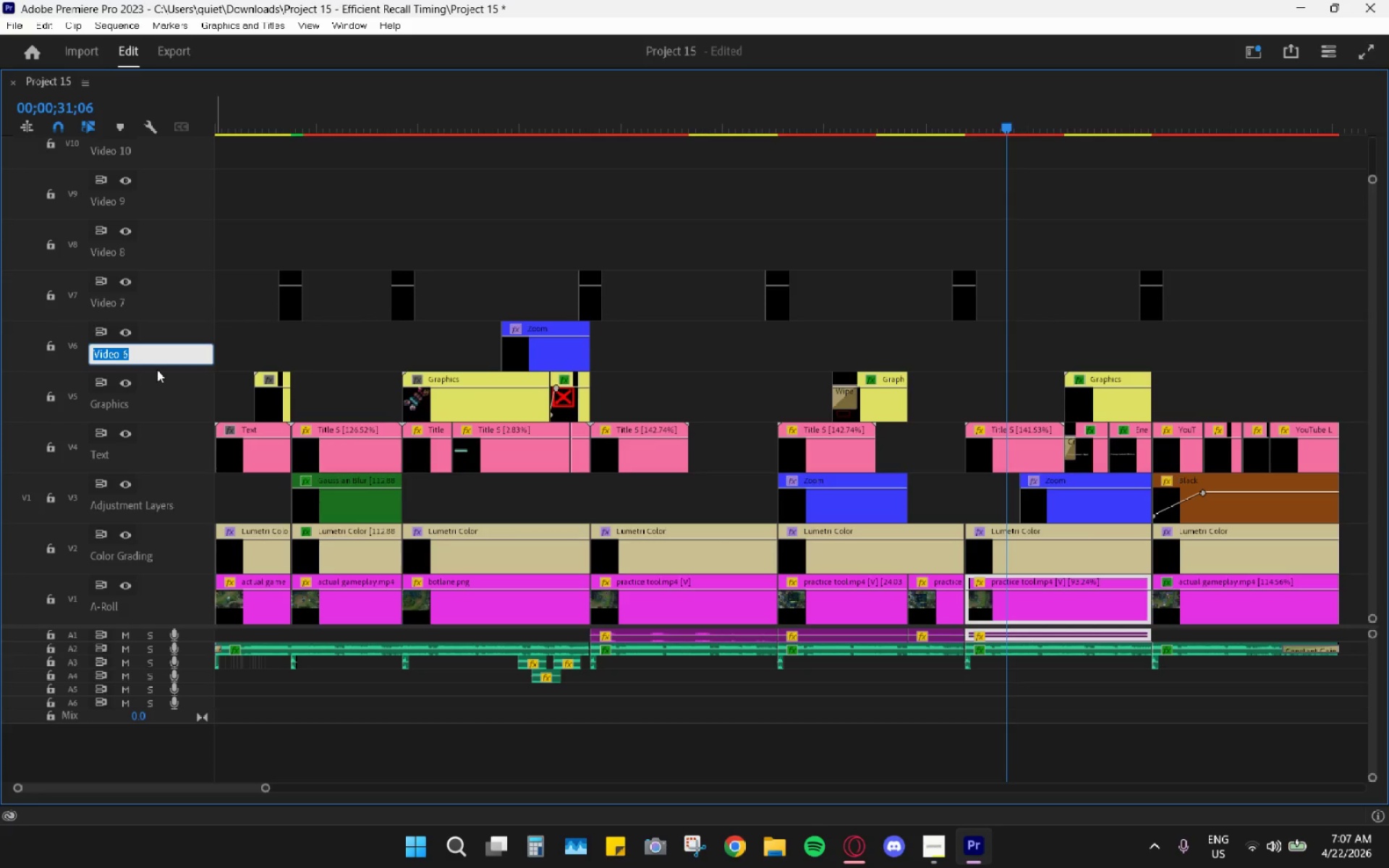 
type(Adjust,emt )
key(Backspace)
key(Backspace)
key(Backspace)
key(Backspace)
key(Backspace)
type(ment Layers2)
key(Backspace)
type( 2)
 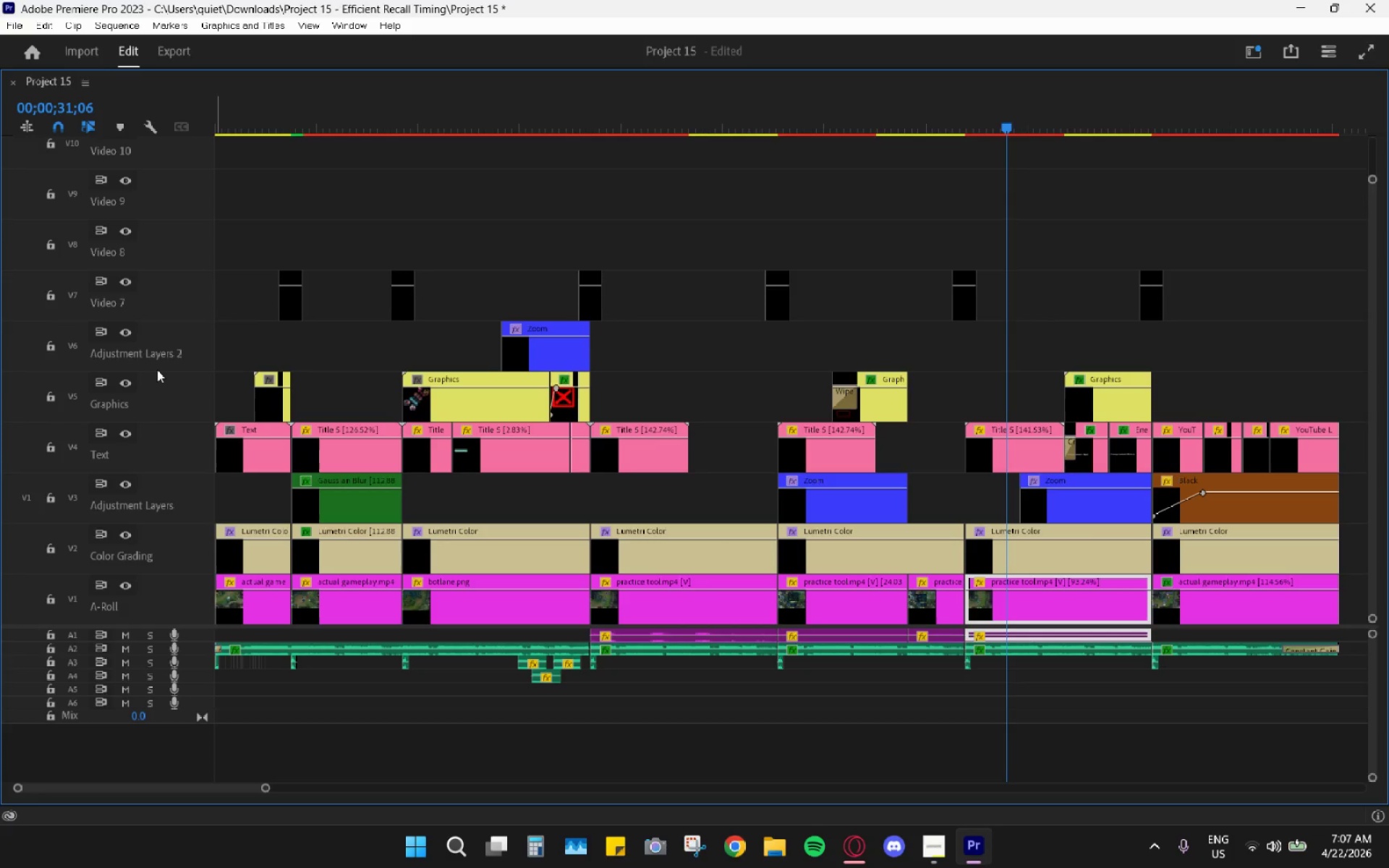 
 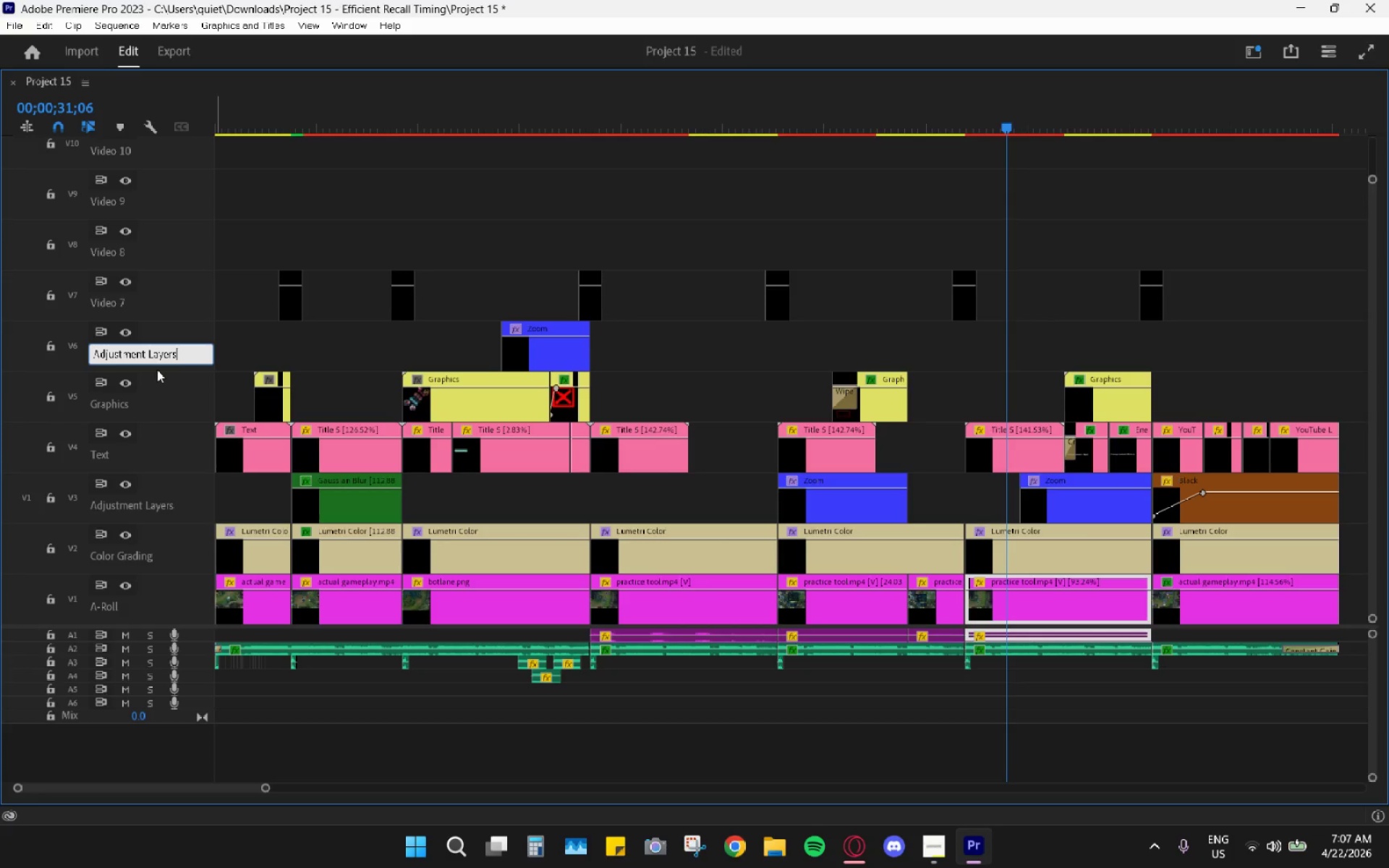 
key(Enter)
 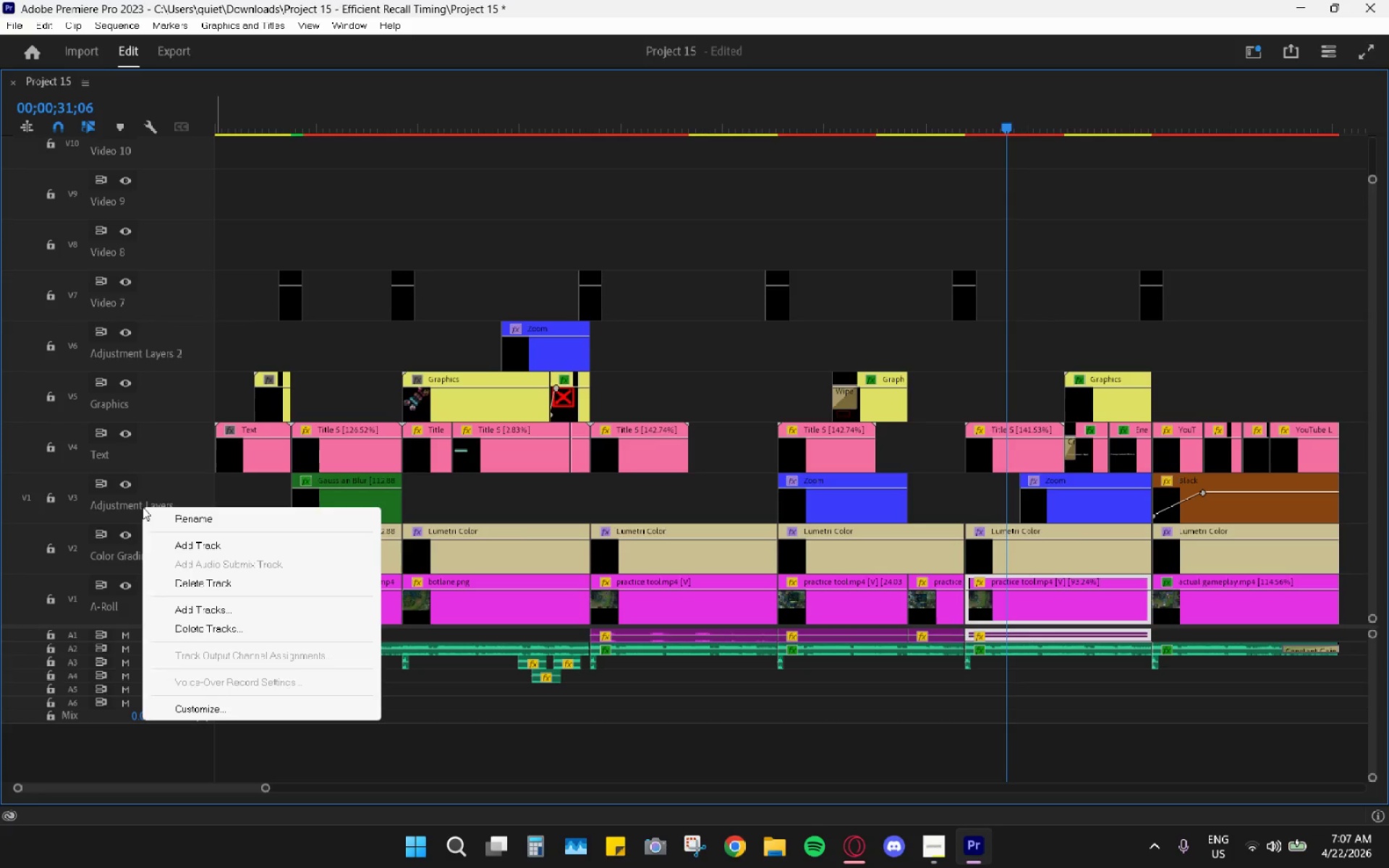 
left_click([186, 522])
 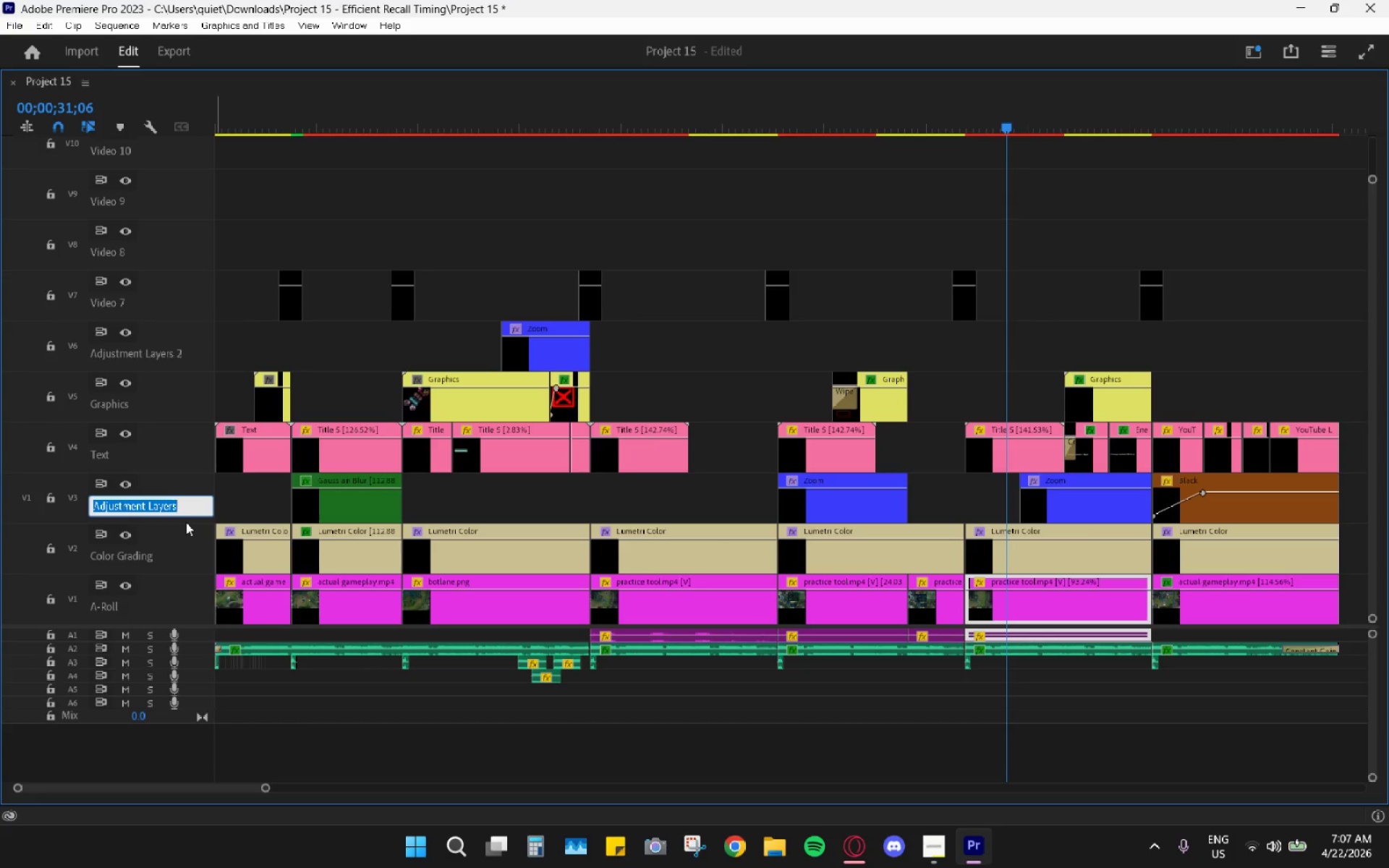 
key(ArrowRight)
 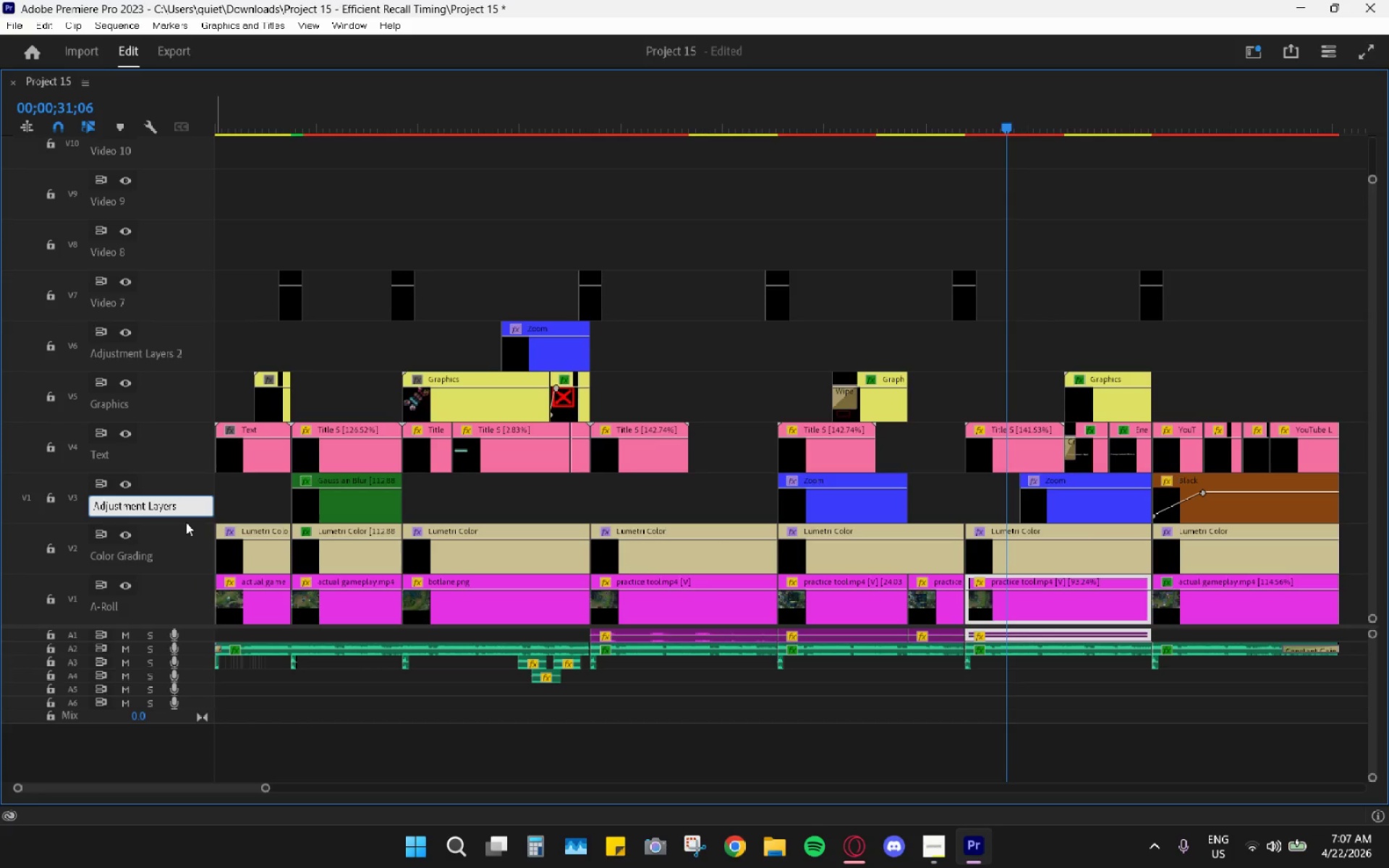 
key(Space)
 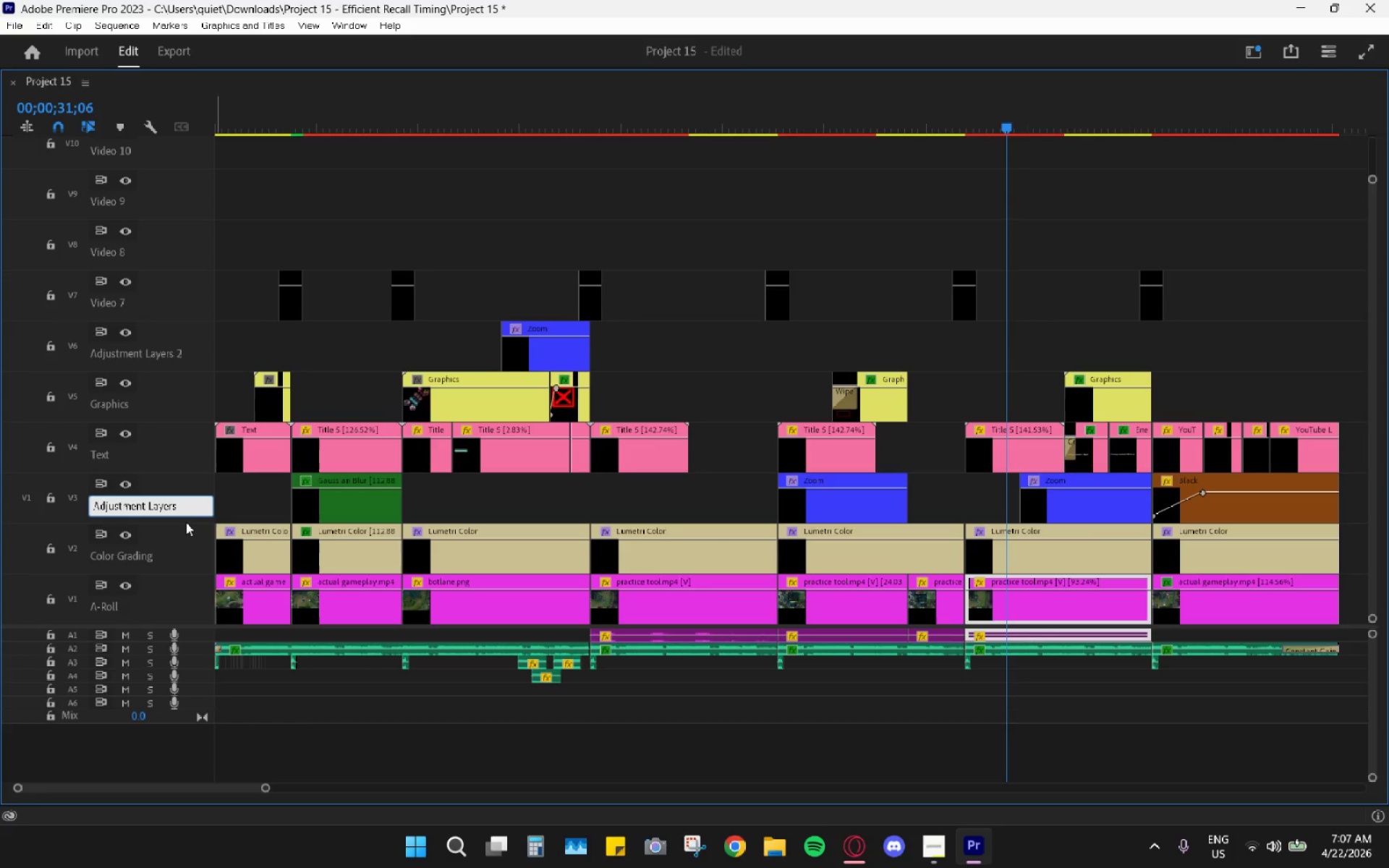 
key(1)
 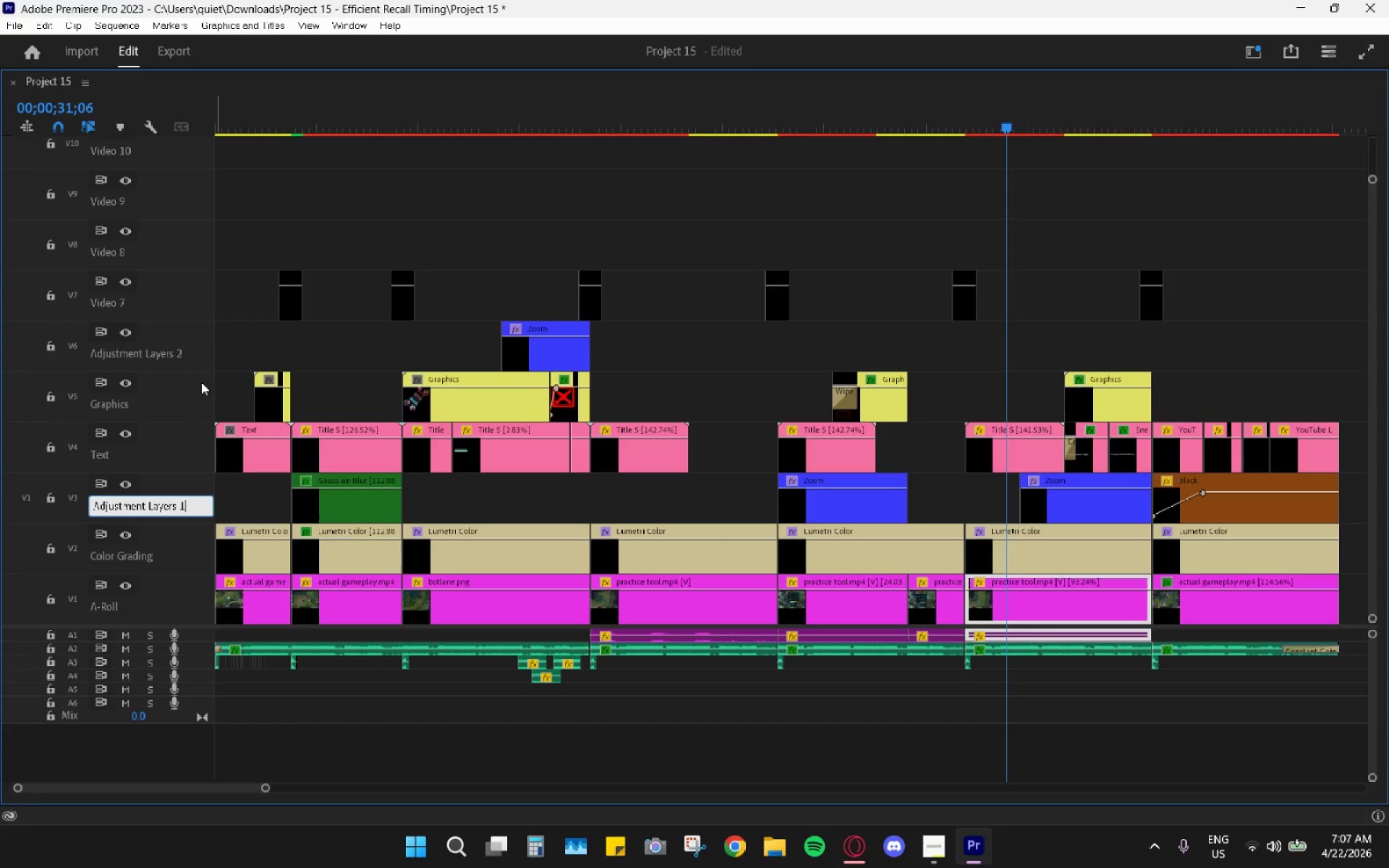 
left_click([190, 415])
 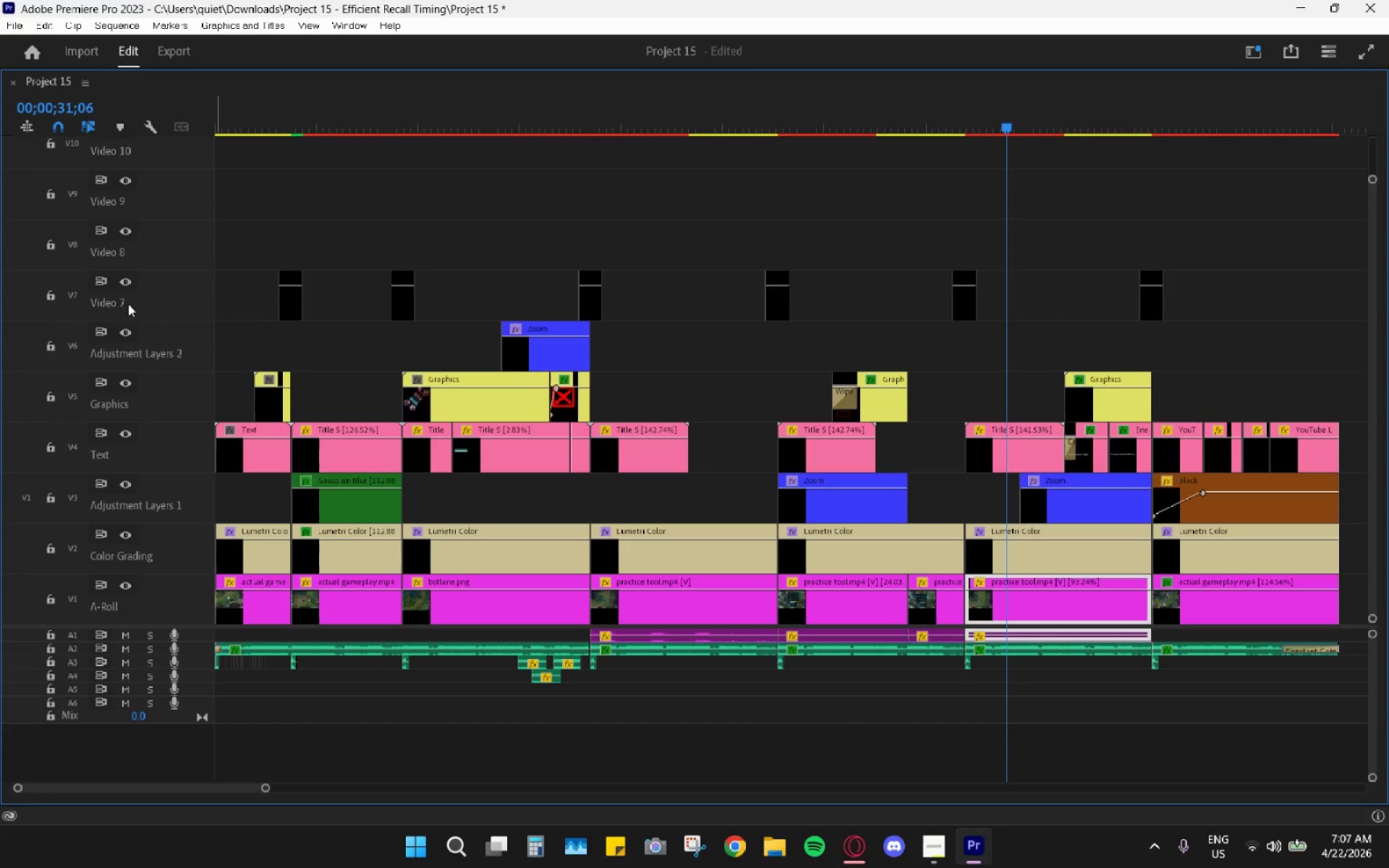 
right_click([113, 303])
 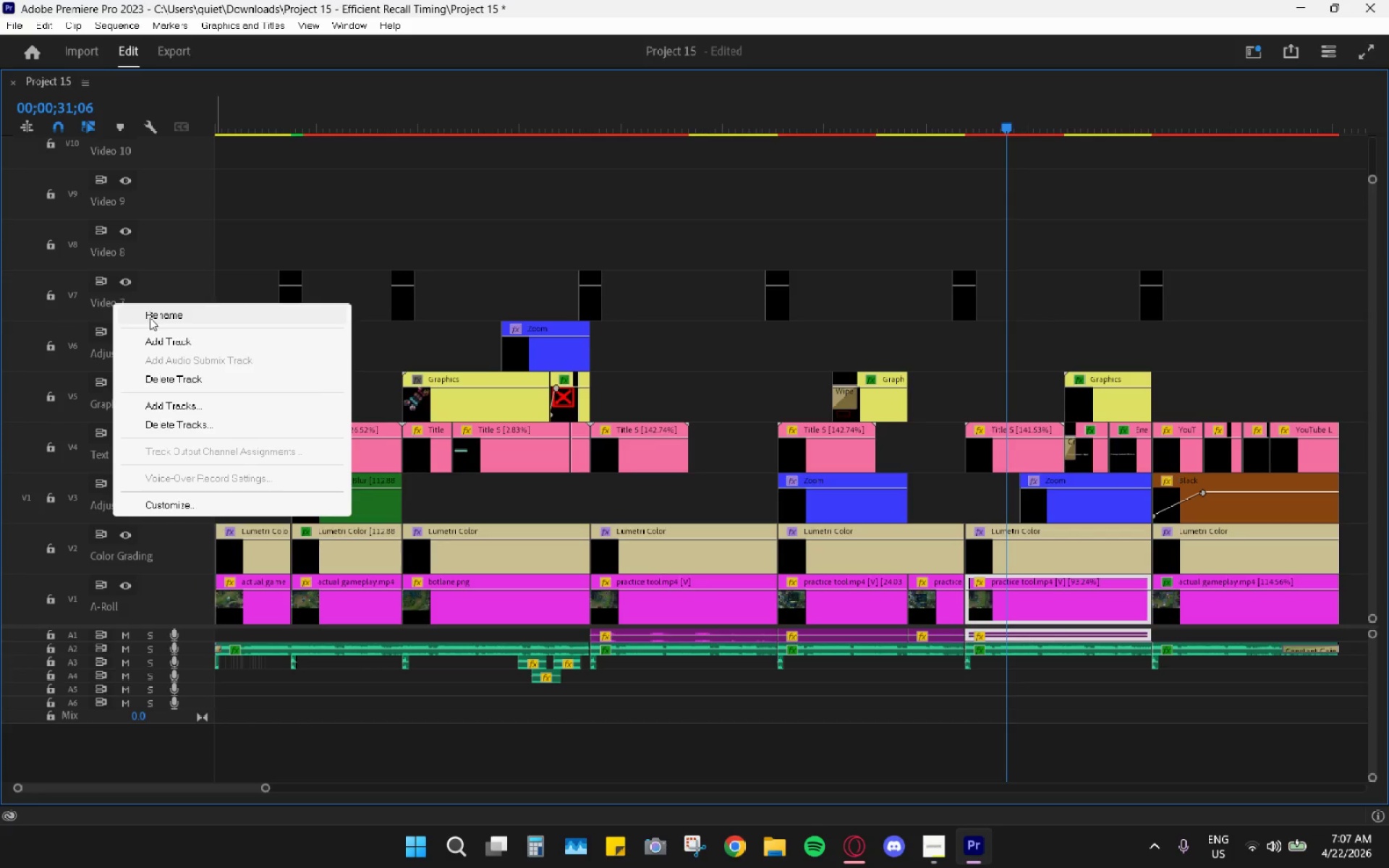 
left_click([155, 318])
 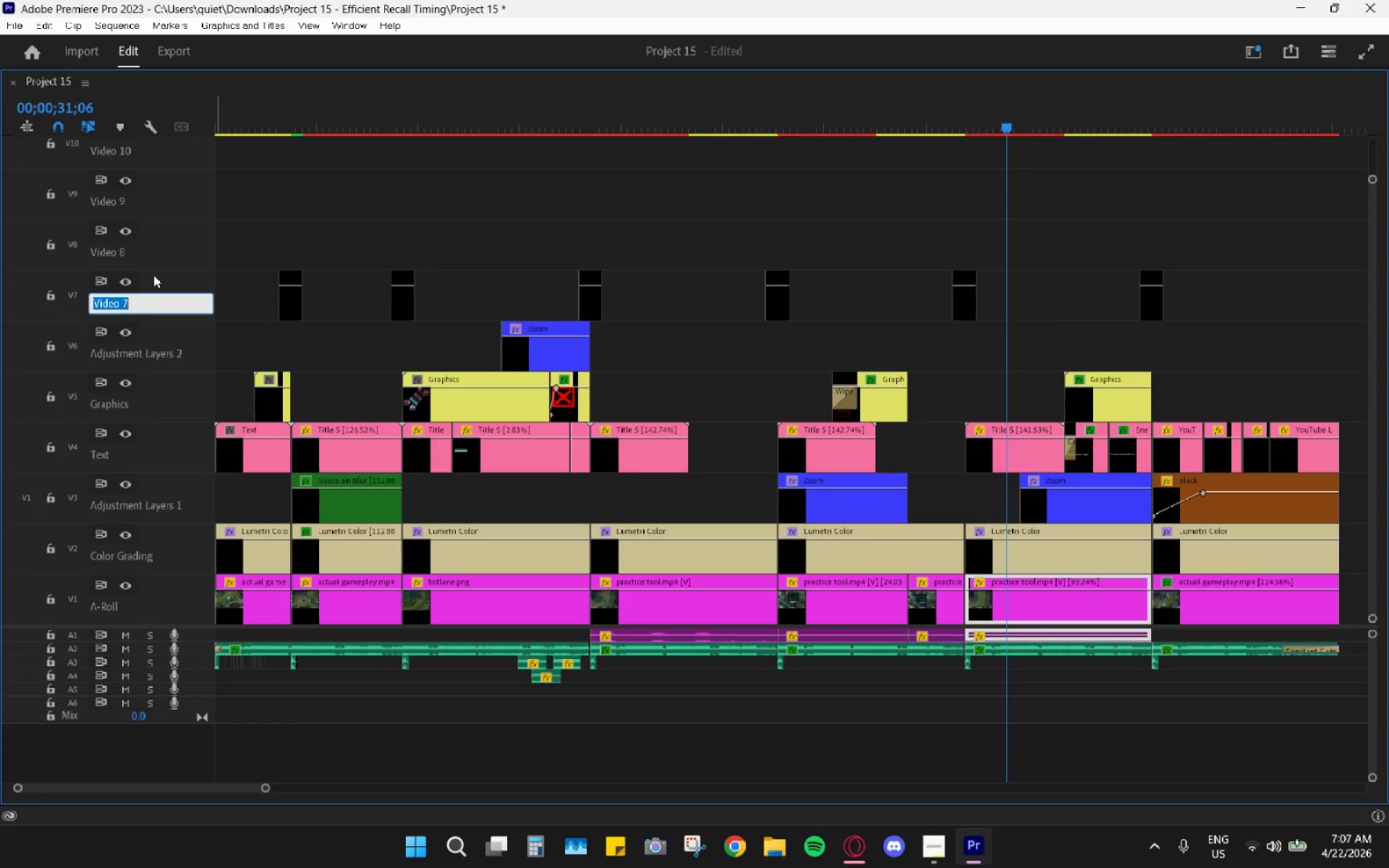 
type(TRansii)
key(Backspace)
key(Backspace)
key(Backspace)
key(Backspace)
key(Backspace)
key(Backspace)
type(ransitions)
 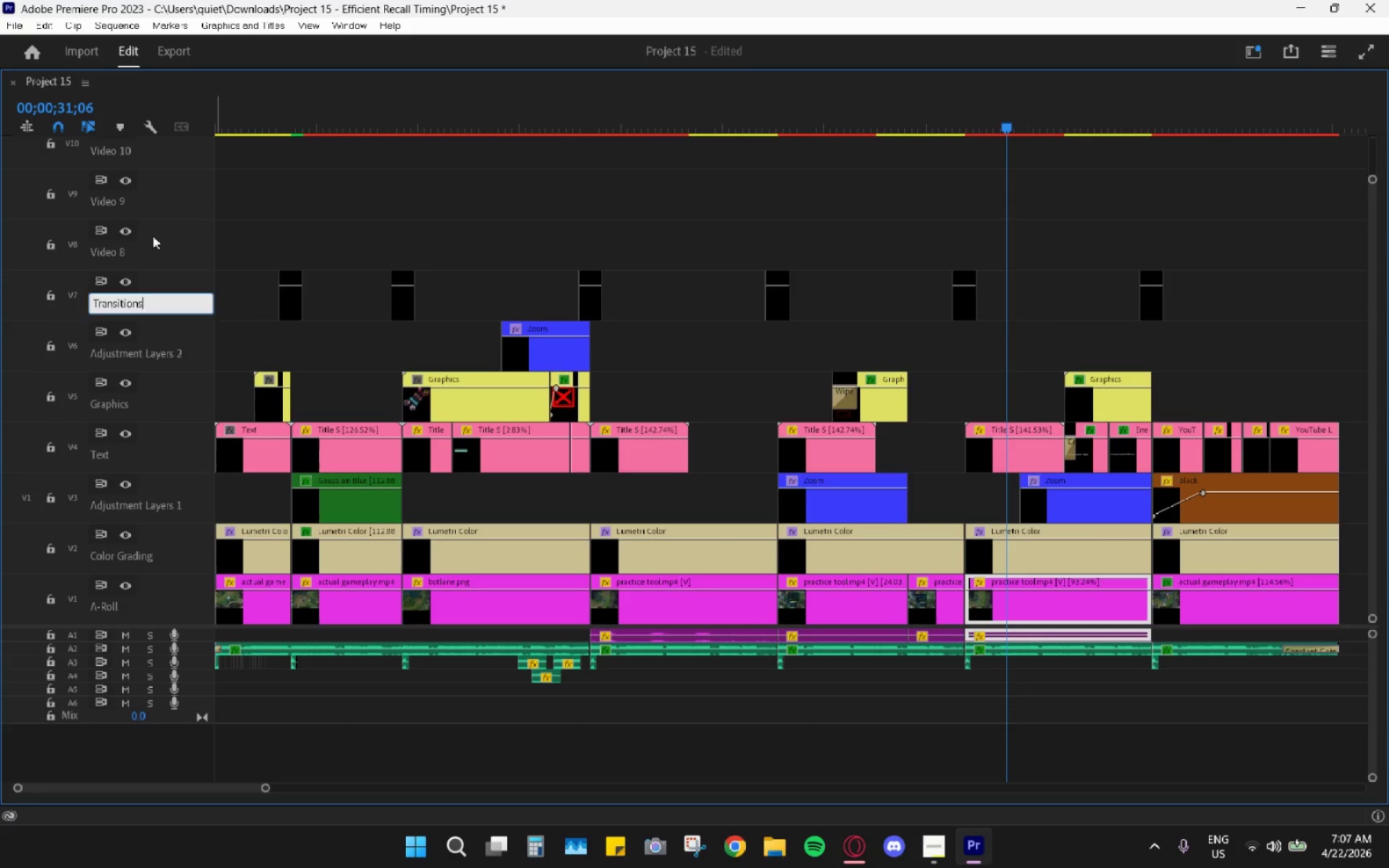 
key(Enter)
 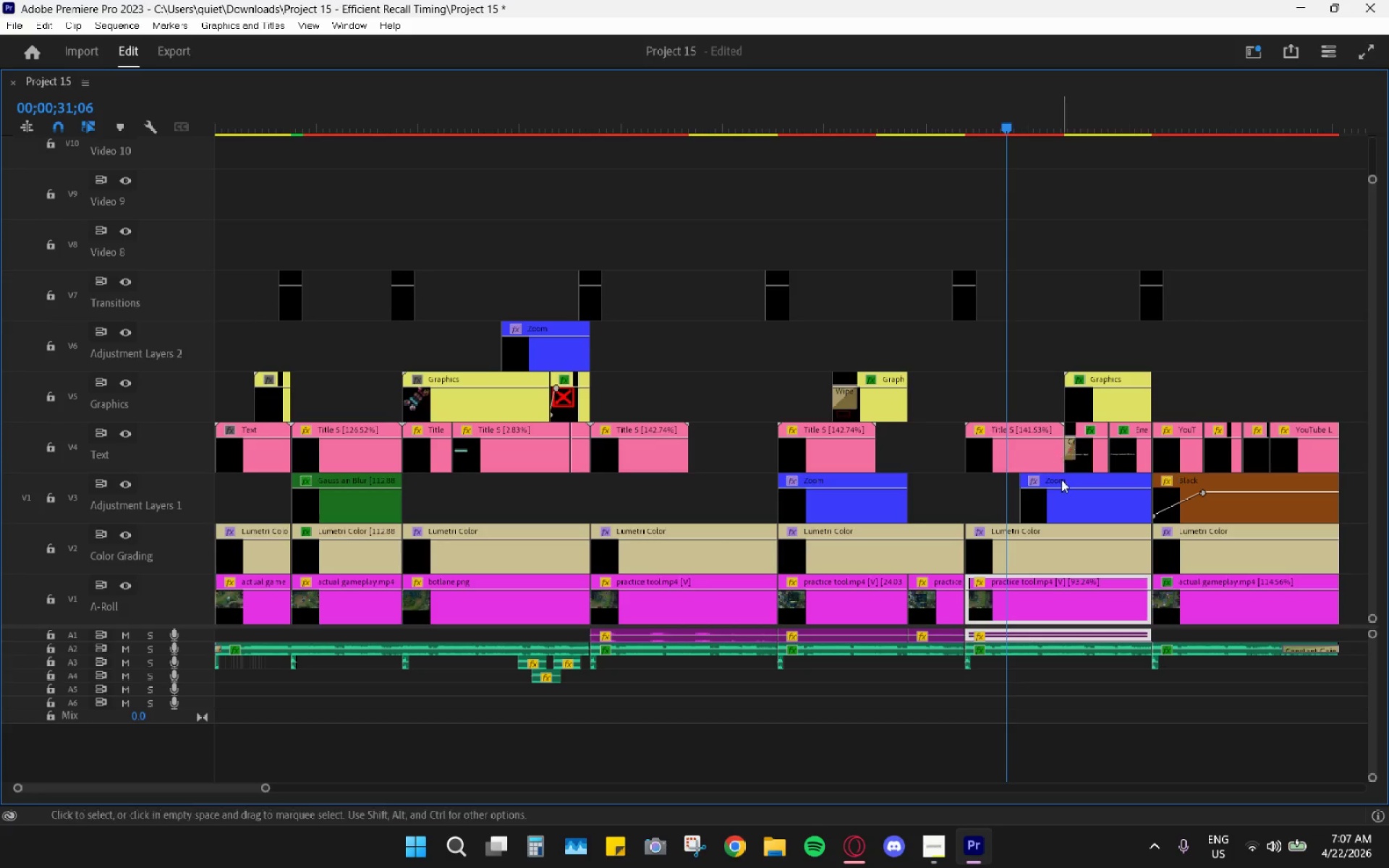 
left_click_drag(start_coordinate=[1009, 127], to_coordinate=[1380, 173])
 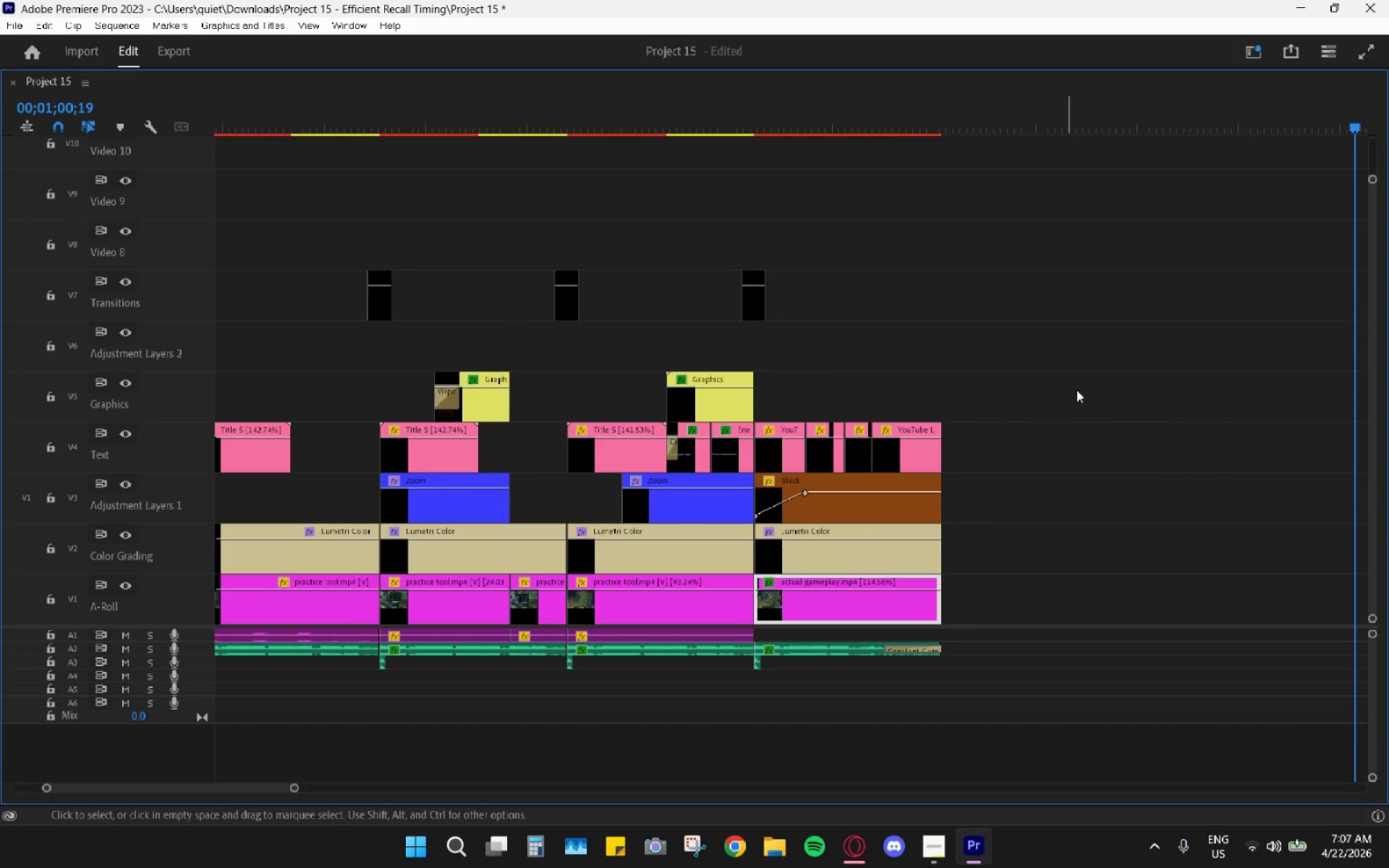 
scroll: coordinate [921, 579], scroll_direction: up, amount: 22.0
 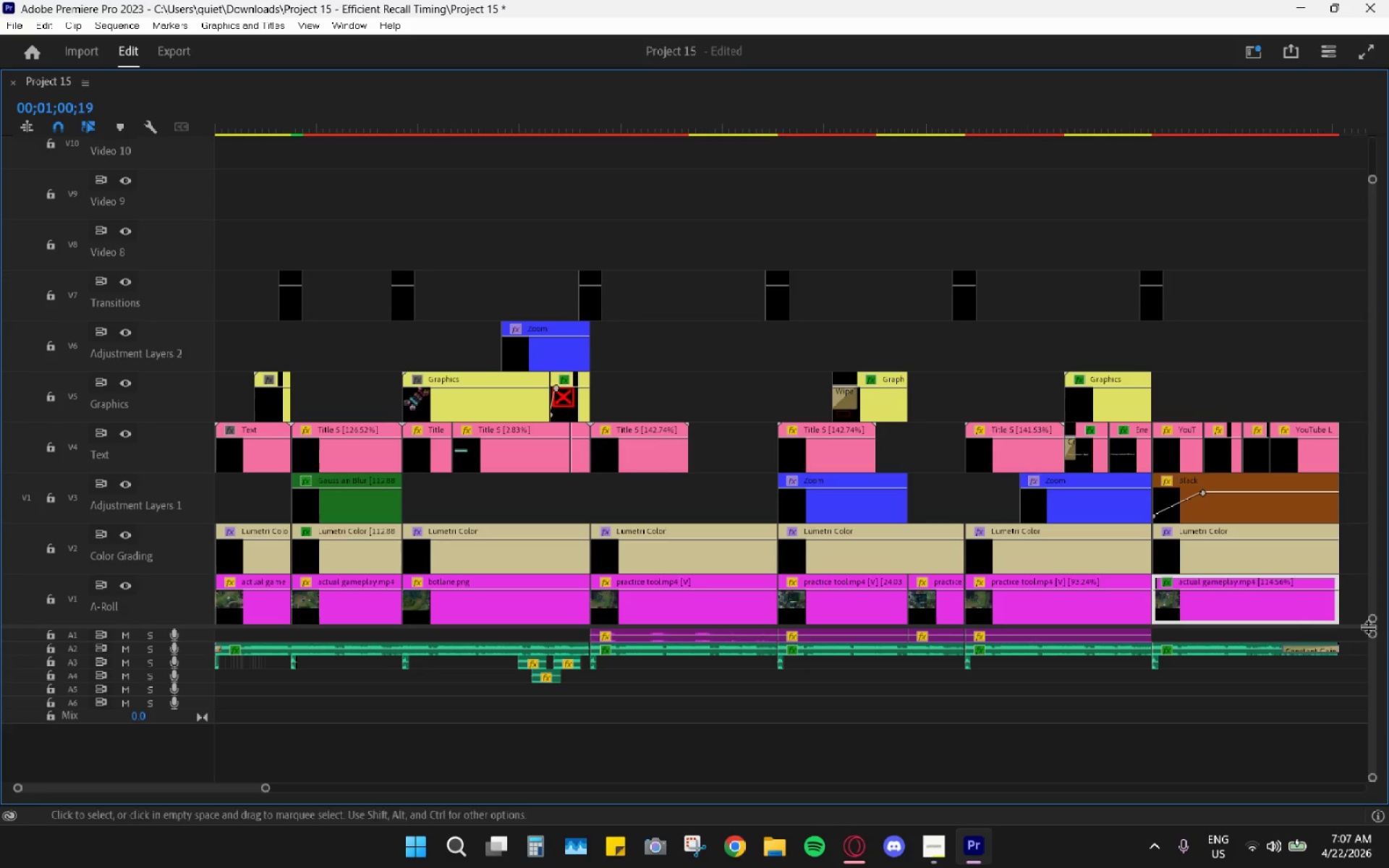 
left_click_drag(start_coordinate=[1369, 626], to_coordinate=[1360, 699])
 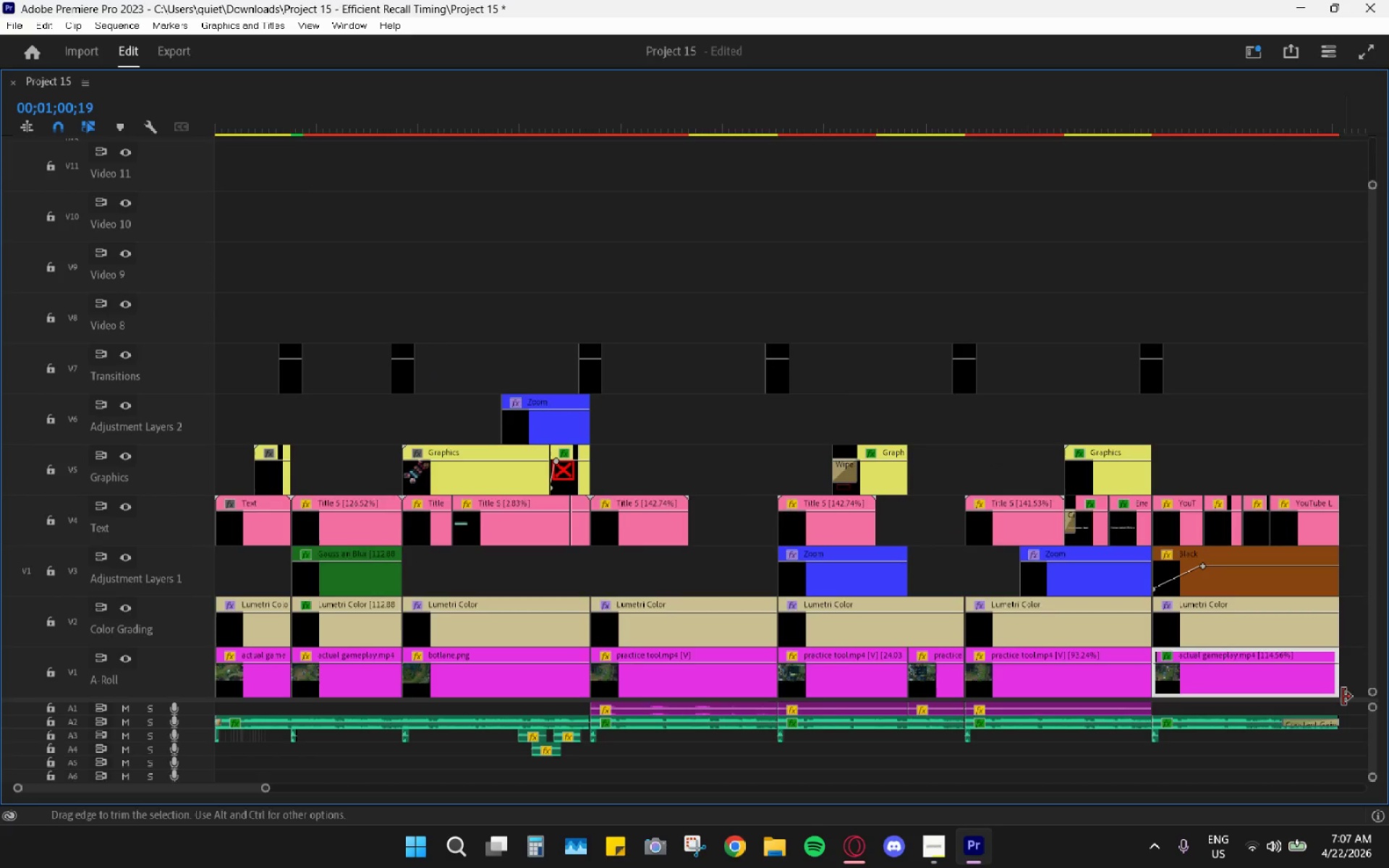 
hold_key(key=AltLeft, duration=0.92)
scroll: coordinate [1292, 683], scroll_direction: up, amount: 9.0
 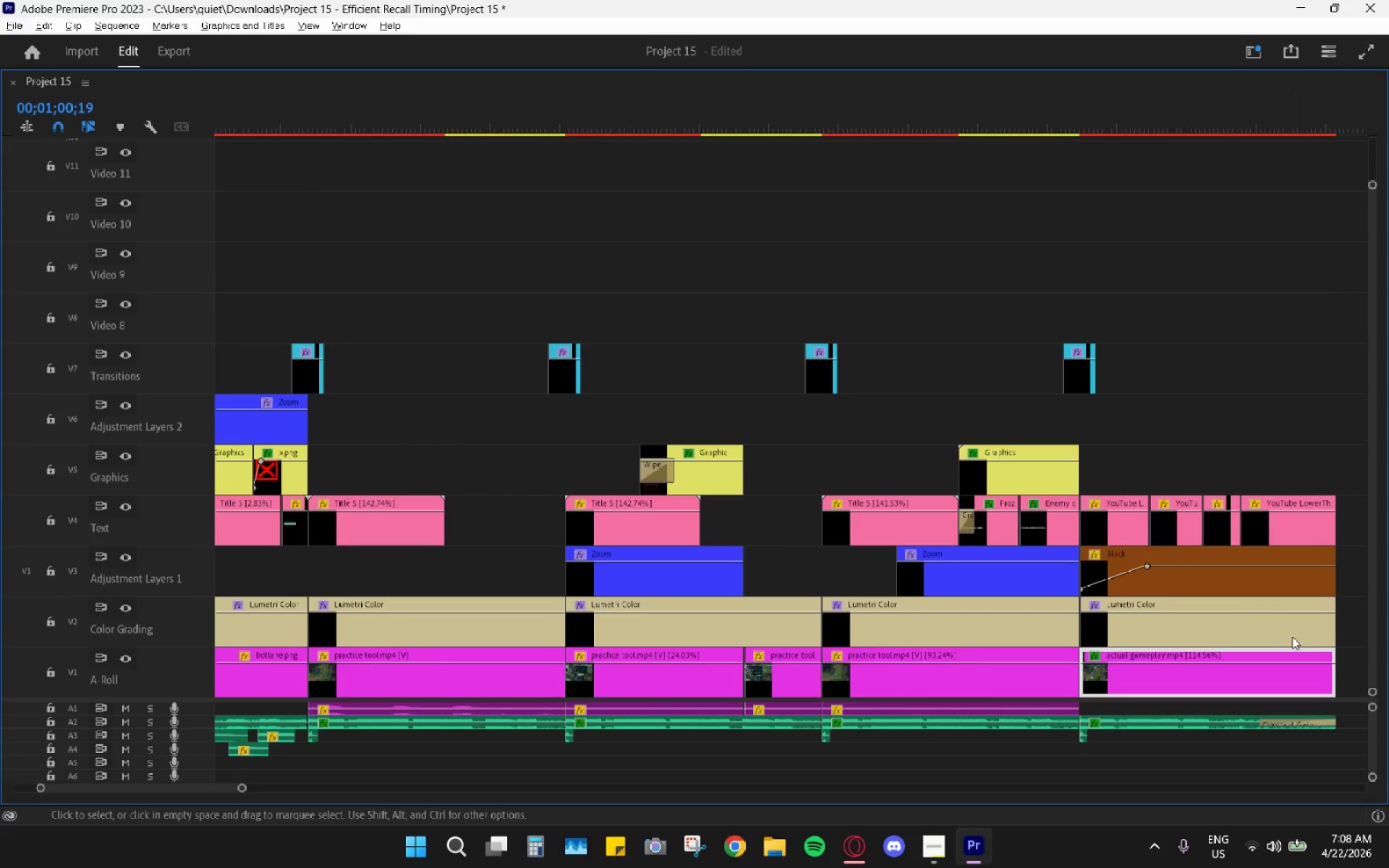 
hold_key(key=AltLeft, duration=1.11)
scroll: coordinate [1291, 637], scroll_direction: up, amount: 2.0
 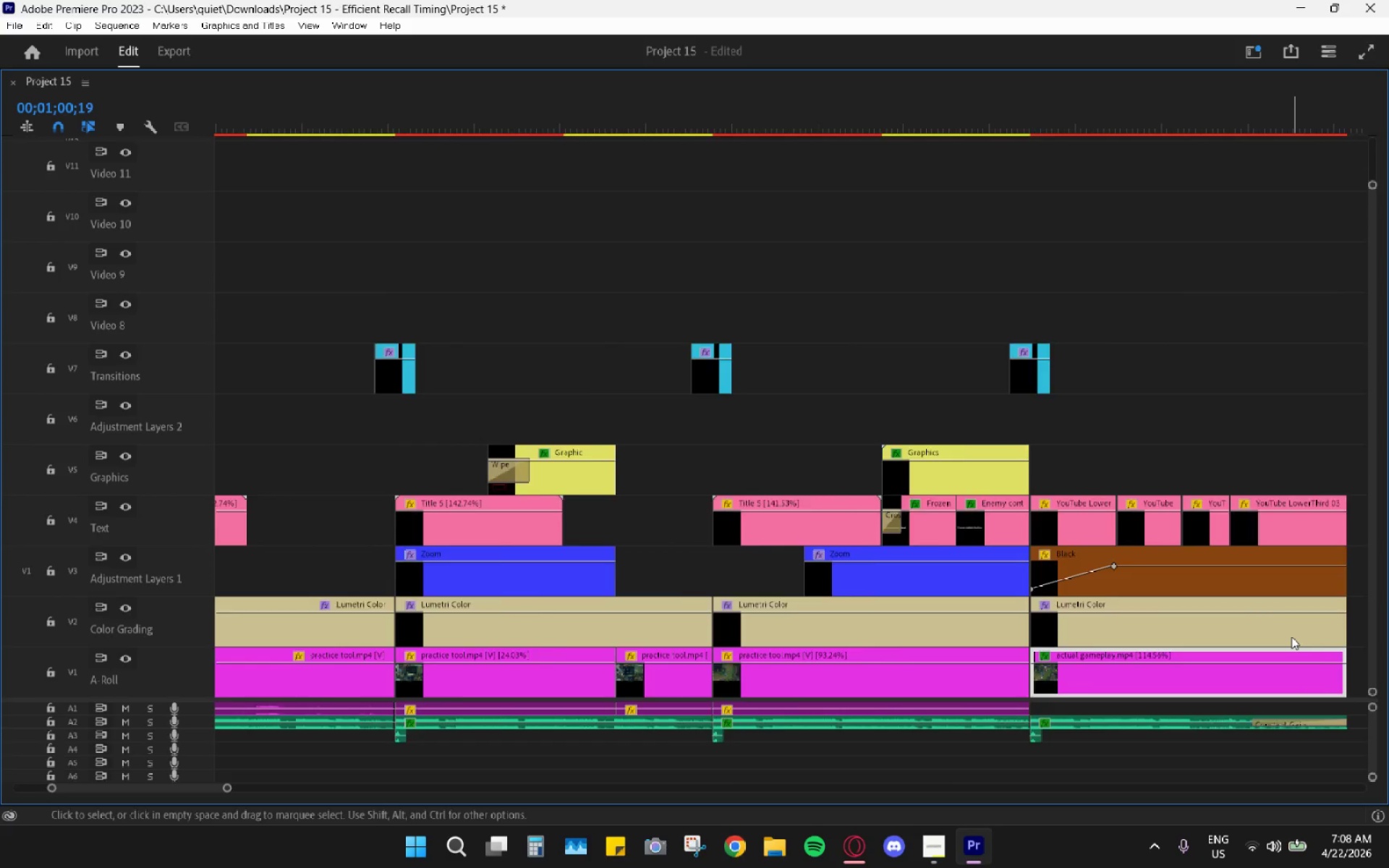 
scroll: coordinate [1291, 637], scroll_direction: down, amount: 2.0
 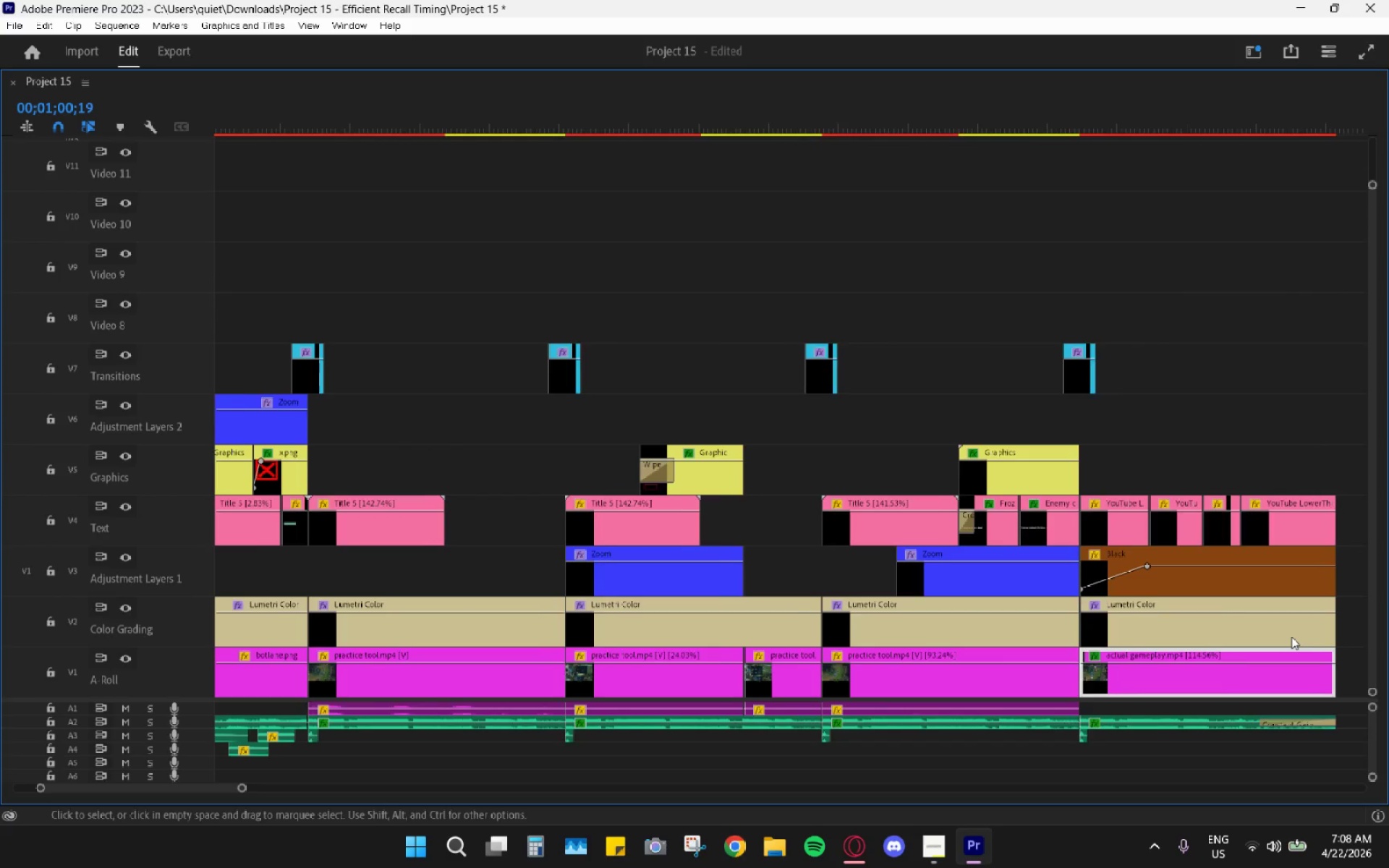 
scroll: coordinate [1291, 637], scroll_direction: up, amount: 3.0
 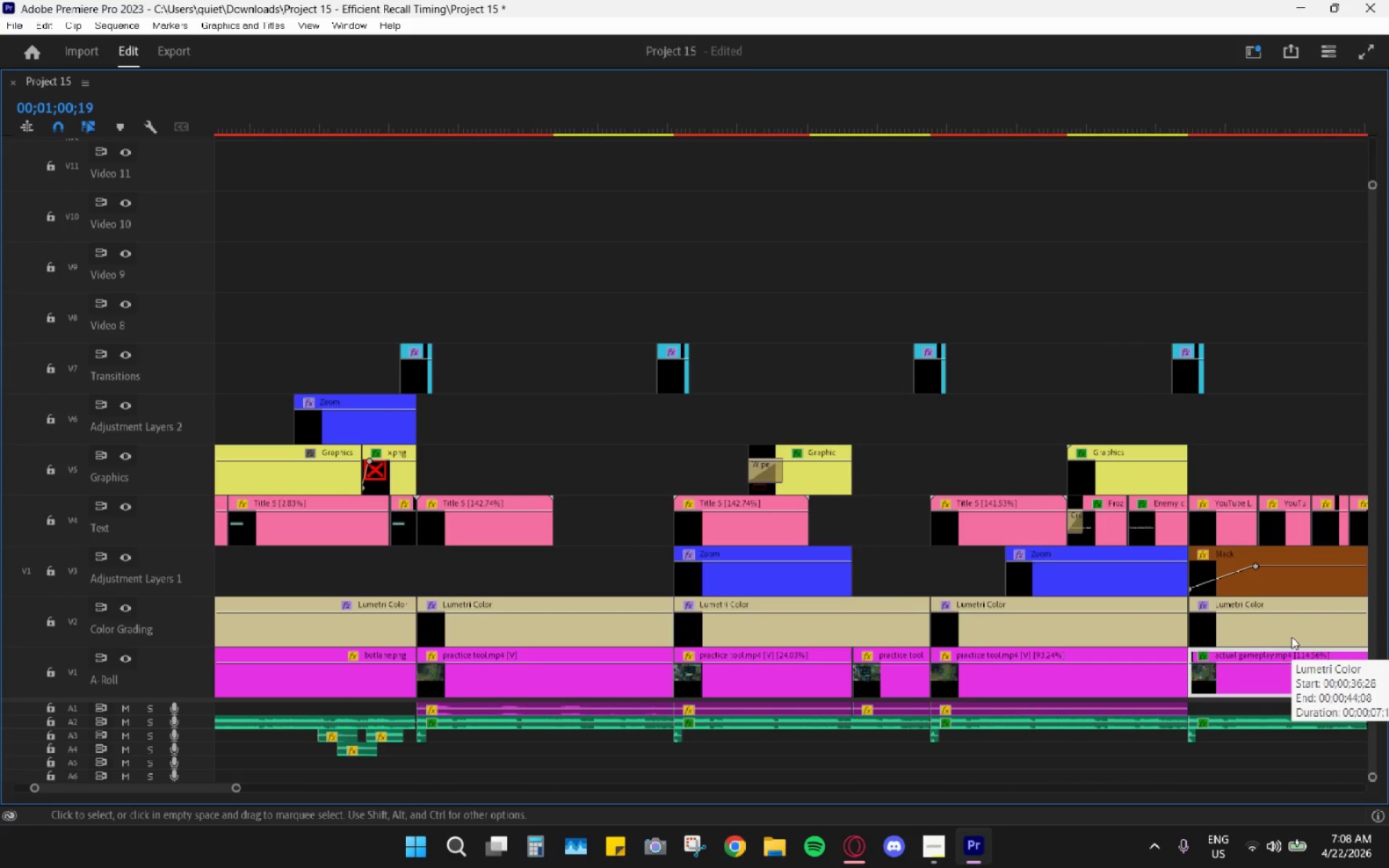 
hold_key(key=AltLeft, duration=0.8)
scroll: coordinate [1291, 637], scroll_direction: down, amount: 1.0
 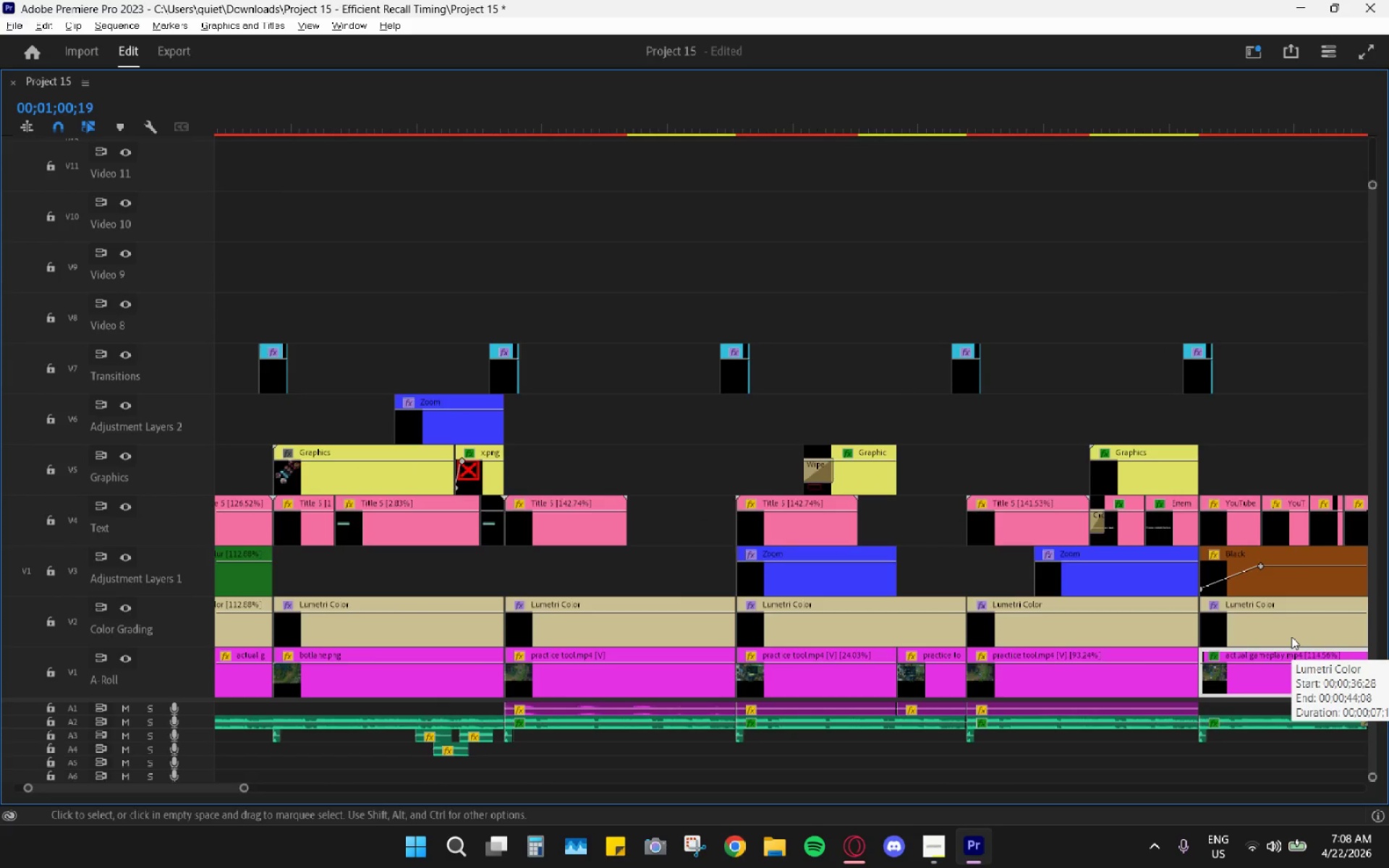 
hold_key(key=AltLeft, duration=1.67)
 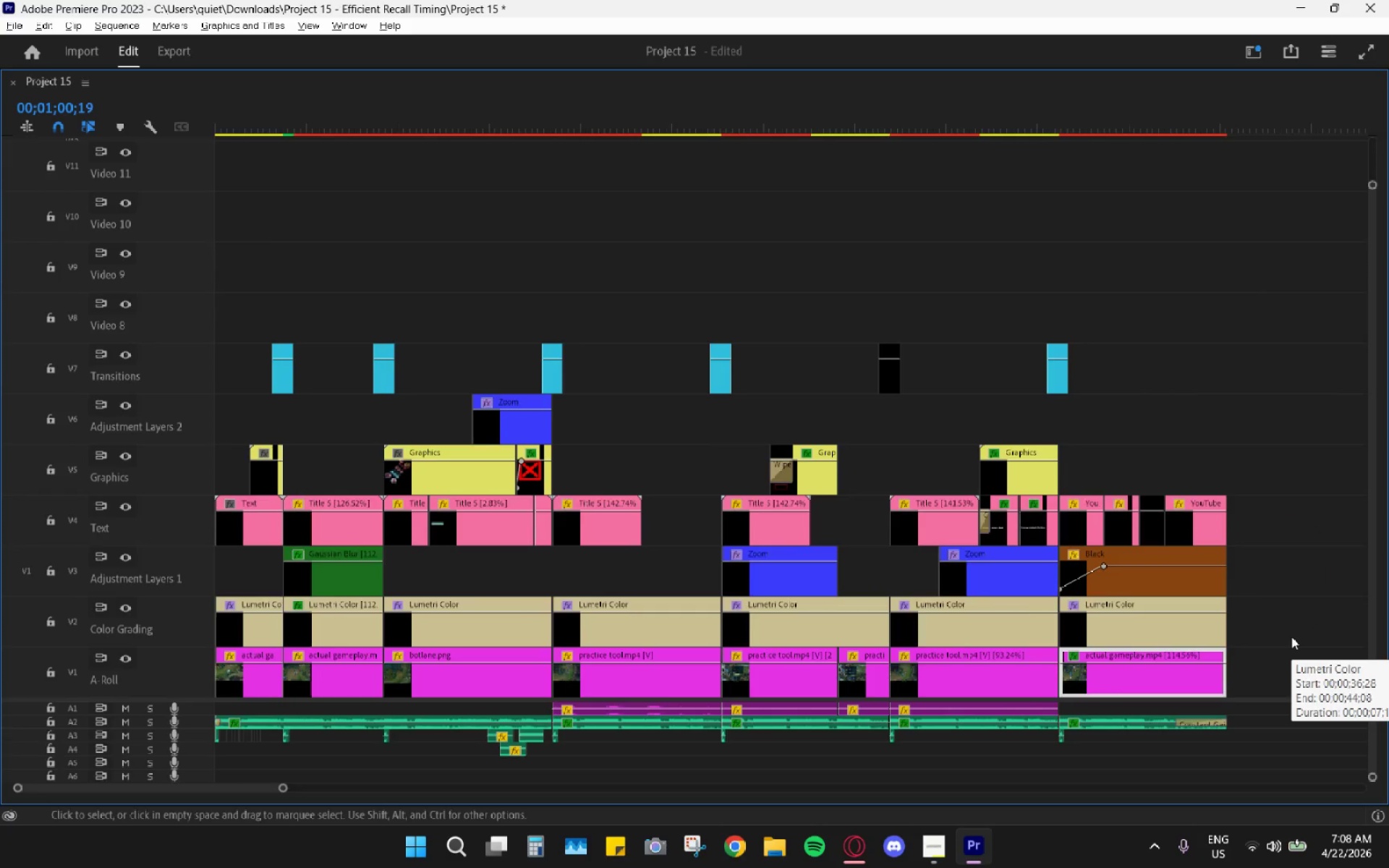 
scroll: coordinate [1291, 637], scroll_direction: up, amount: 3.0
 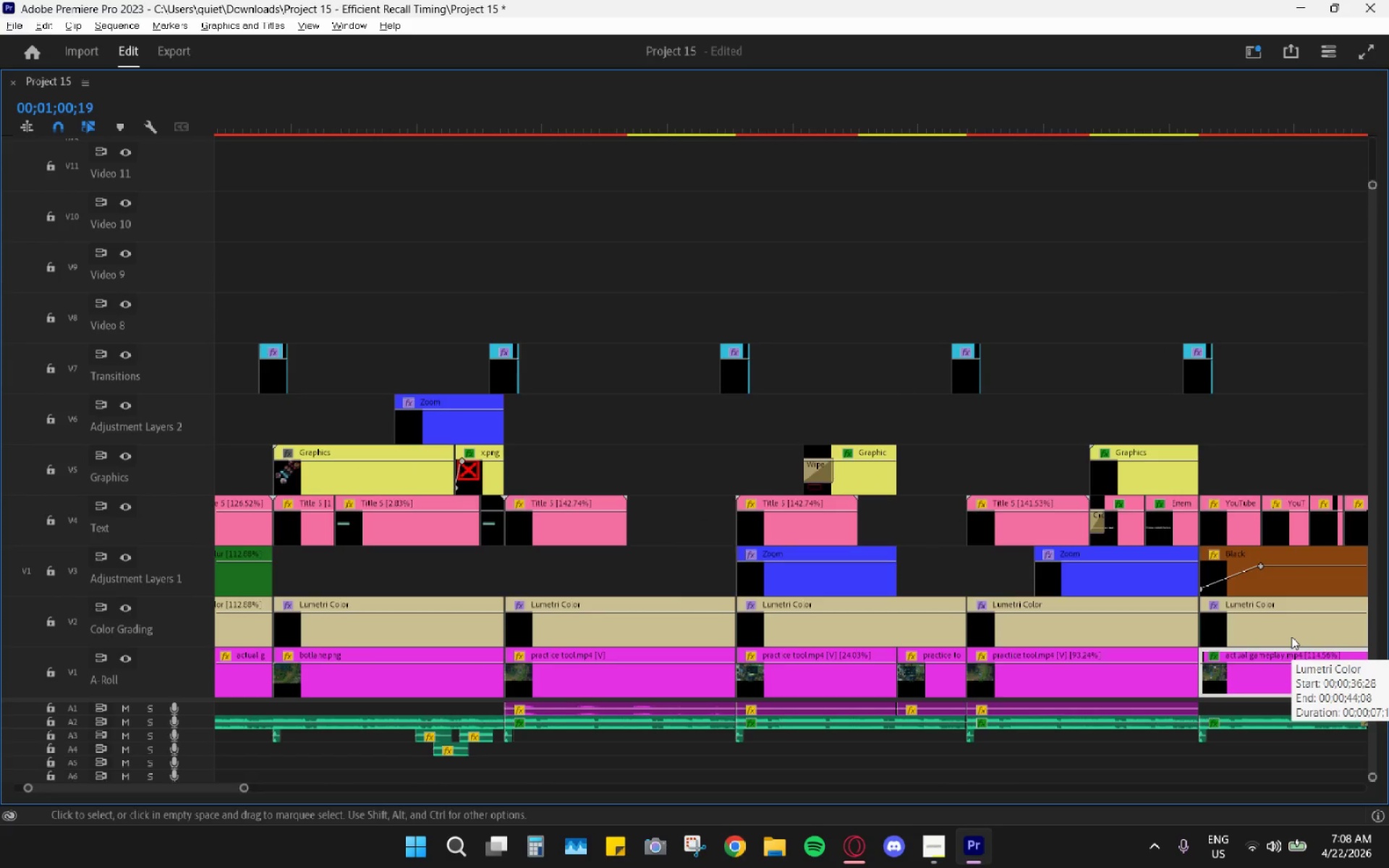 
scroll: coordinate [1291, 637], scroll_direction: down, amount: 1.0
 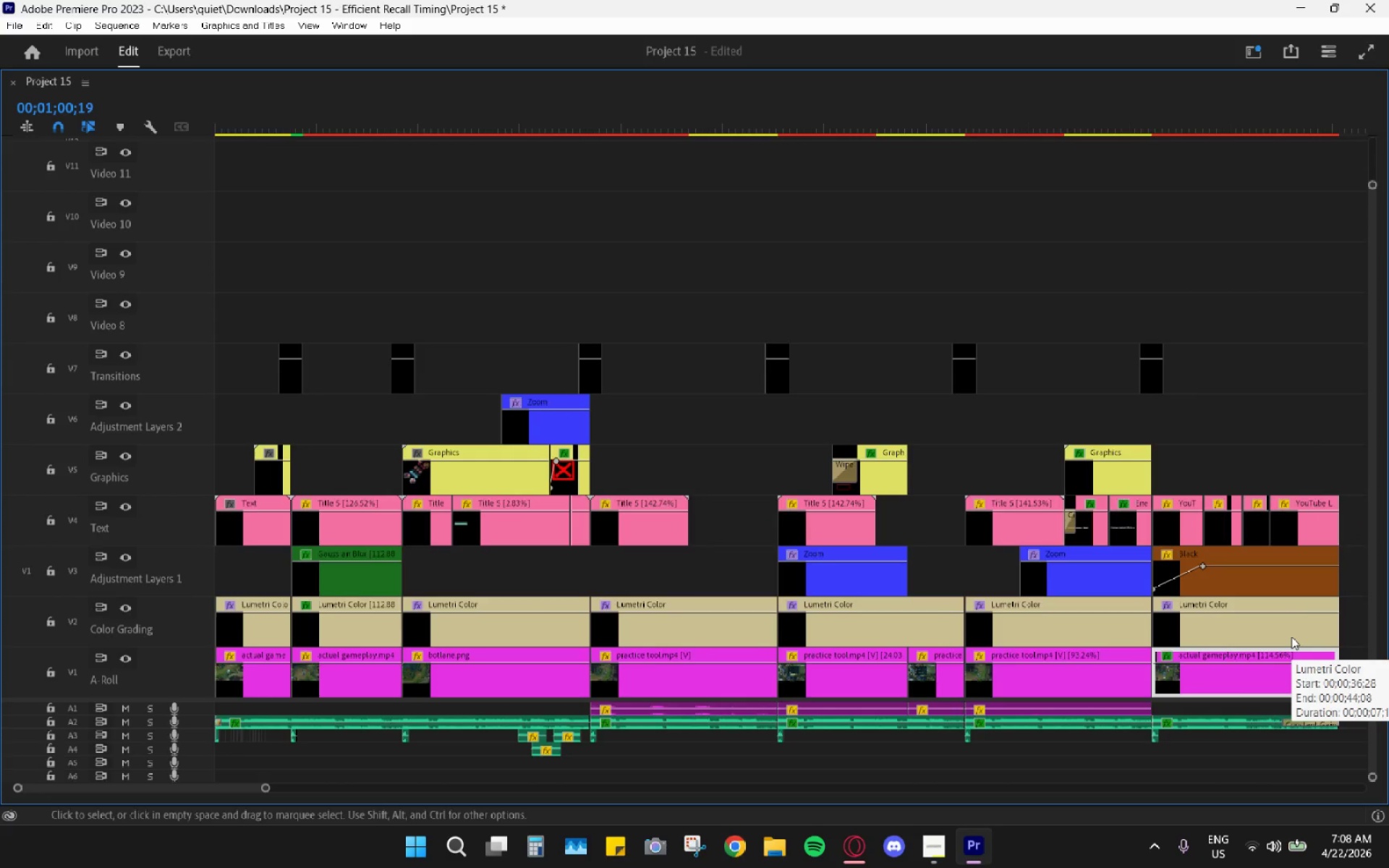 
hold_key(key=AltLeft, duration=0.61)
scroll: coordinate [1291, 637], scroll_direction: up, amount: 1.0
 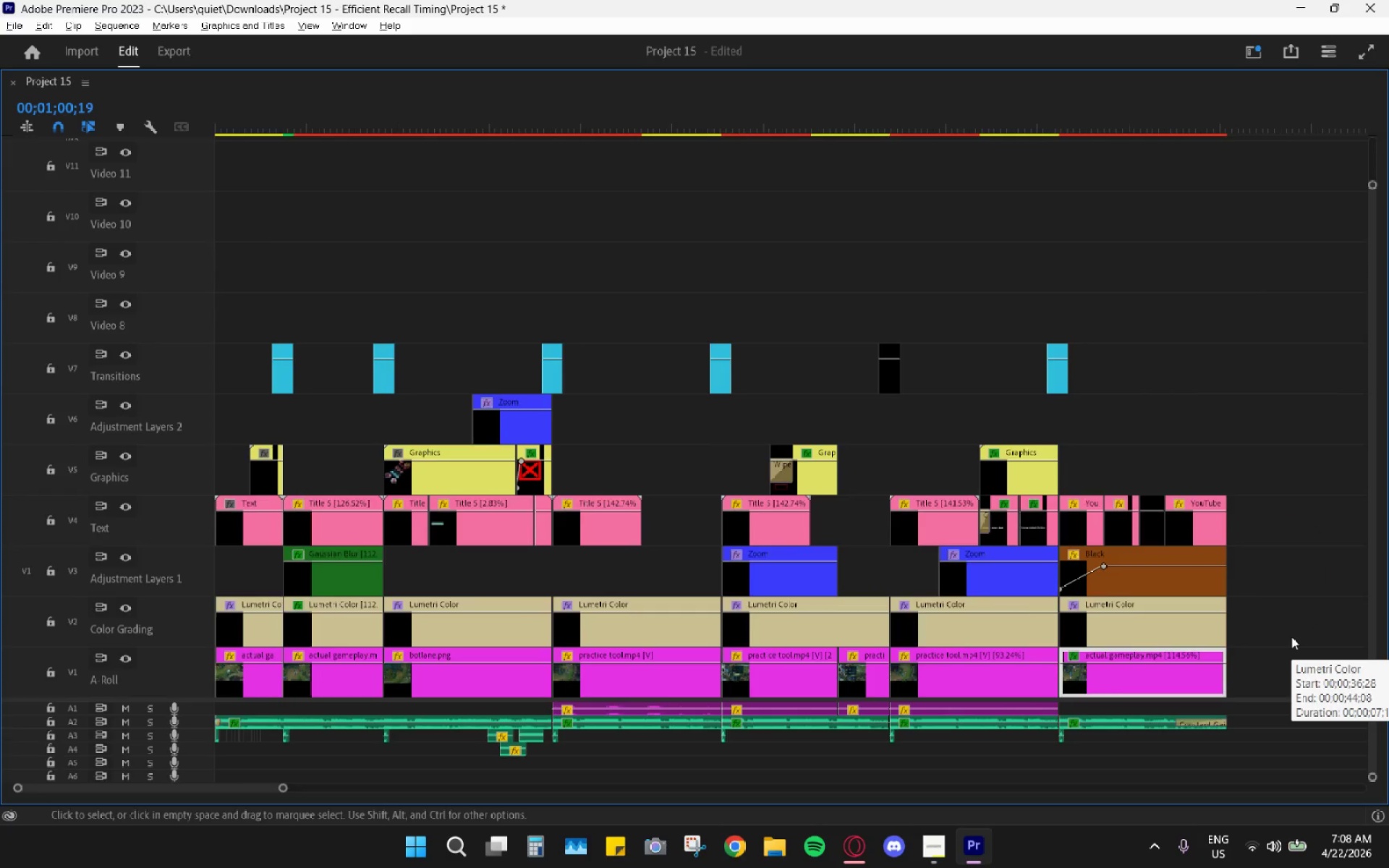 
hold_key(key=AltLeft, duration=0.67)
 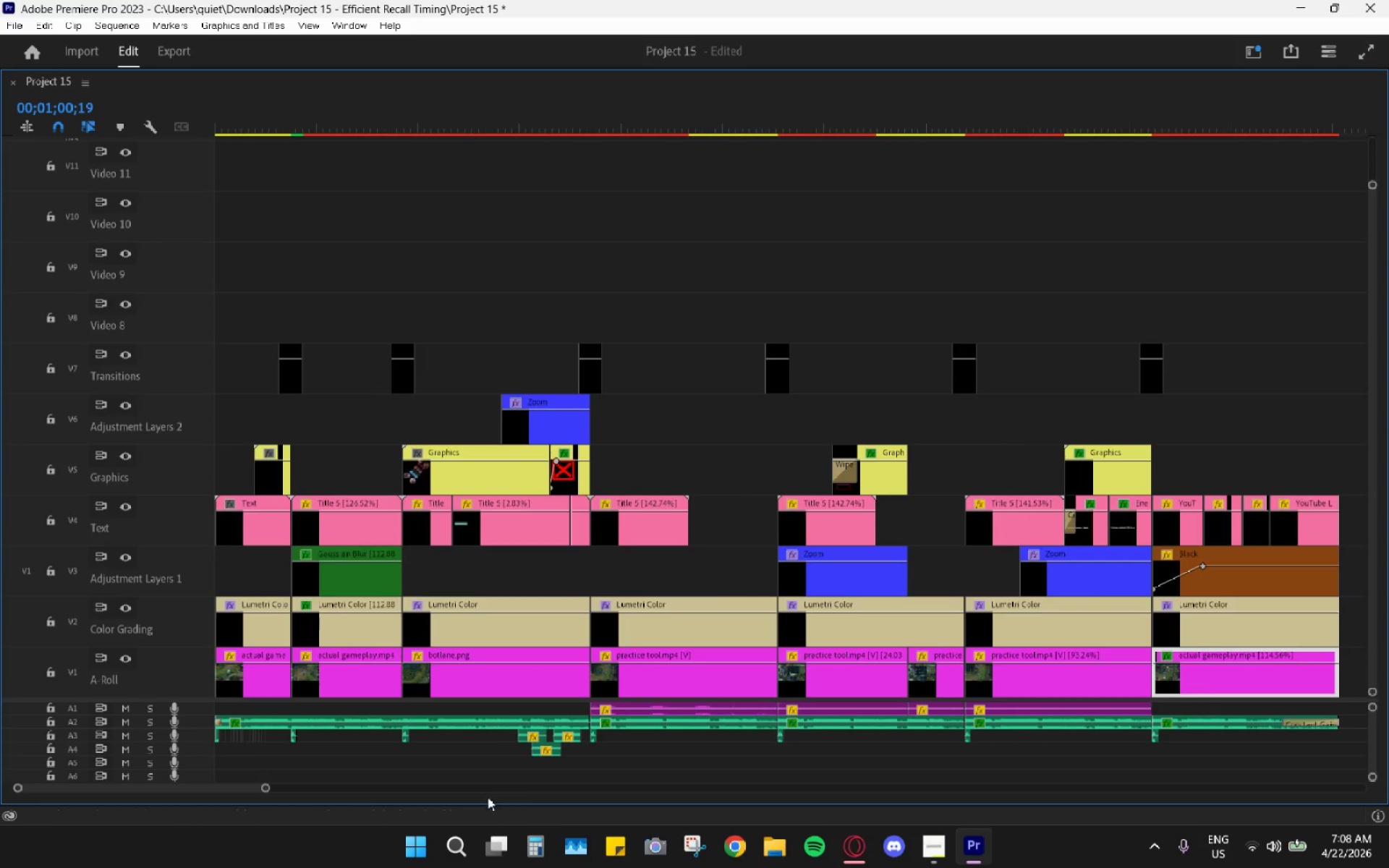 
left_click([694, 842])
 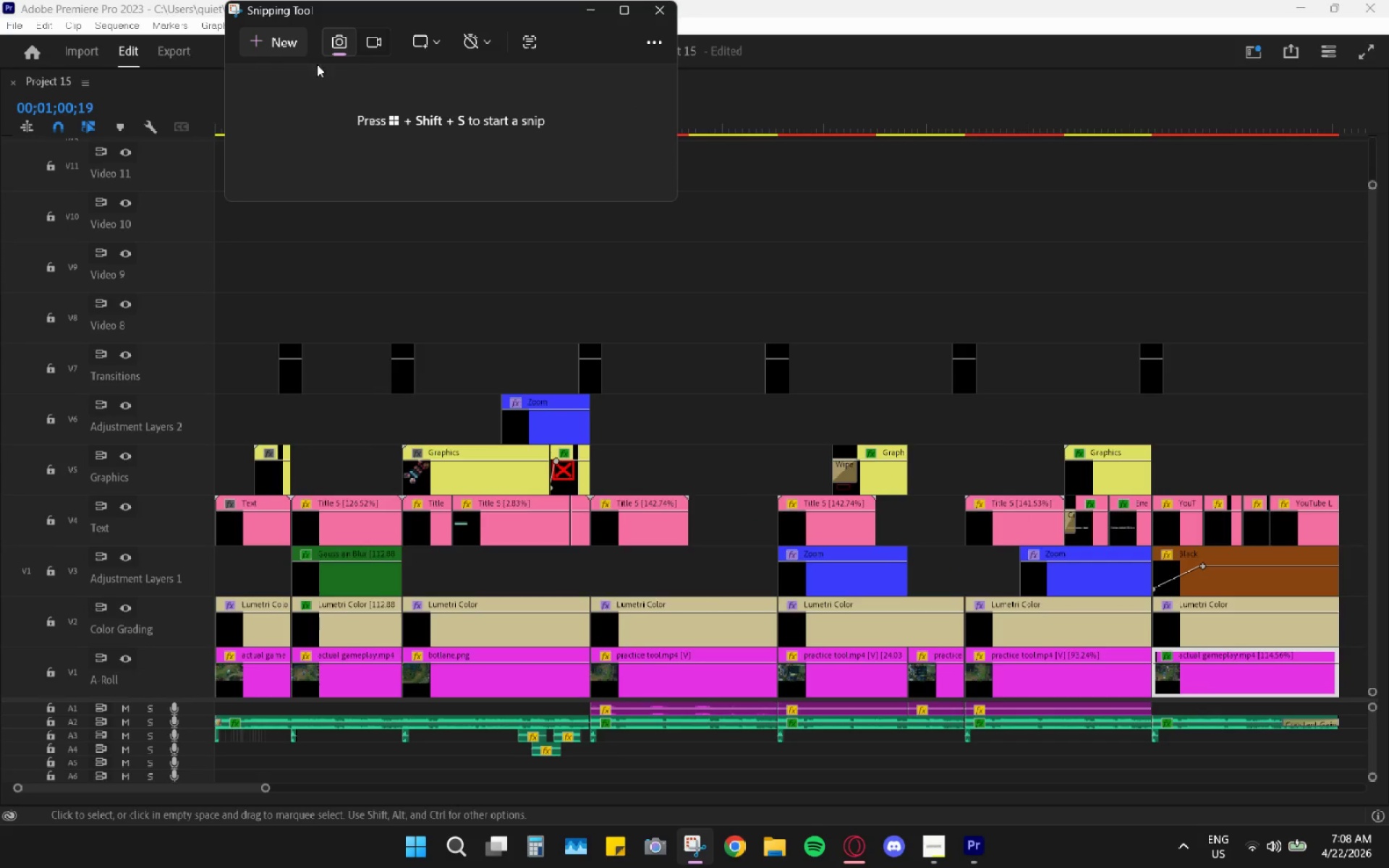 
left_click([279, 51])
 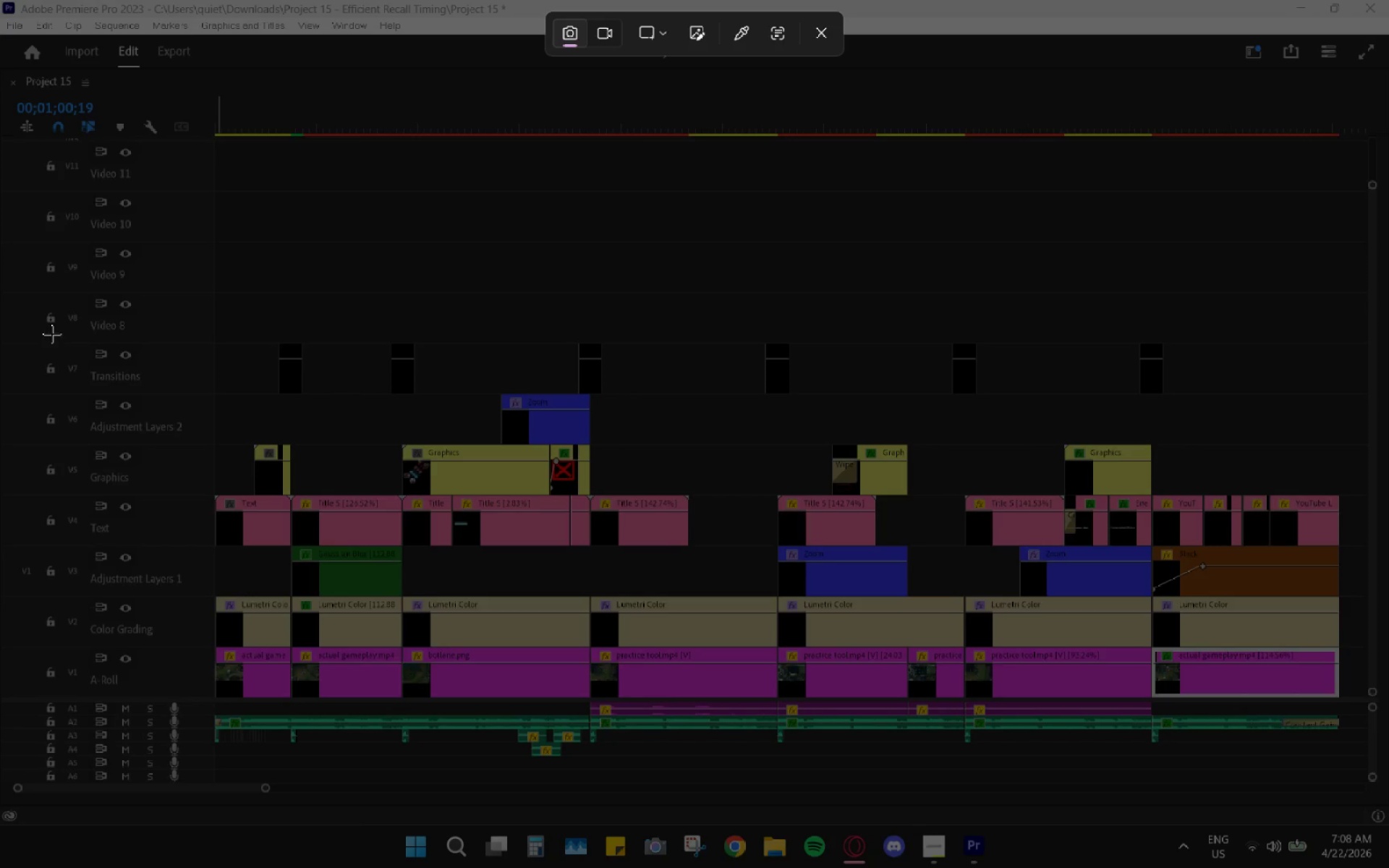 
left_click_drag(start_coordinate=[3, 339], to_coordinate=[1388, 702])
 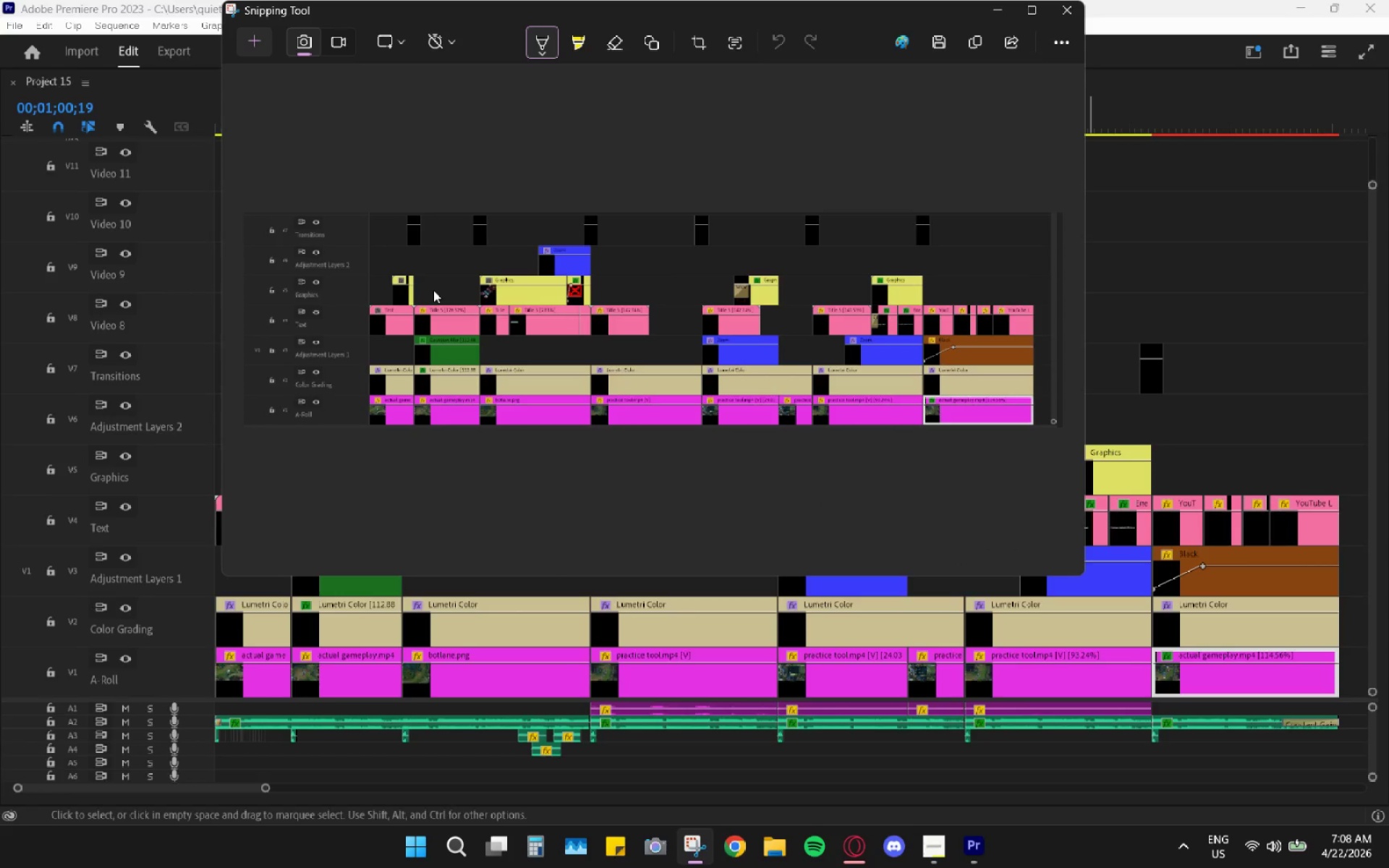 
right_click([433, 290])
 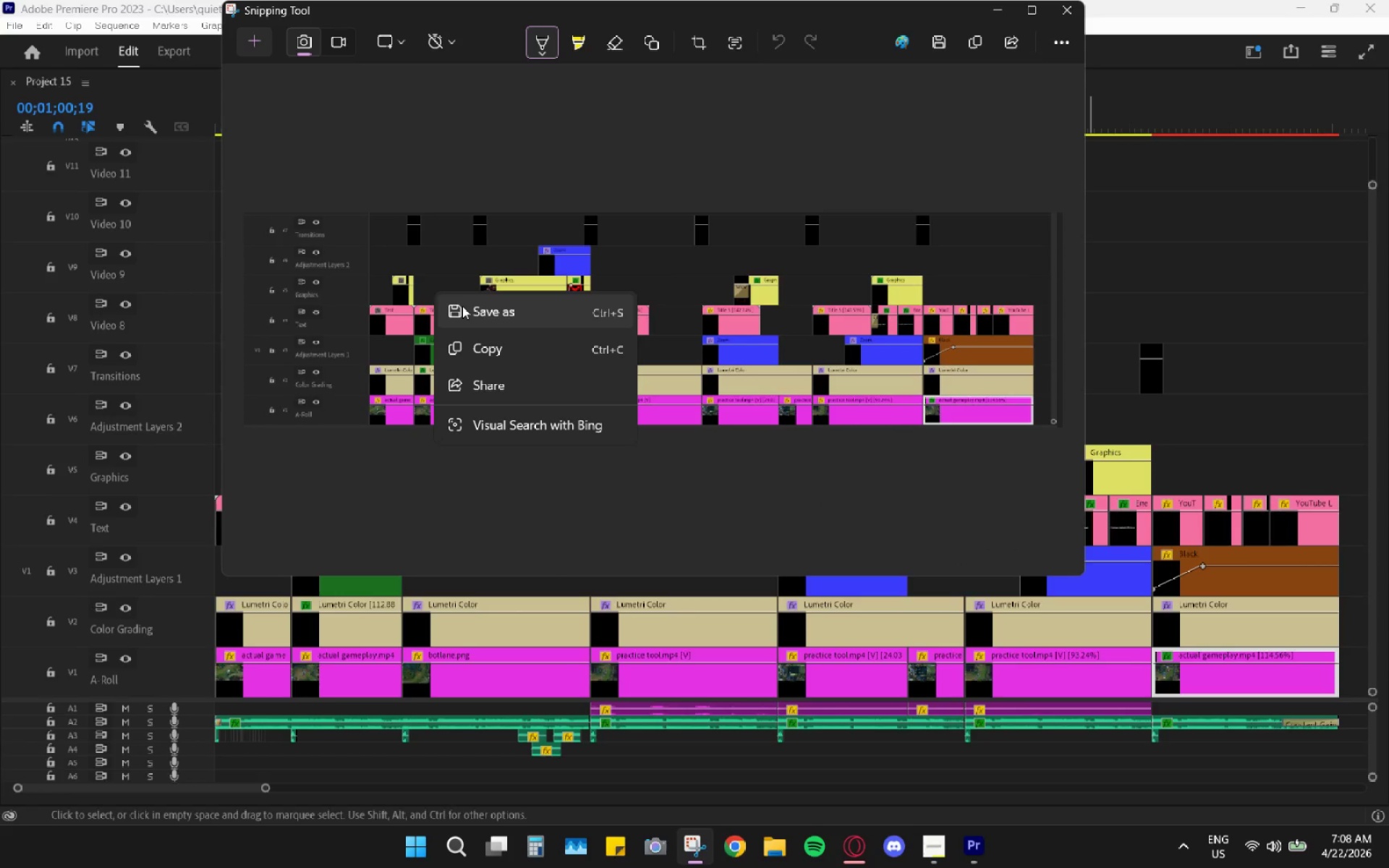 
left_click([467, 310])
 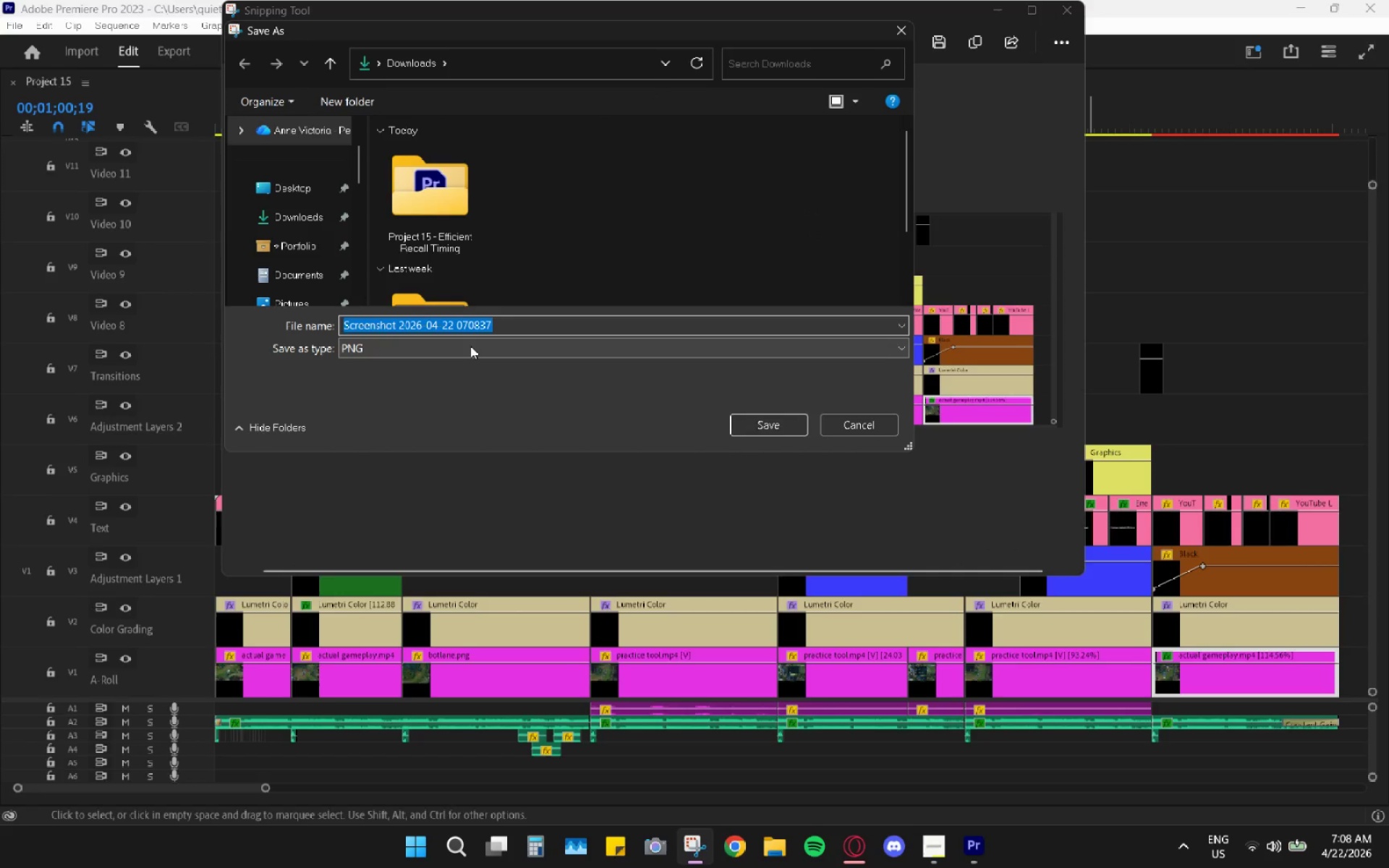 
key(1)
 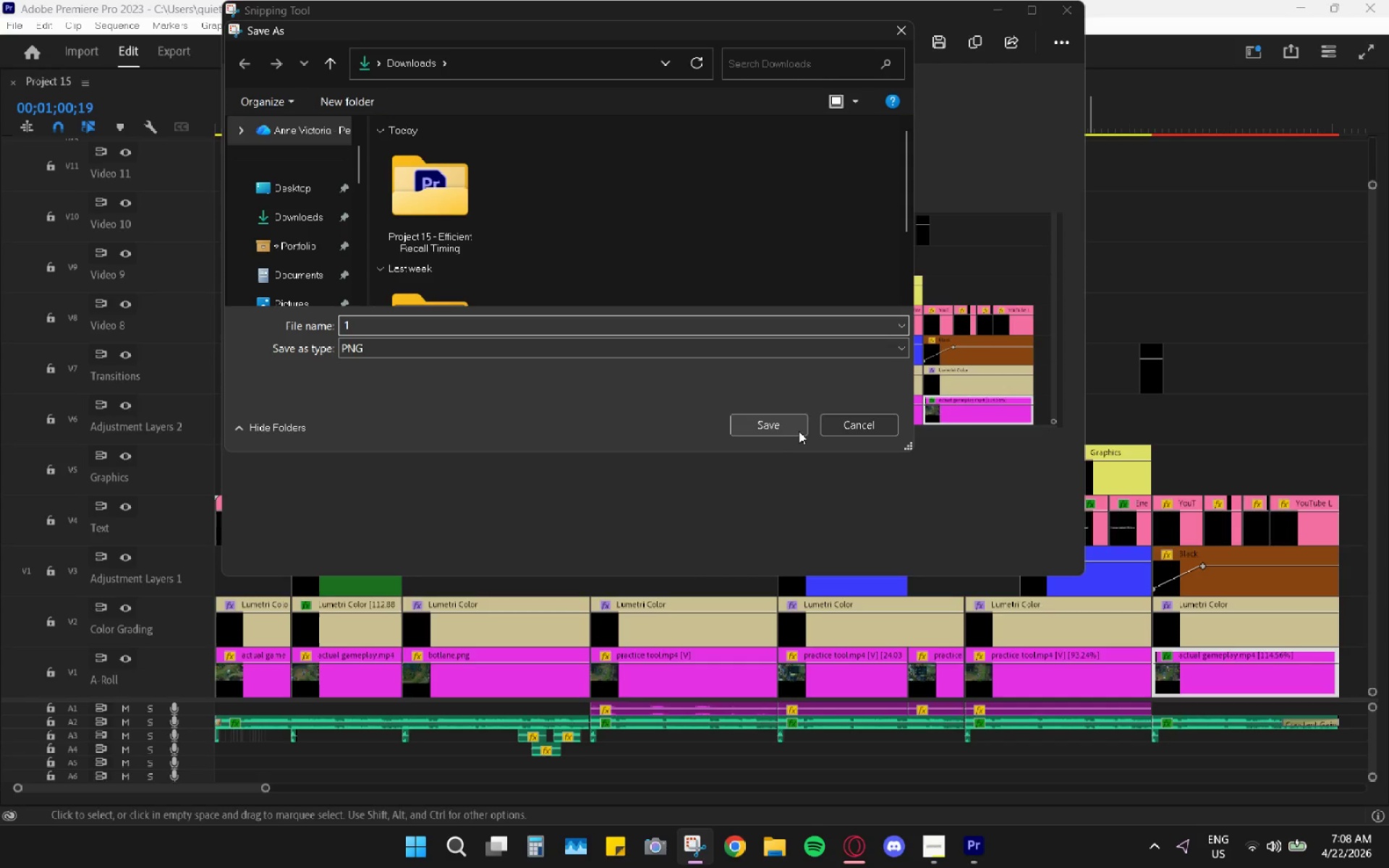 
left_click([784, 428])
 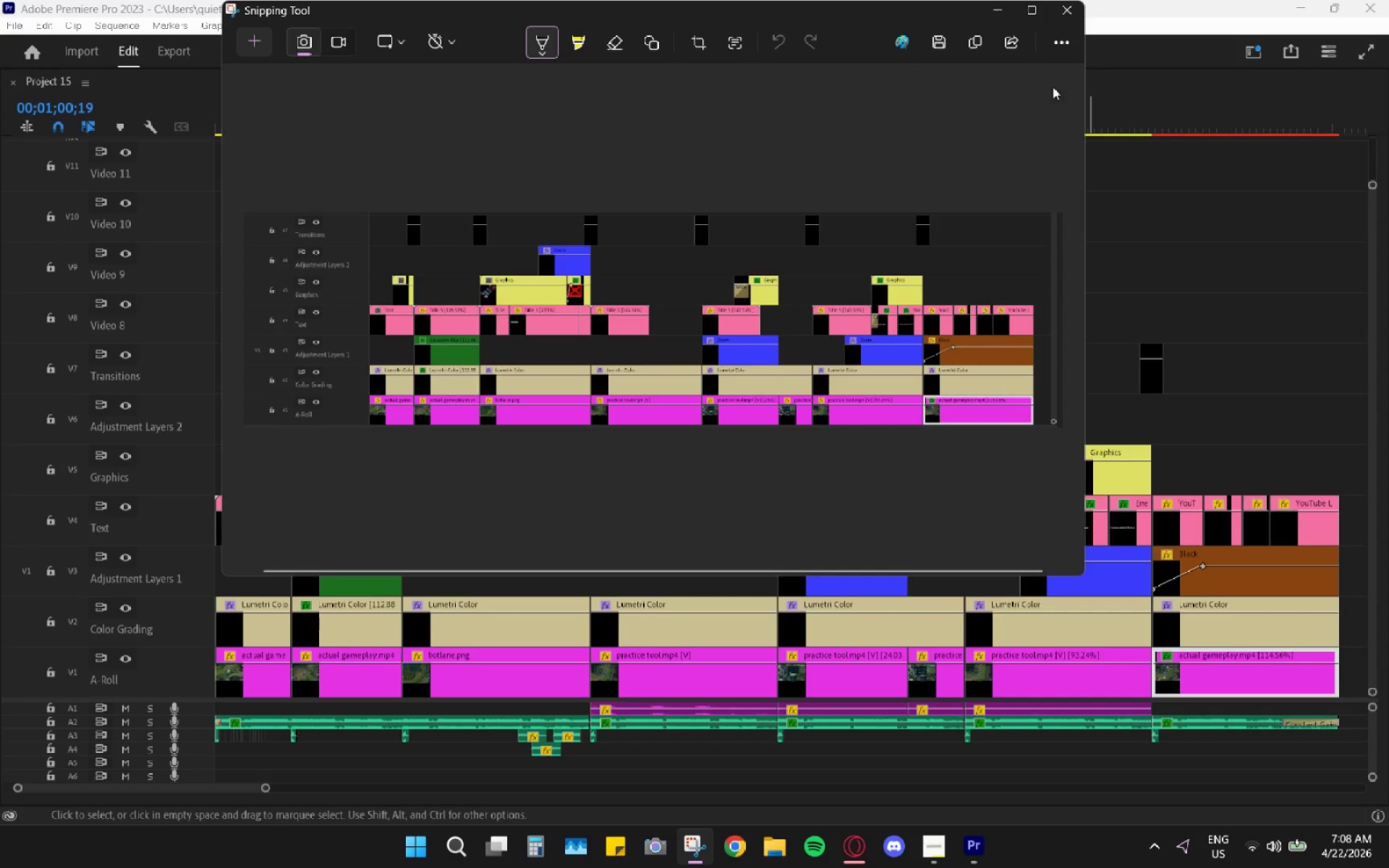 
mouse_move([1085, 15])
 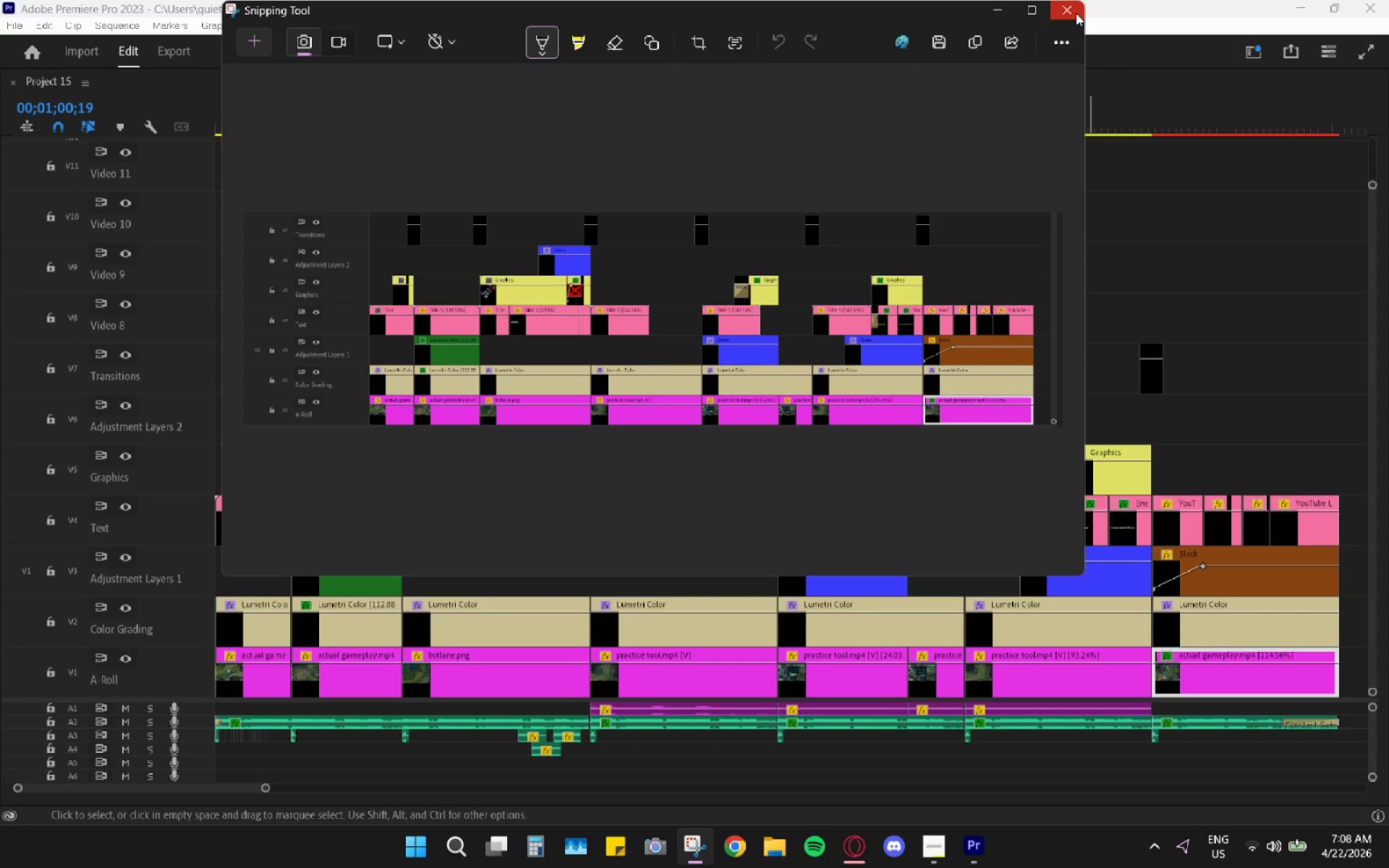 
left_click([1076, 13])
 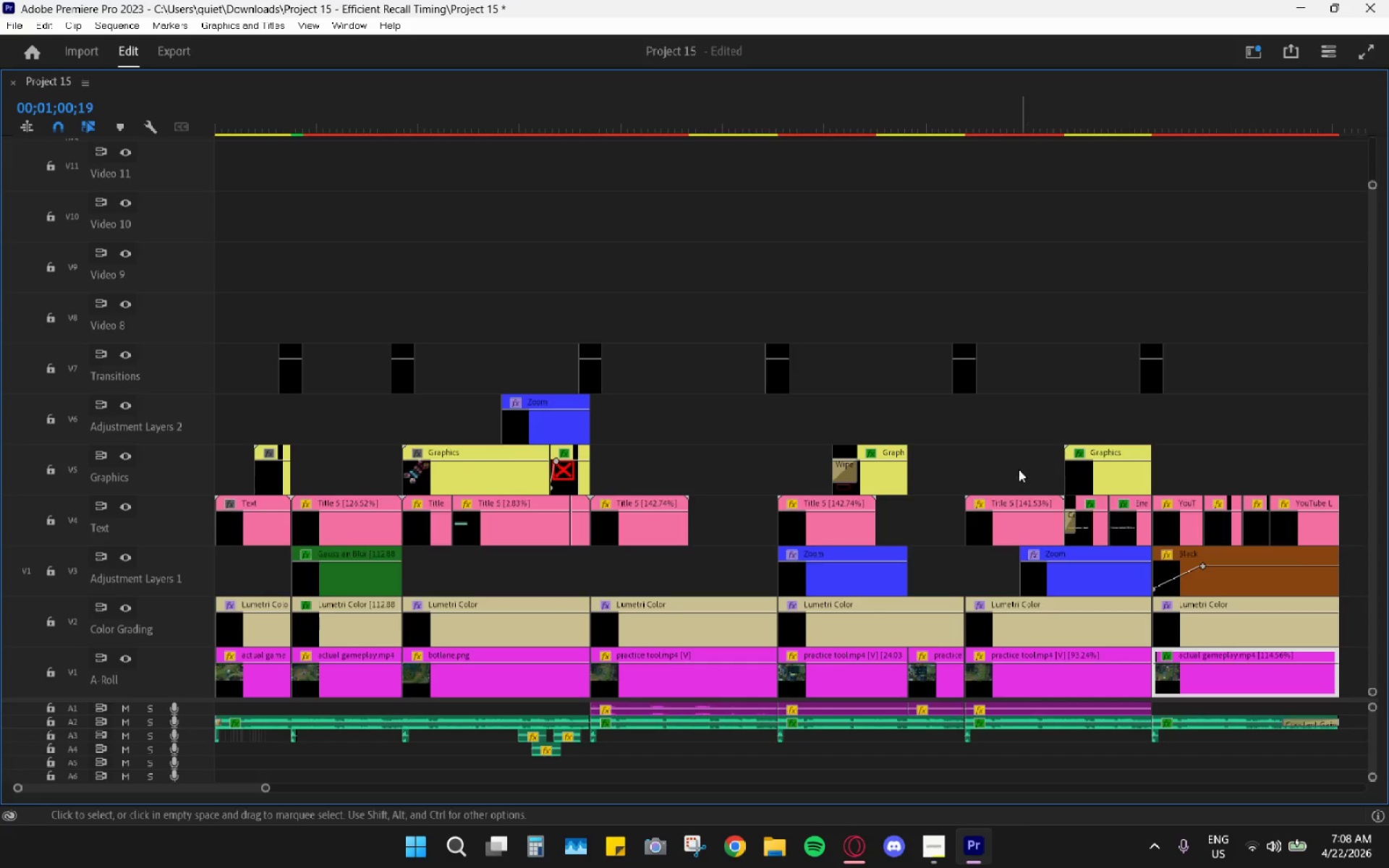 
wait(20.36)
 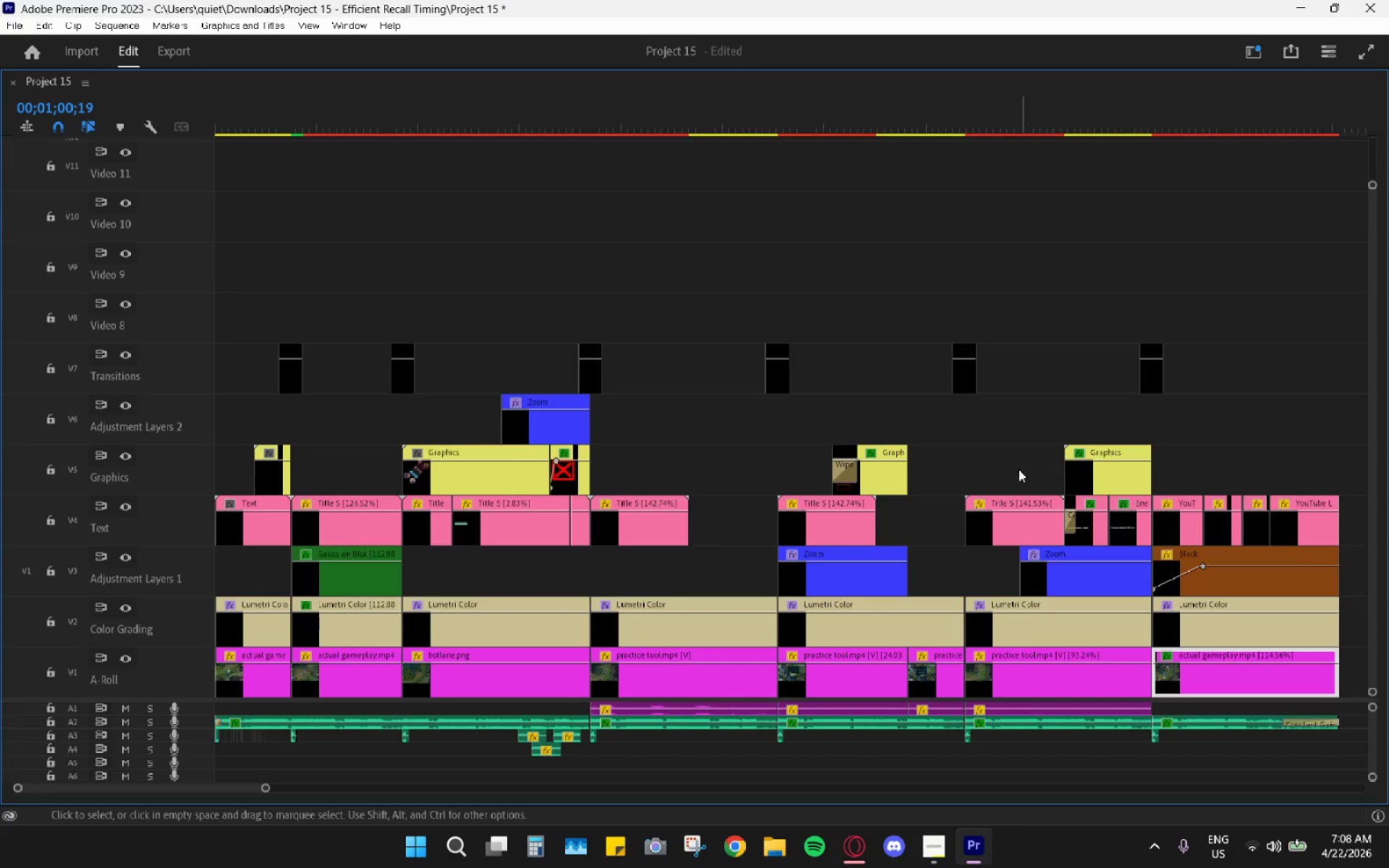 
left_click_drag(start_coordinate=[1371, 698], to_coordinate=[1373, 342])
 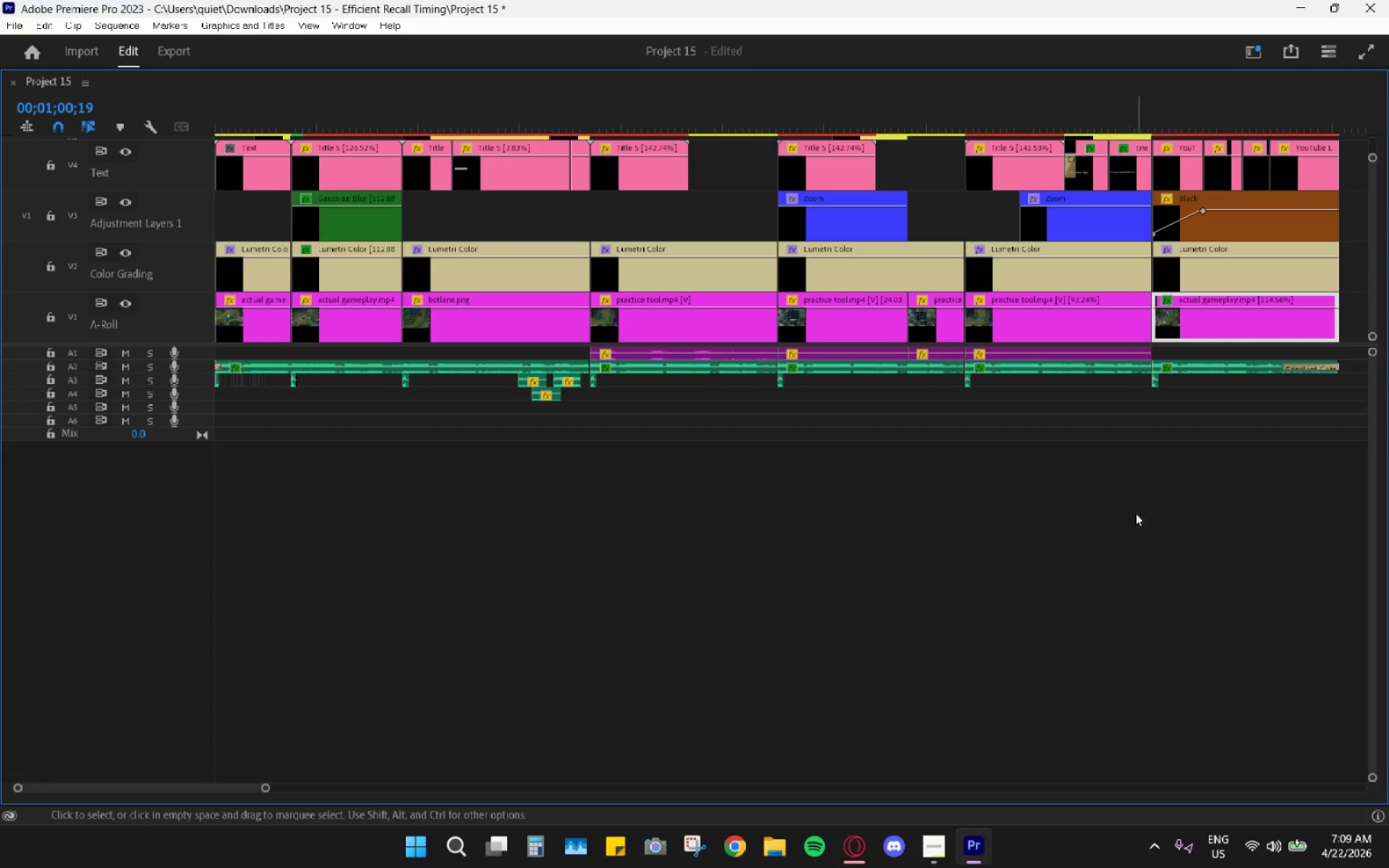 
key(Alt+AltLeft)
 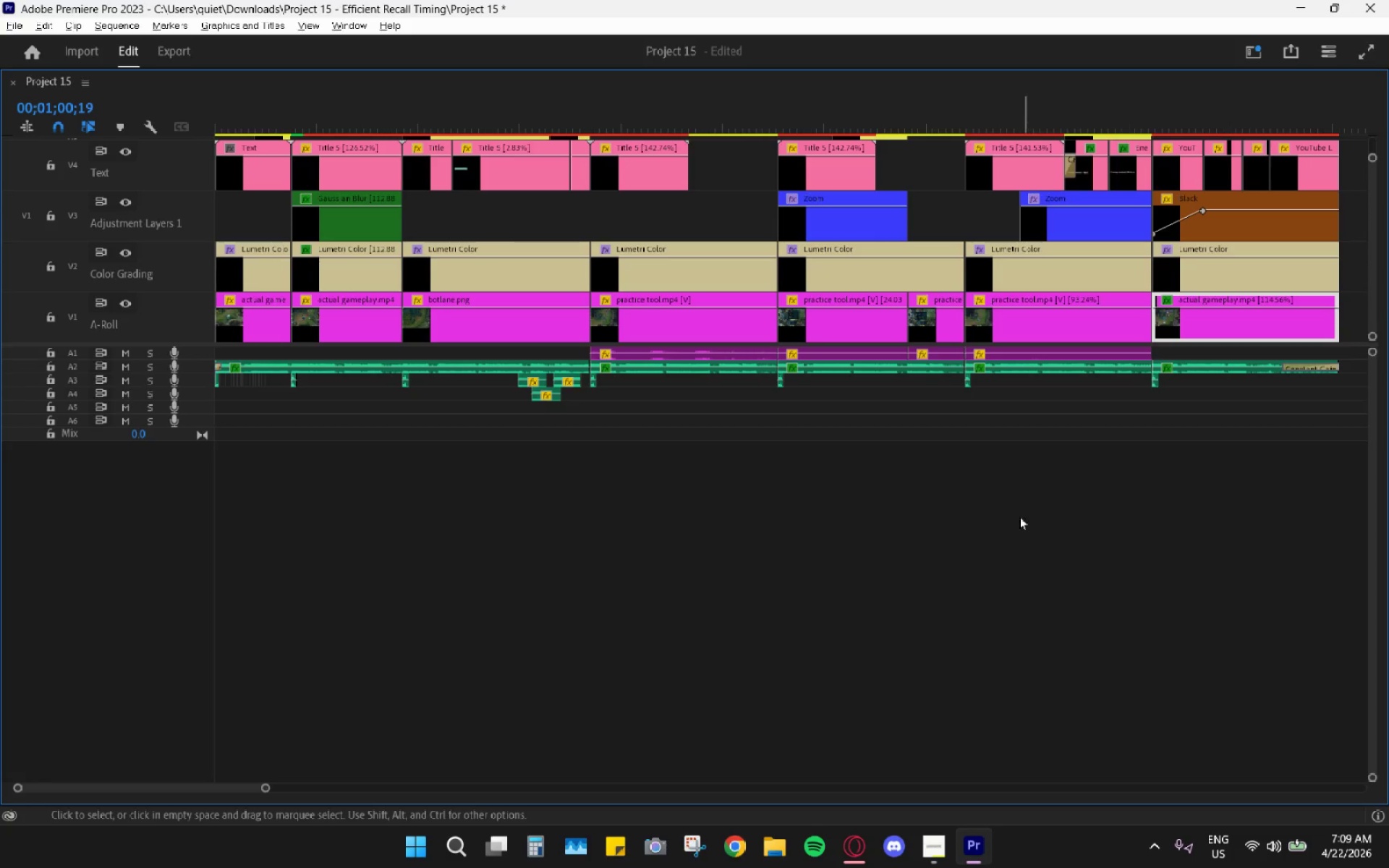 
hold_key(key=AltLeft, duration=1.28)
 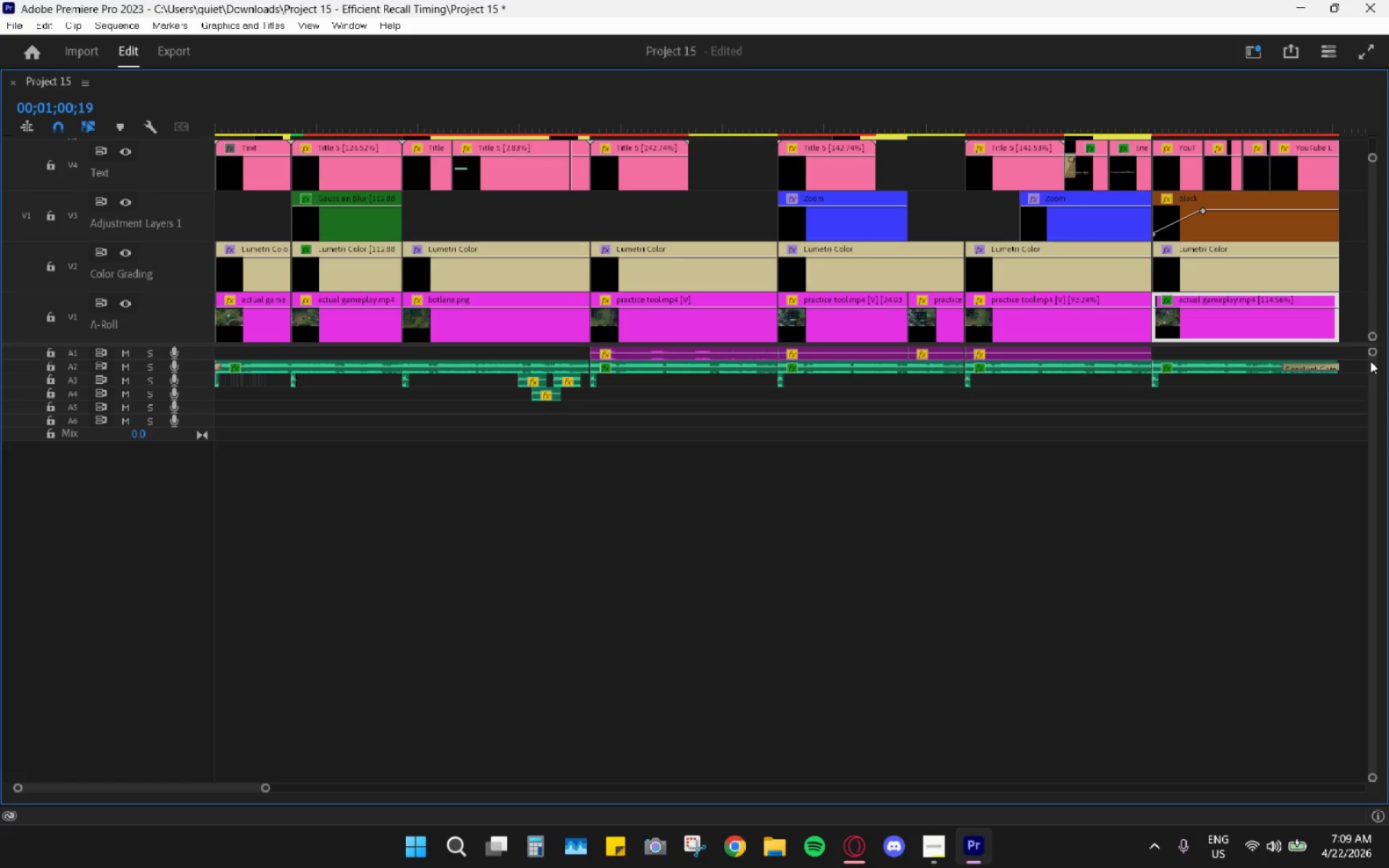 
left_click_drag(start_coordinate=[1377, 353], to_coordinate=[1372, 378])
 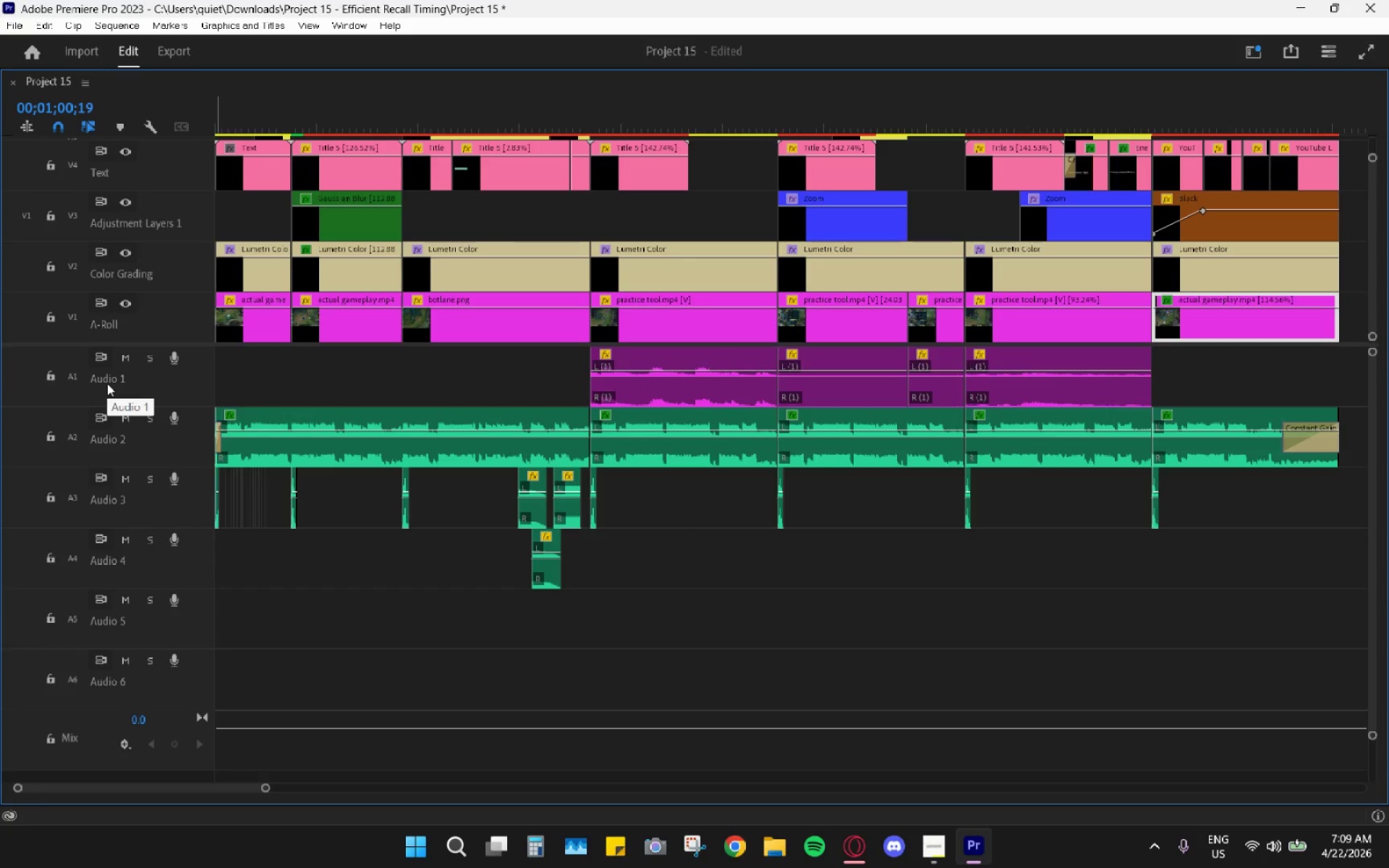 
scroll: coordinate [354, 418], scroll_direction: up, amount: 3.0
 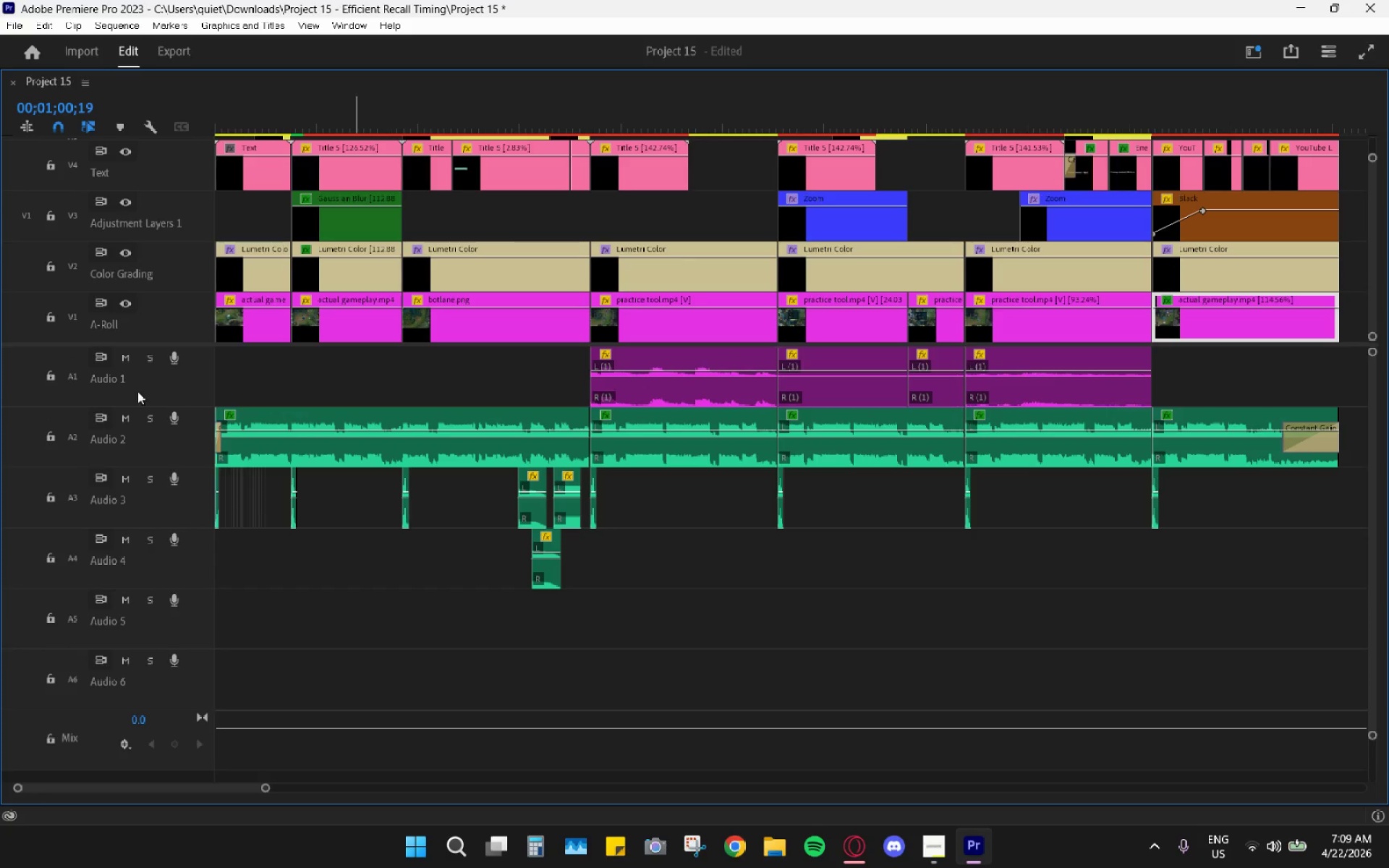 
right_click([116, 381])
 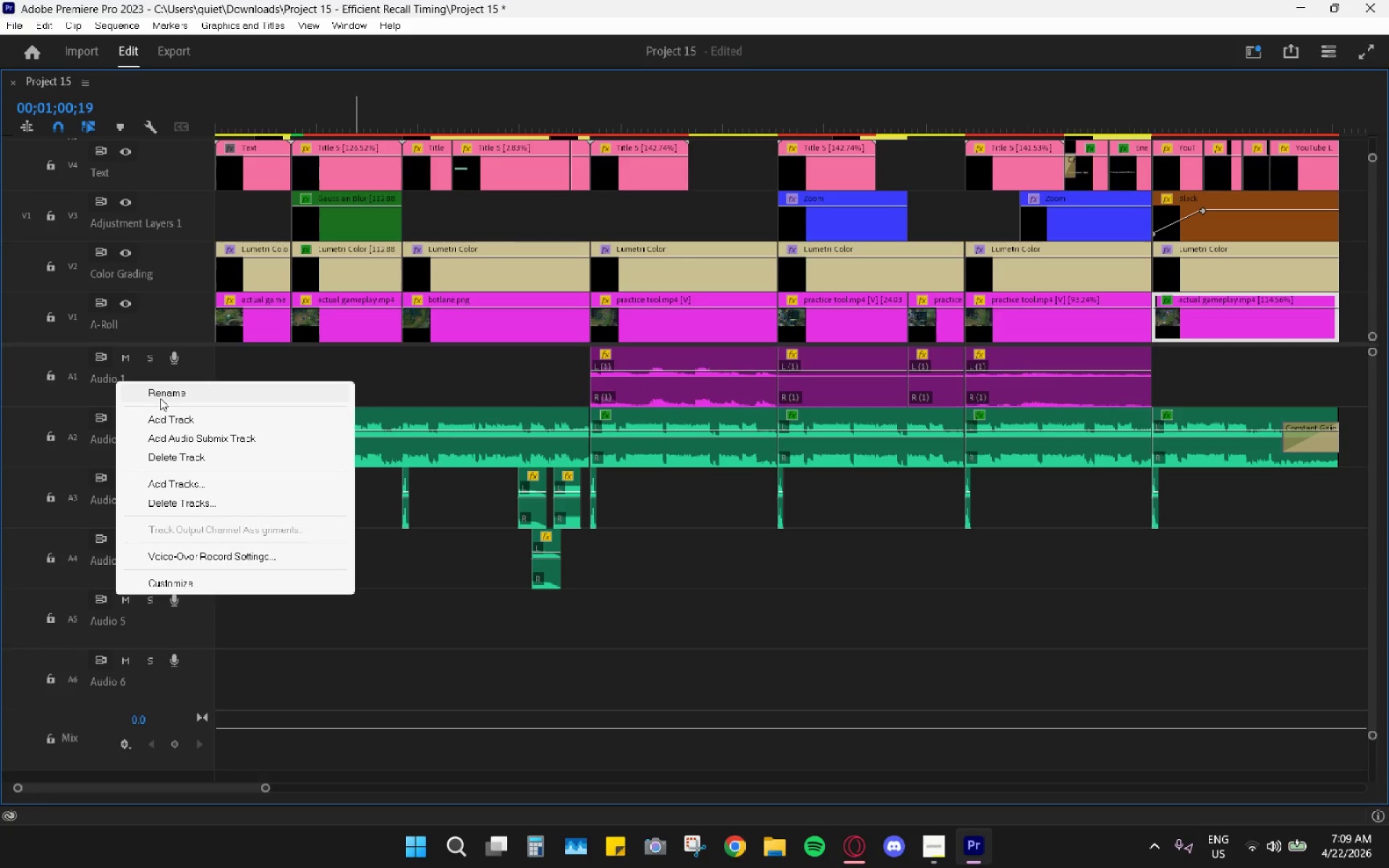 
left_click([166, 393])
 